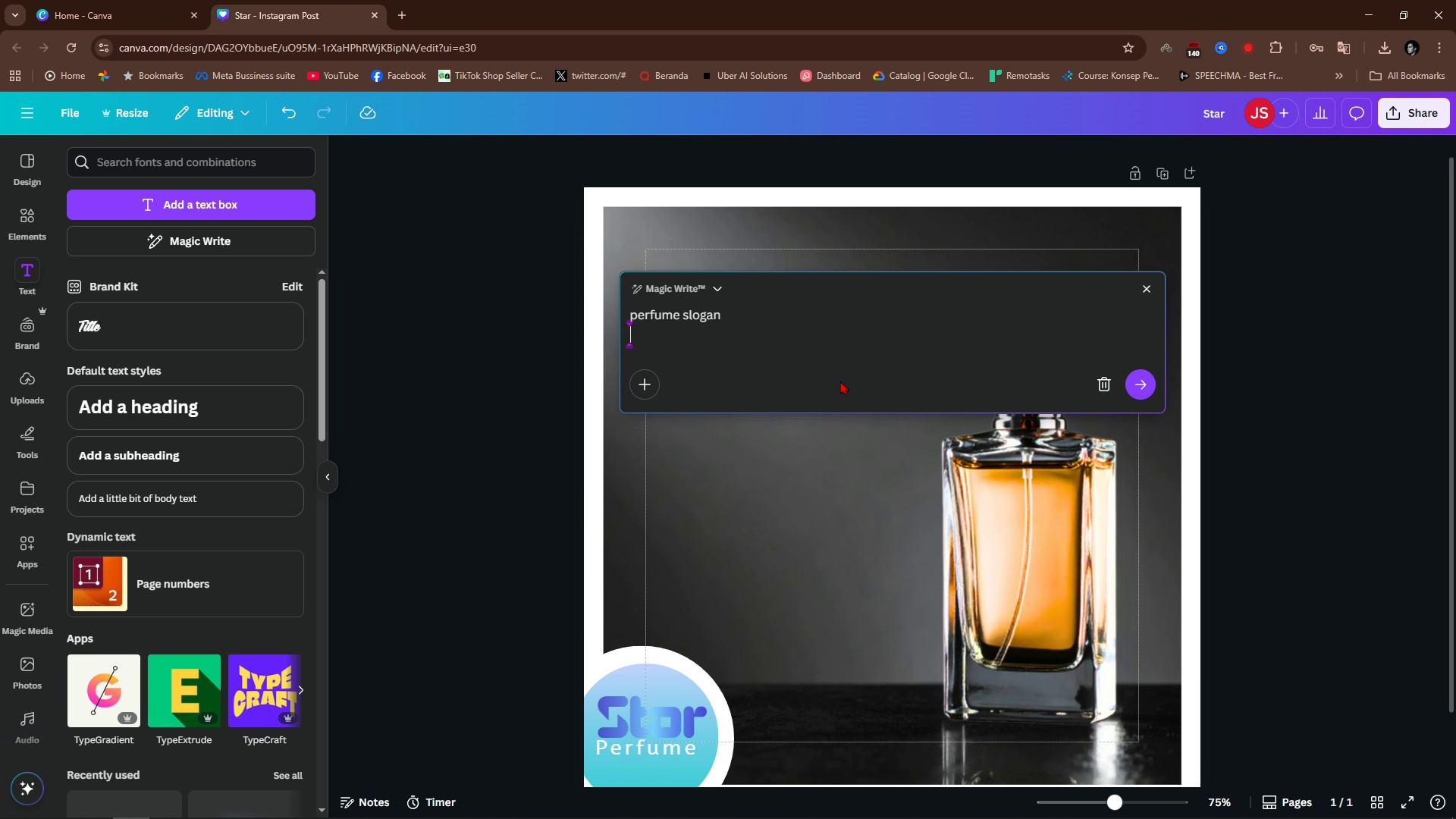 
left_click([1098, 391])
 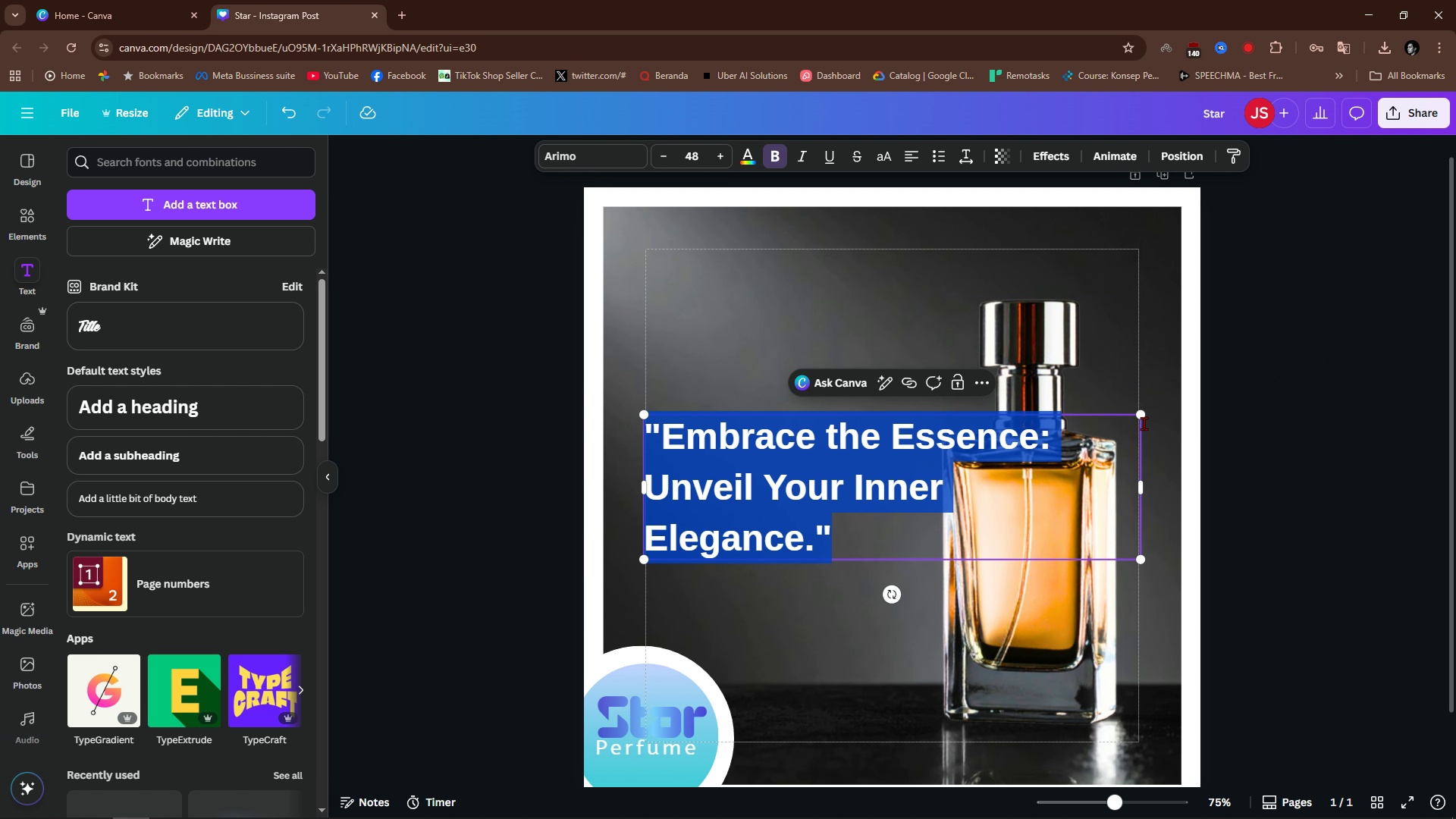 
left_click([1330, 412])
 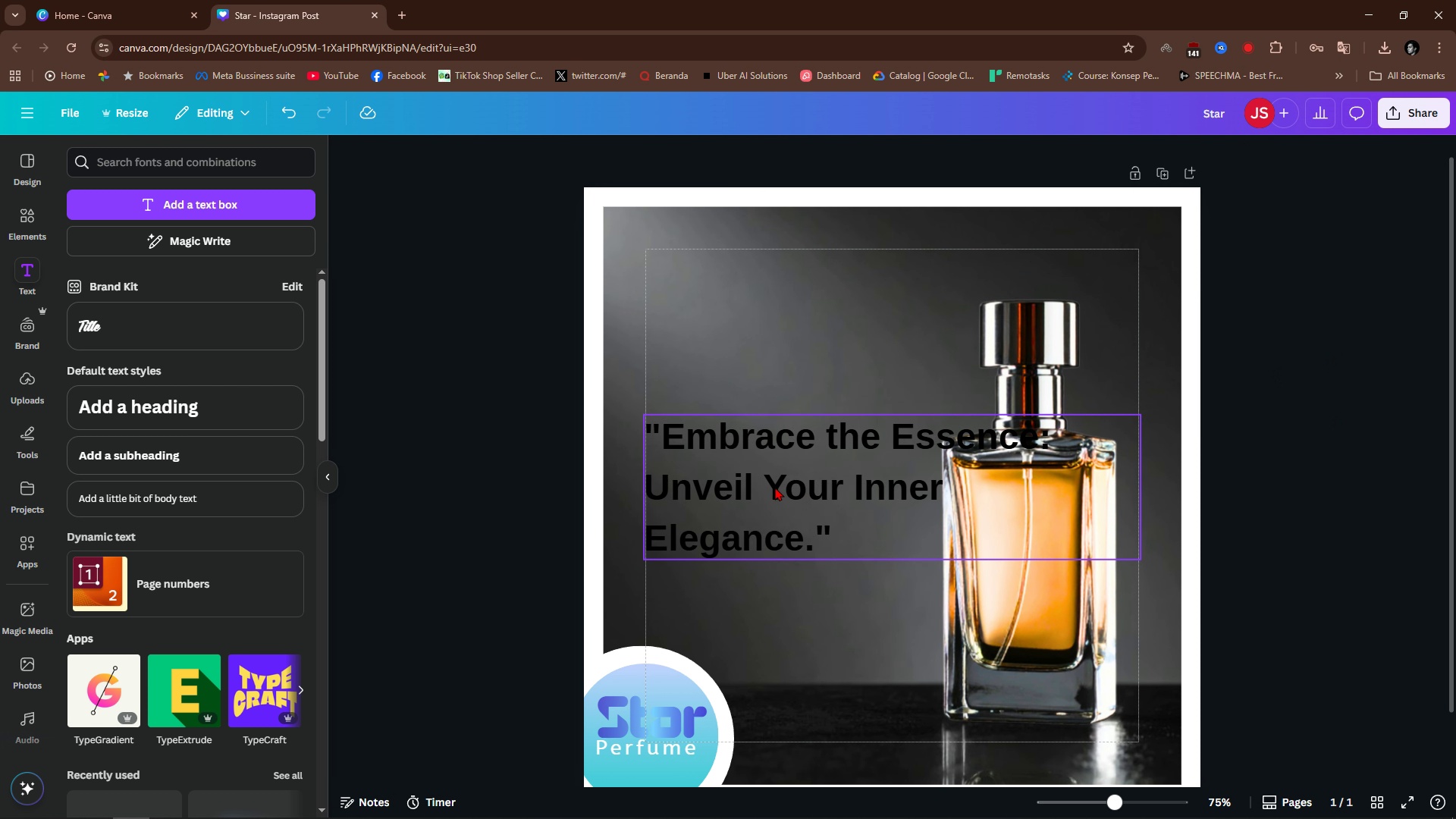 
left_click_drag(start_coordinate=[774, 490], to_coordinate=[774, 357])
 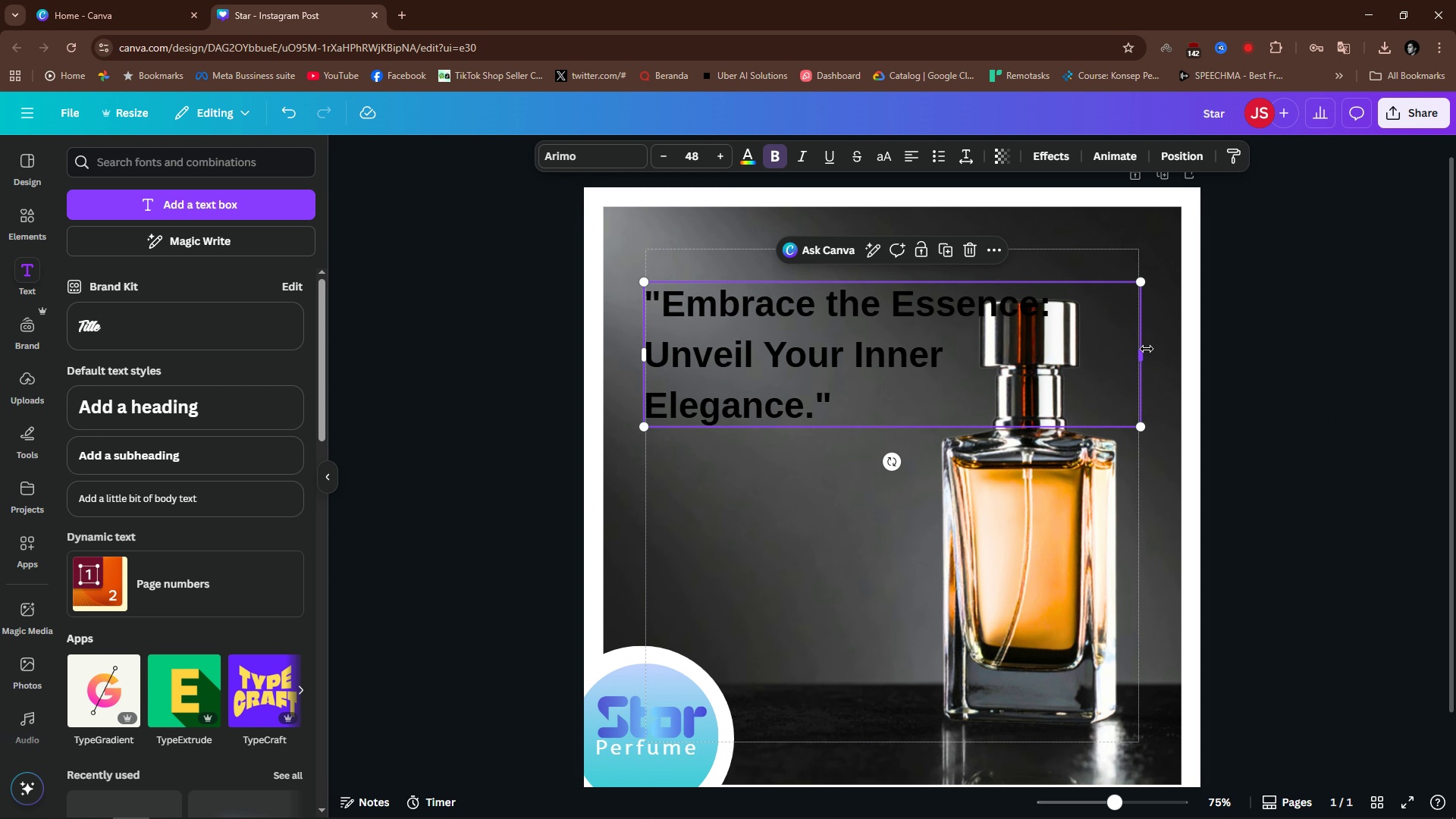 
left_click_drag(start_coordinate=[1146, 348], to_coordinate=[1147, 330])
 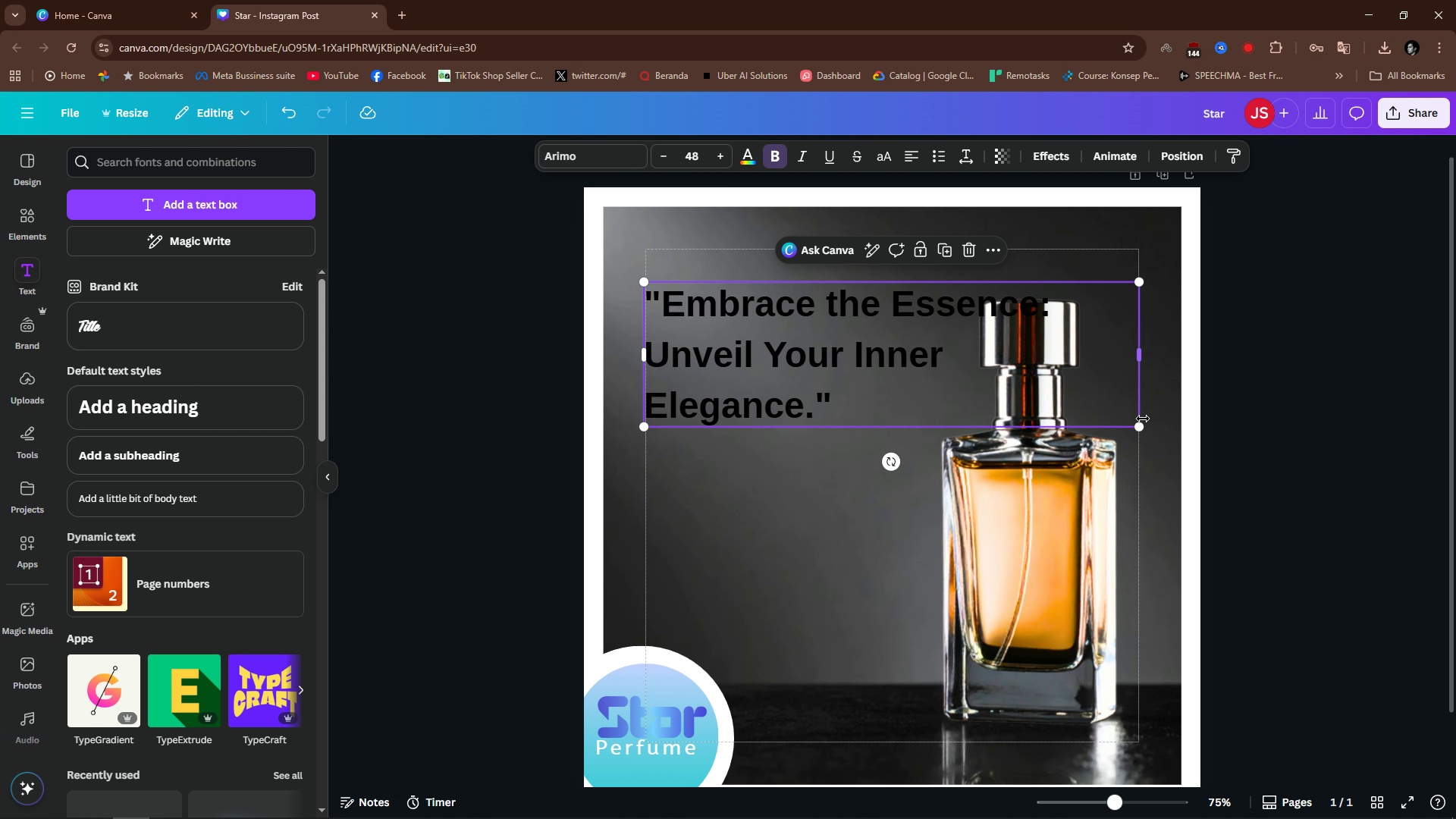 
left_click([1143, 419])
 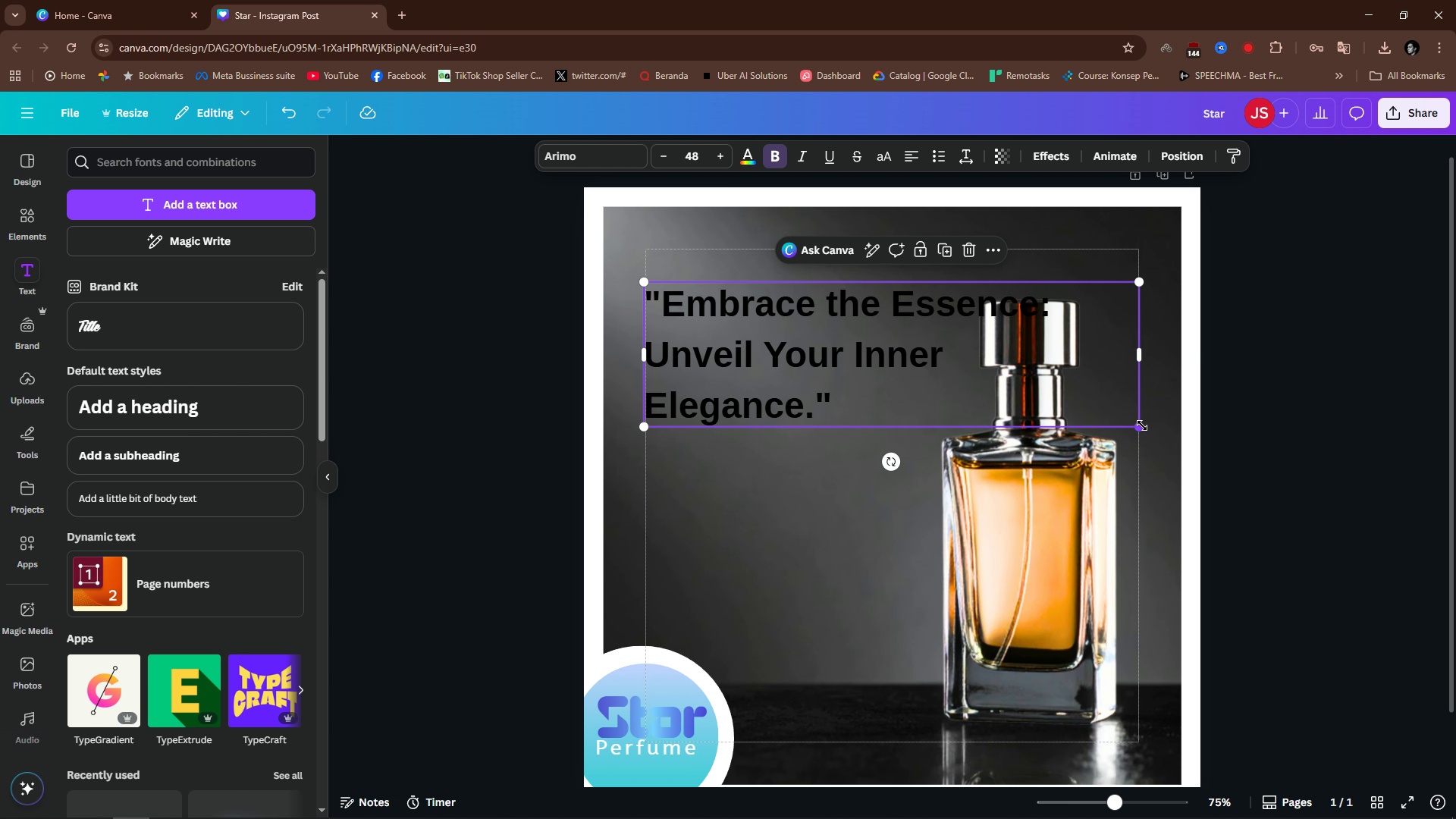 
left_click_drag(start_coordinate=[1143, 425], to_coordinate=[886, 318])
 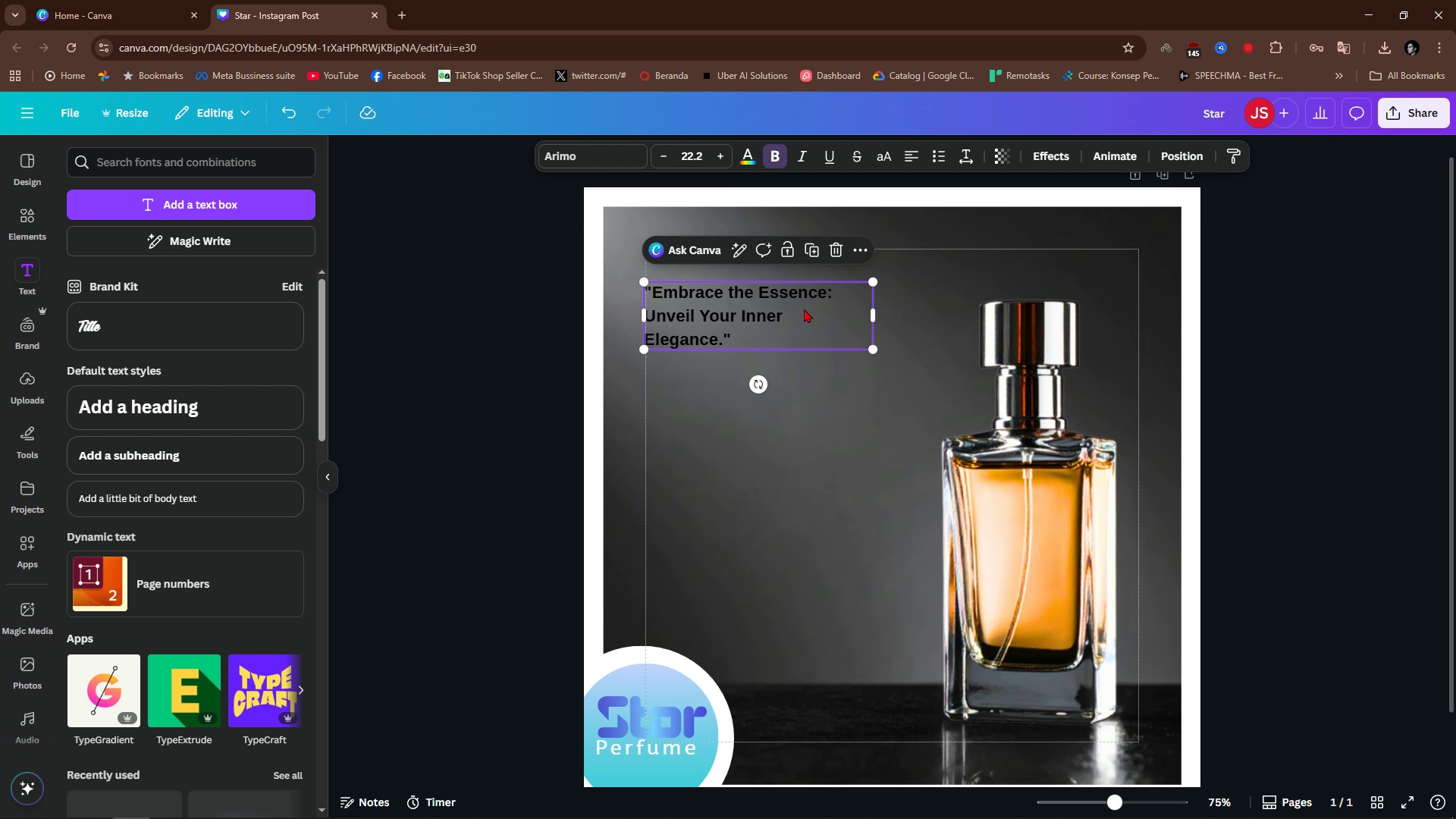 
hold_key(key=ControlLeft, duration=0.66)
scroll: coordinate [761, 312], scroll_direction: up, amount: 2.0
 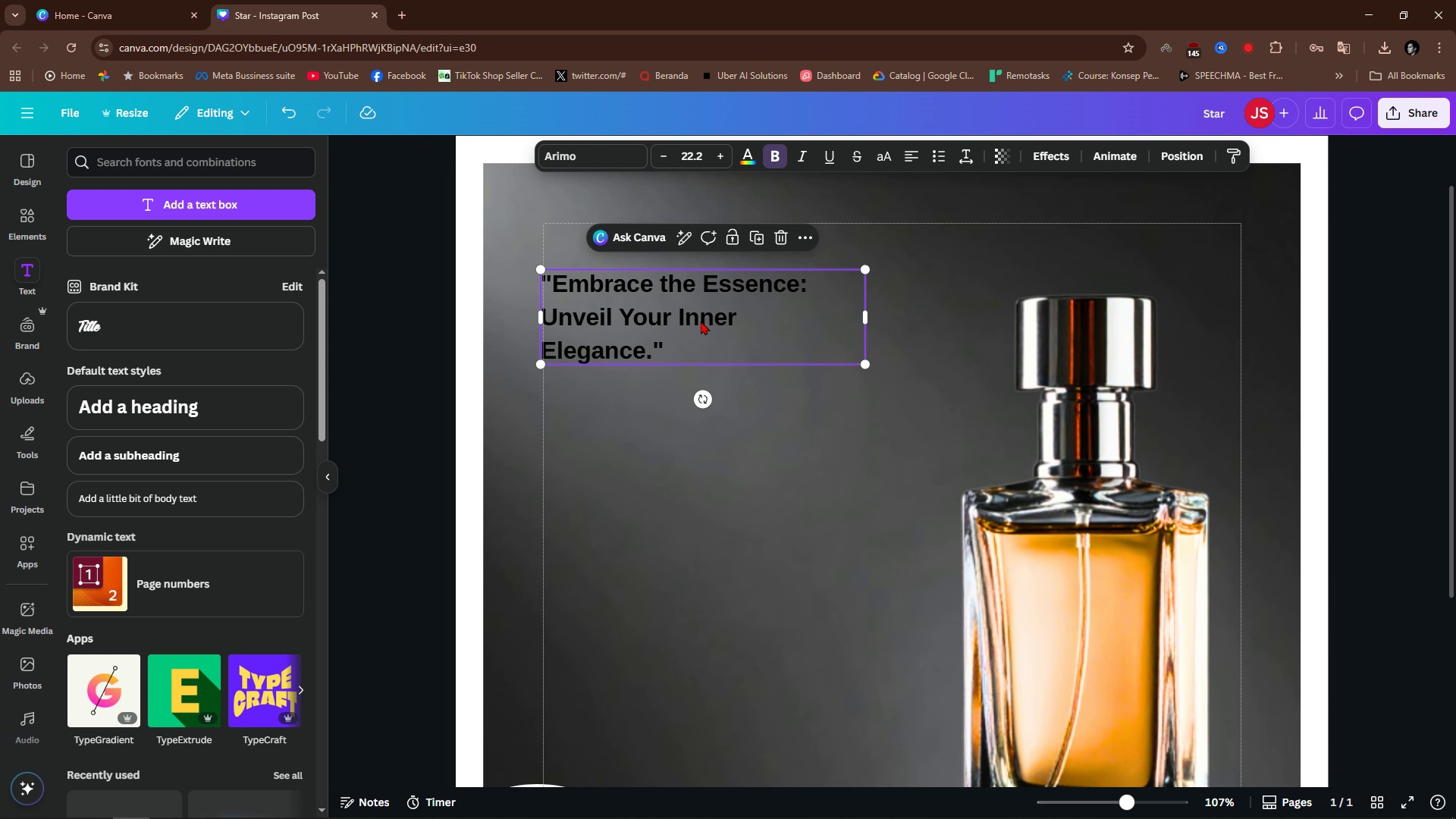 
left_click_drag(start_coordinate=[701, 321], to_coordinate=[745, 344])
 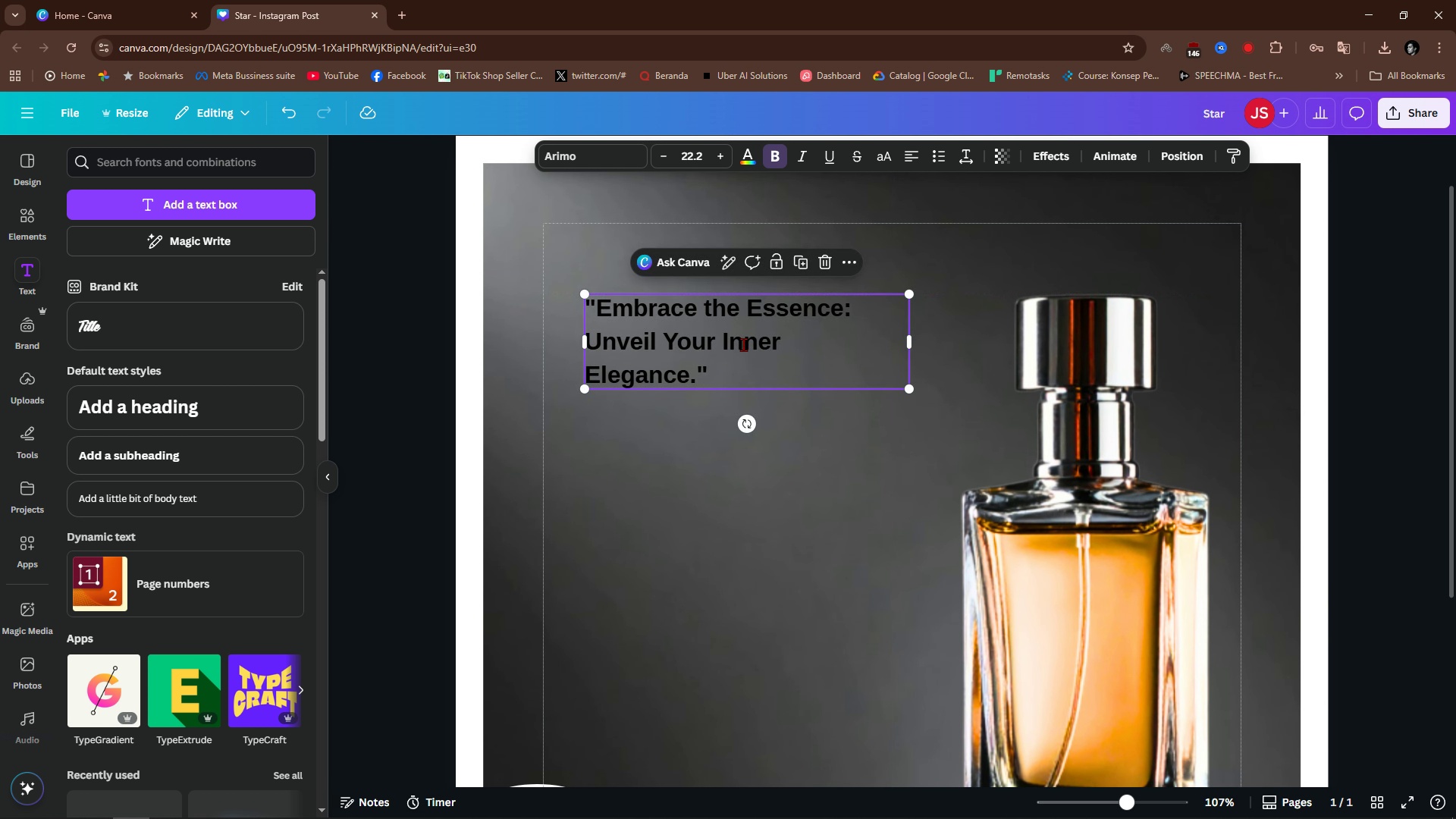 
double_click([743, 344])
 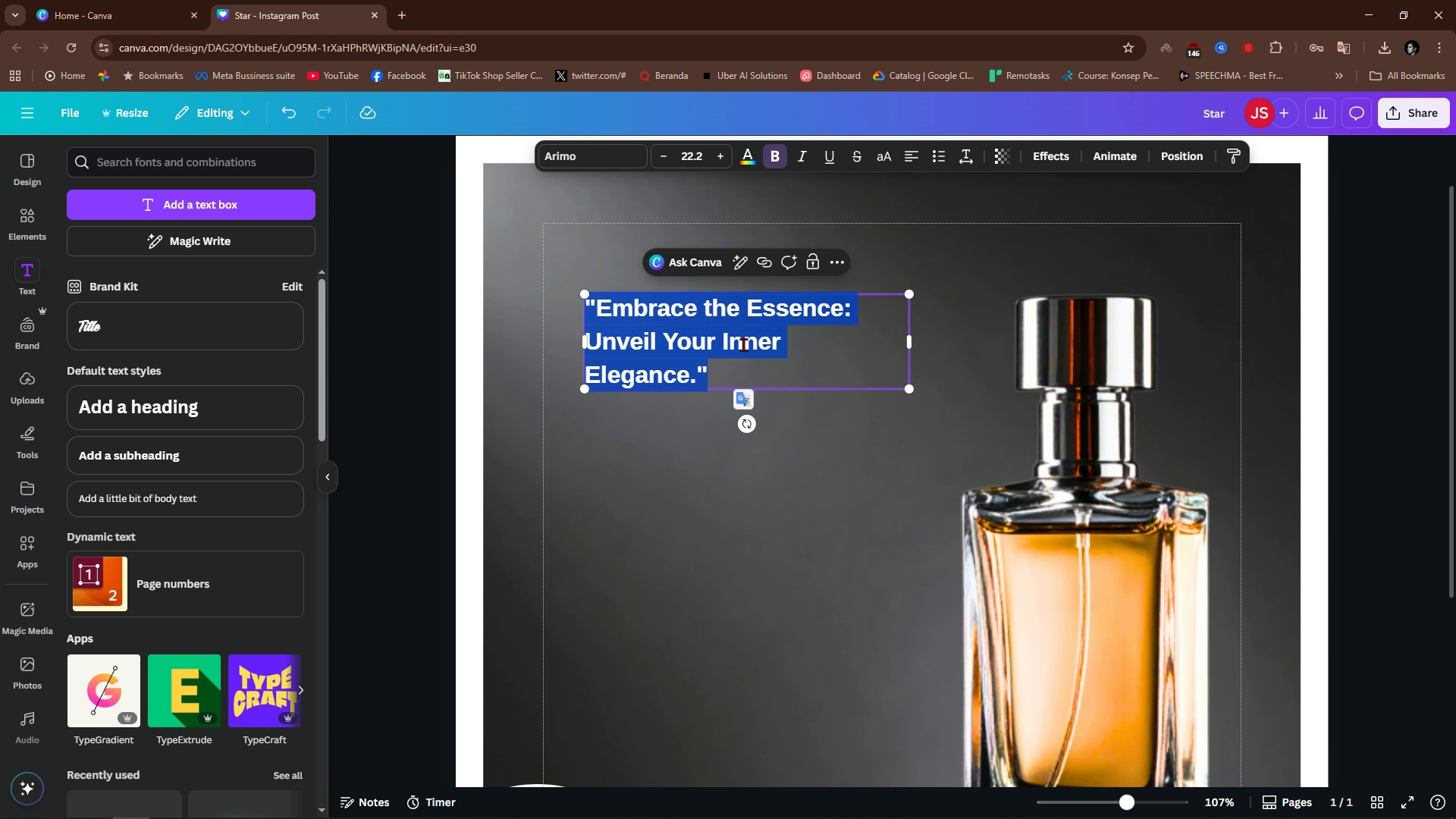 
triple_click([743, 344])
 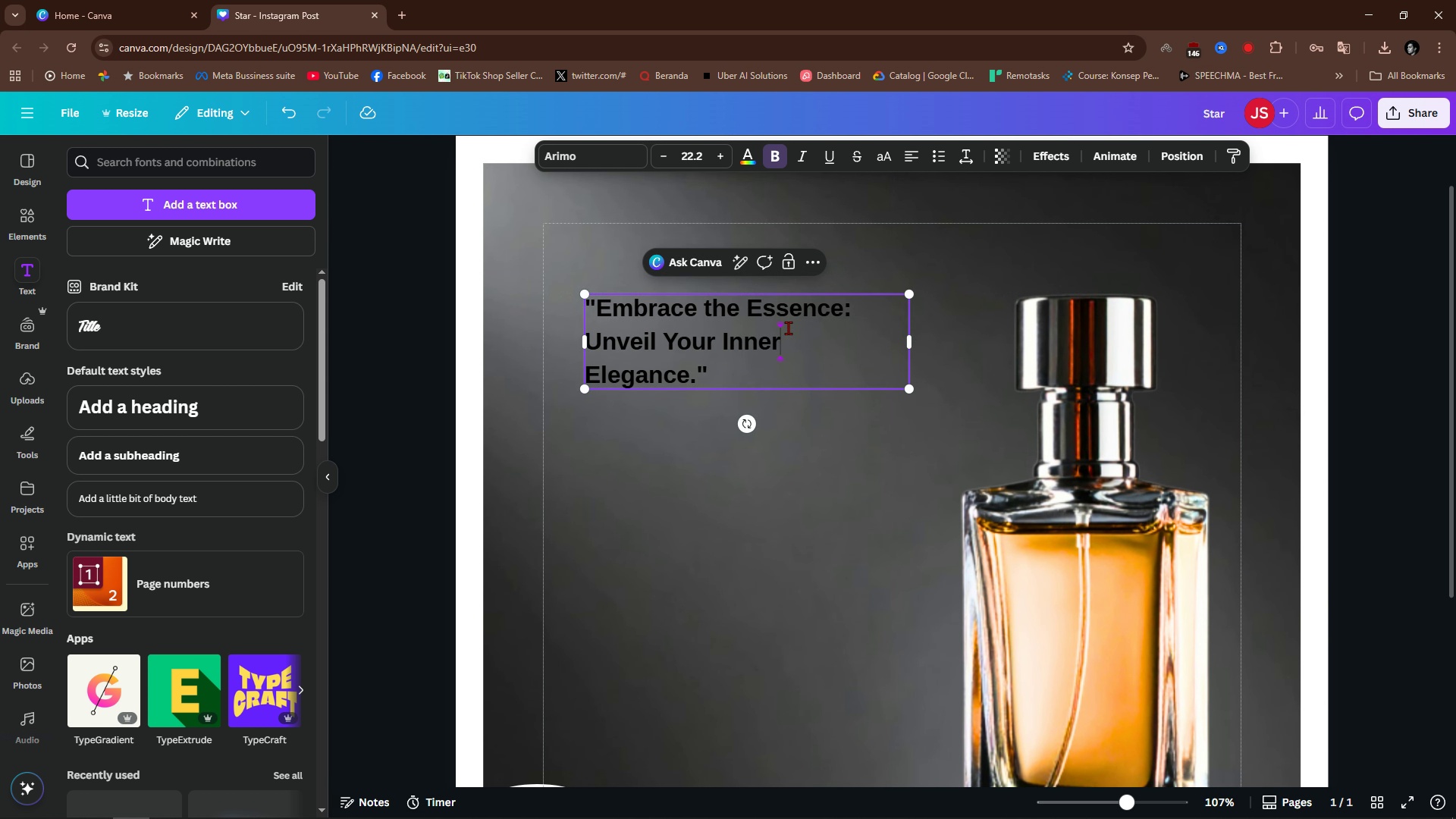 
triple_click([786, 327])
 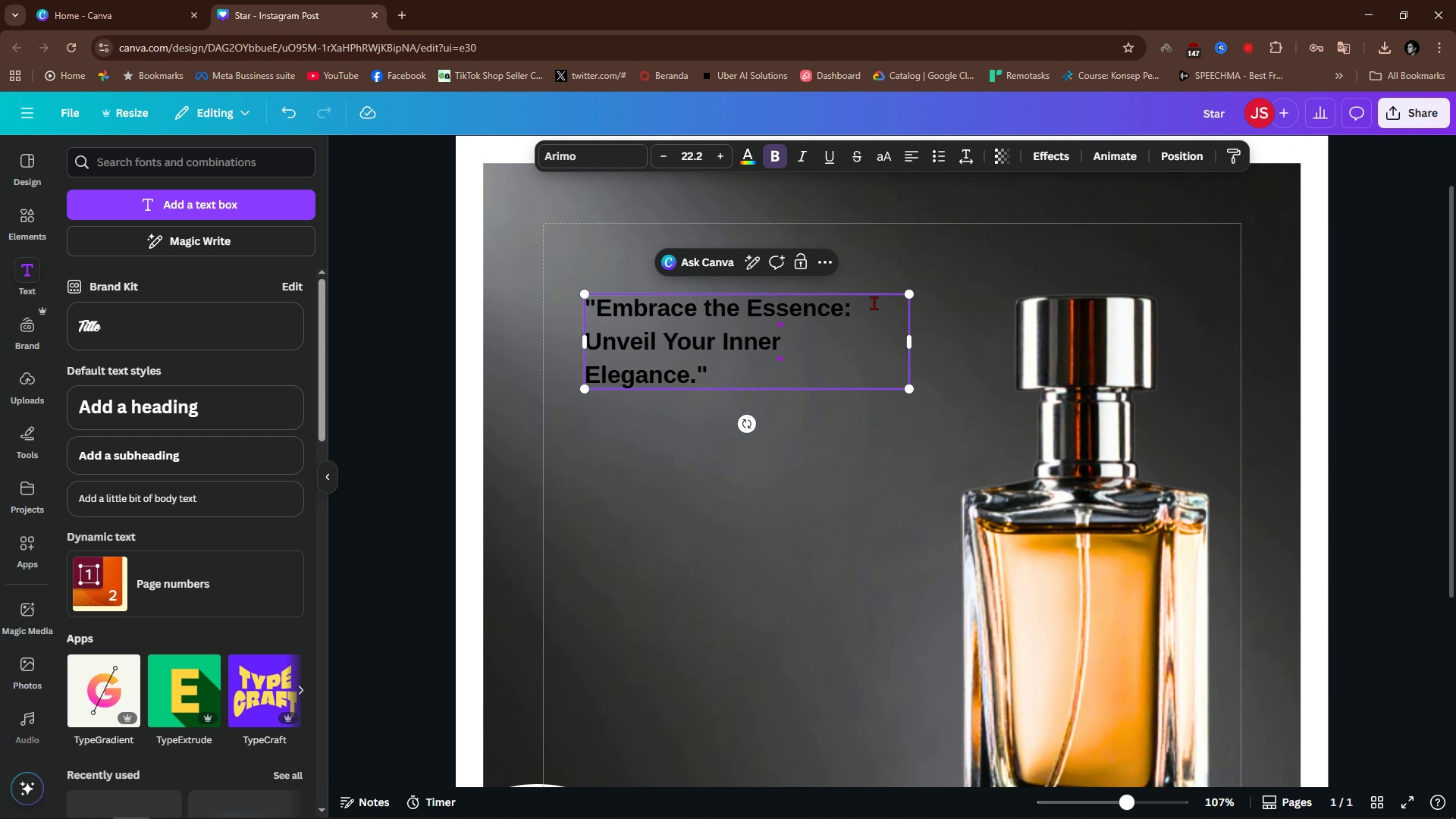 
left_click_drag(start_coordinate=[874, 303], to_coordinate=[585, 306])
 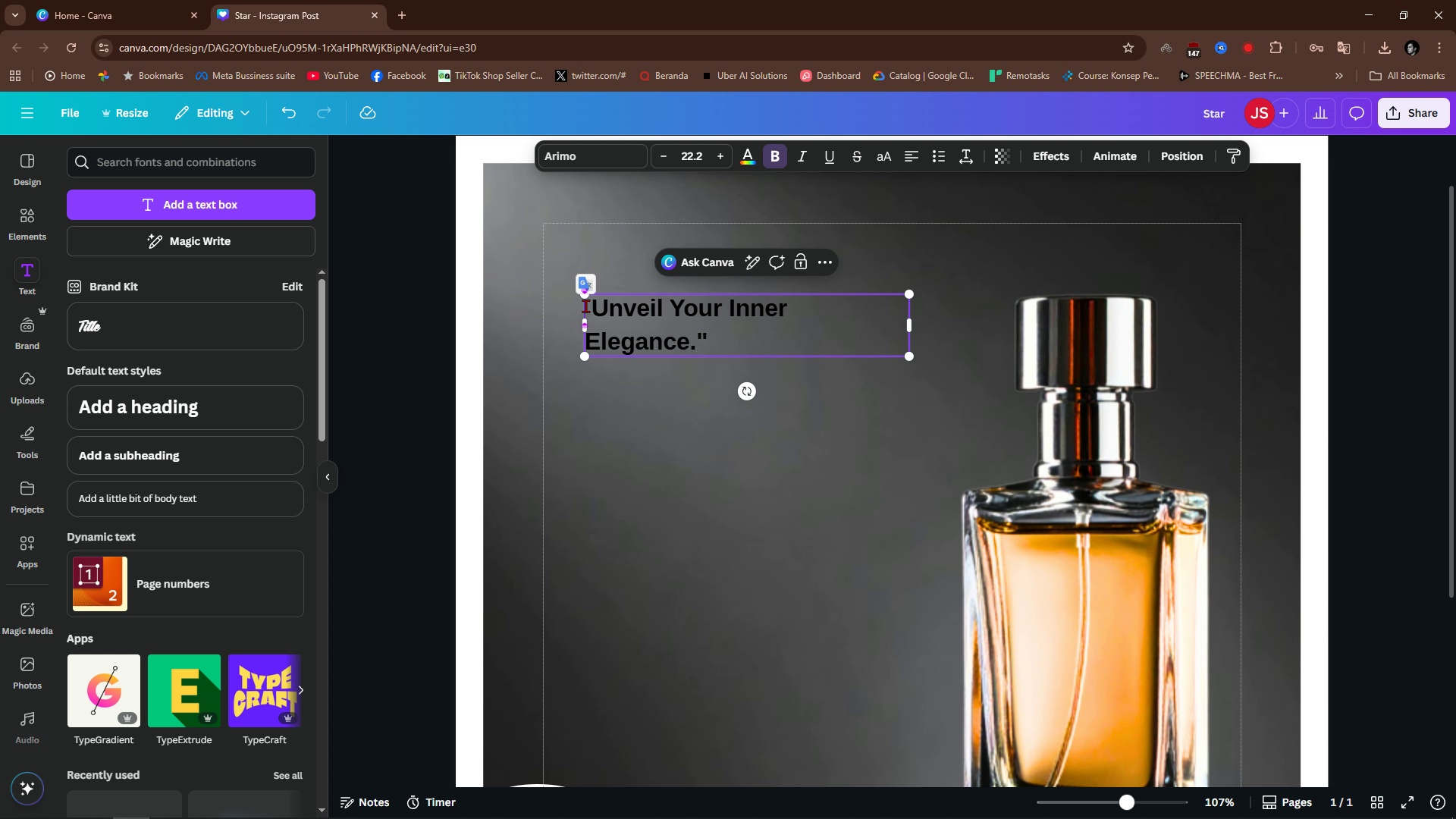 
key(Backspace)
 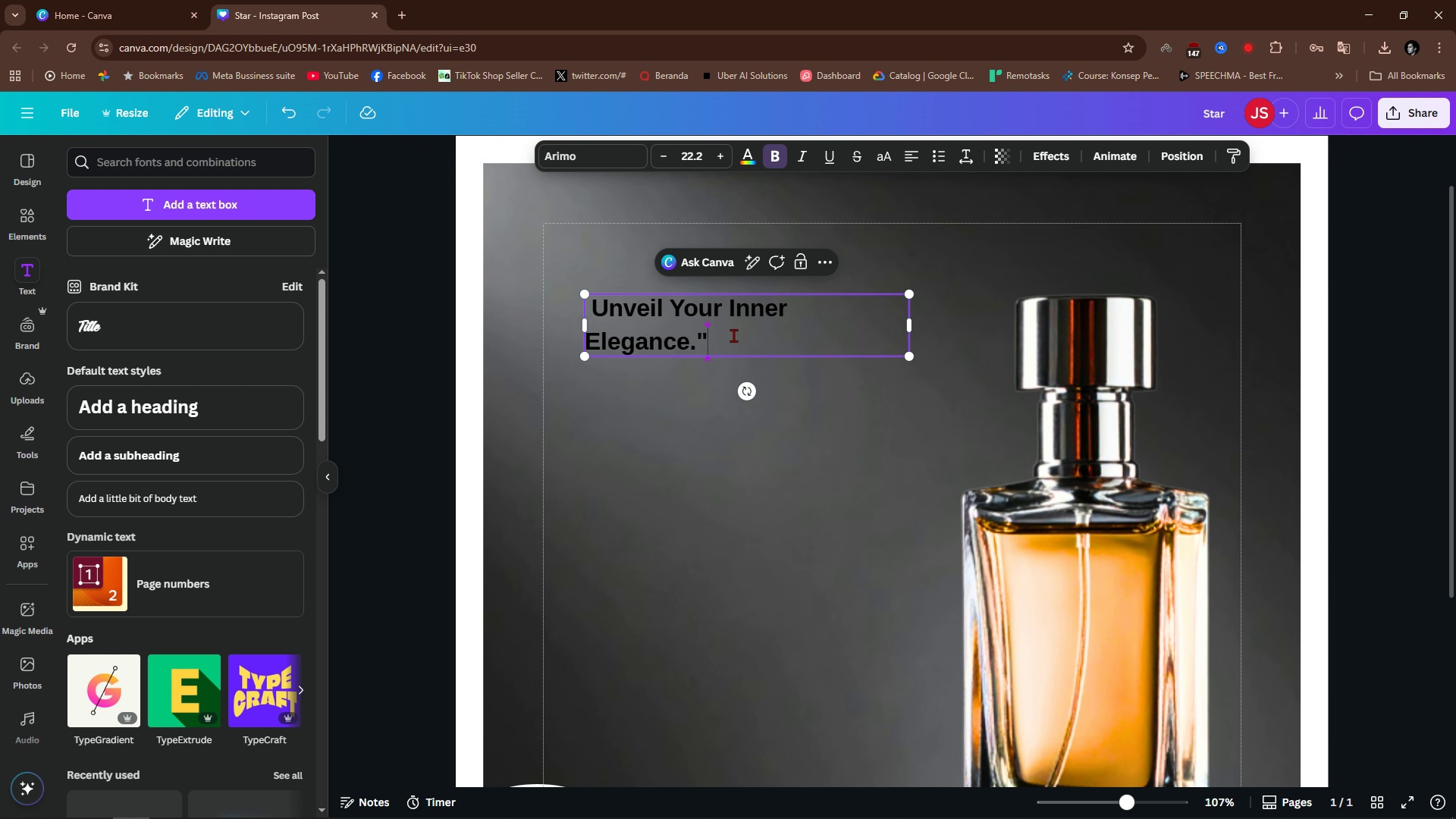 
key(Backspace)
 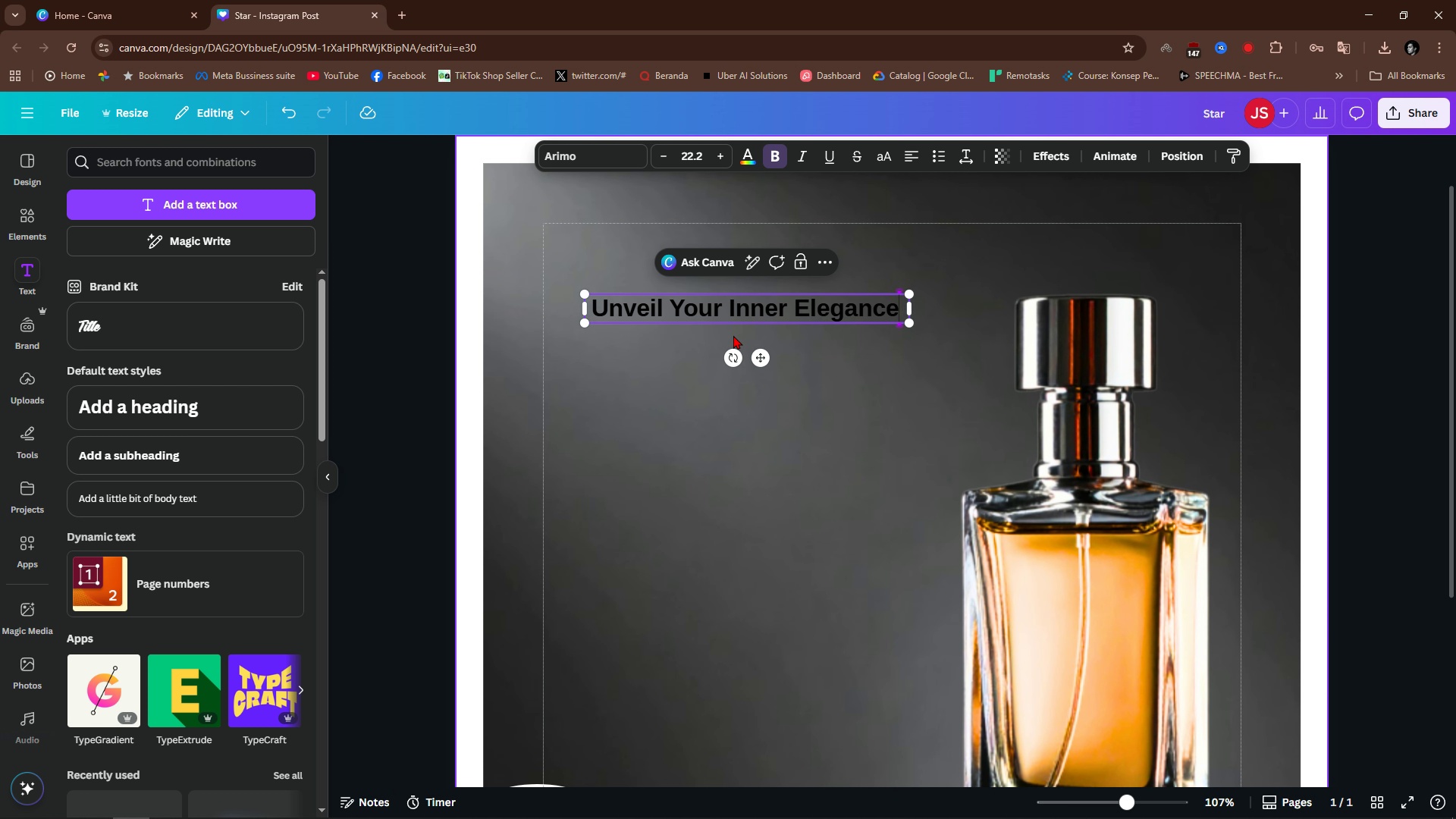 
key(Backspace)
 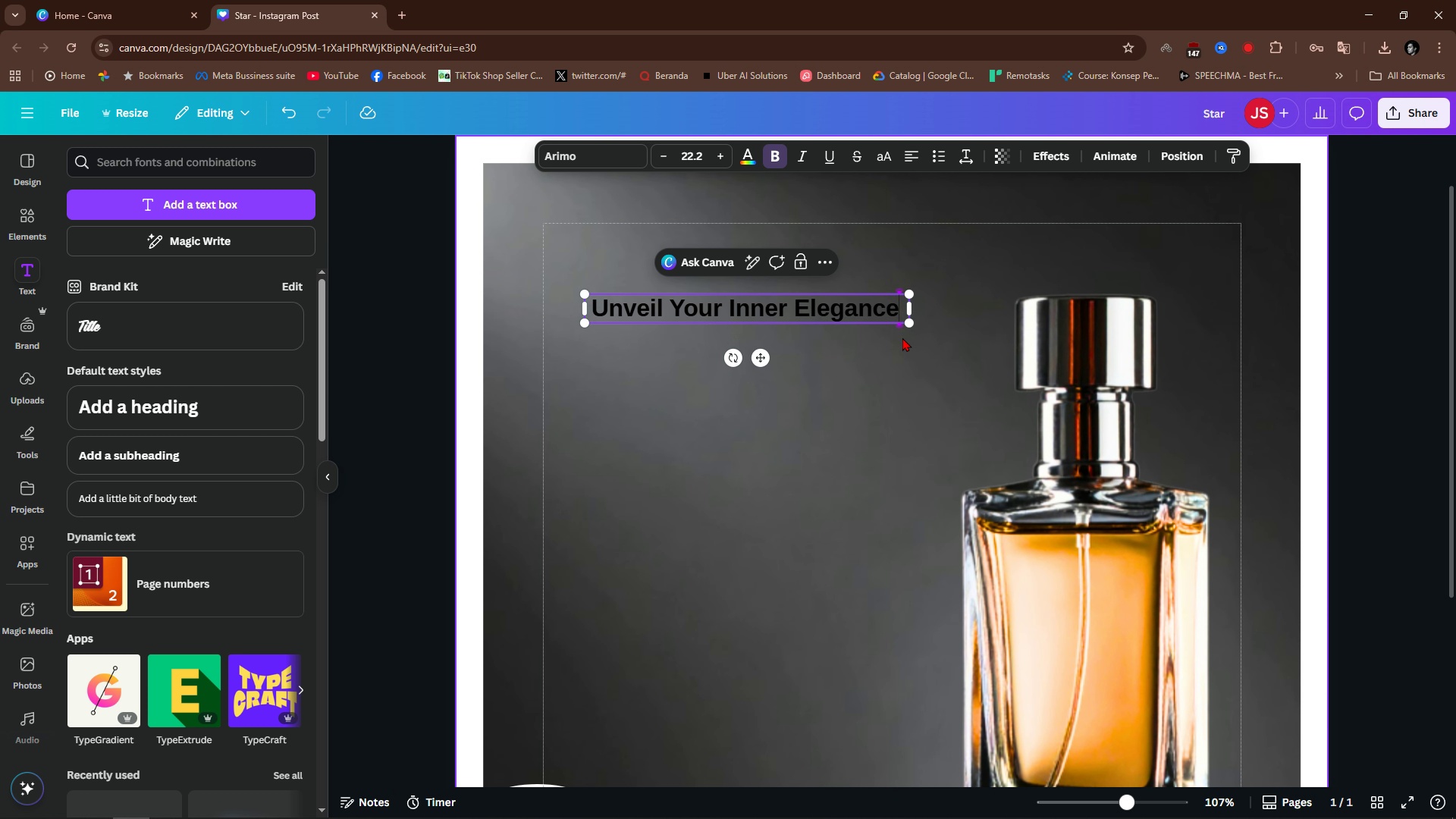 
left_click([926, 366])
 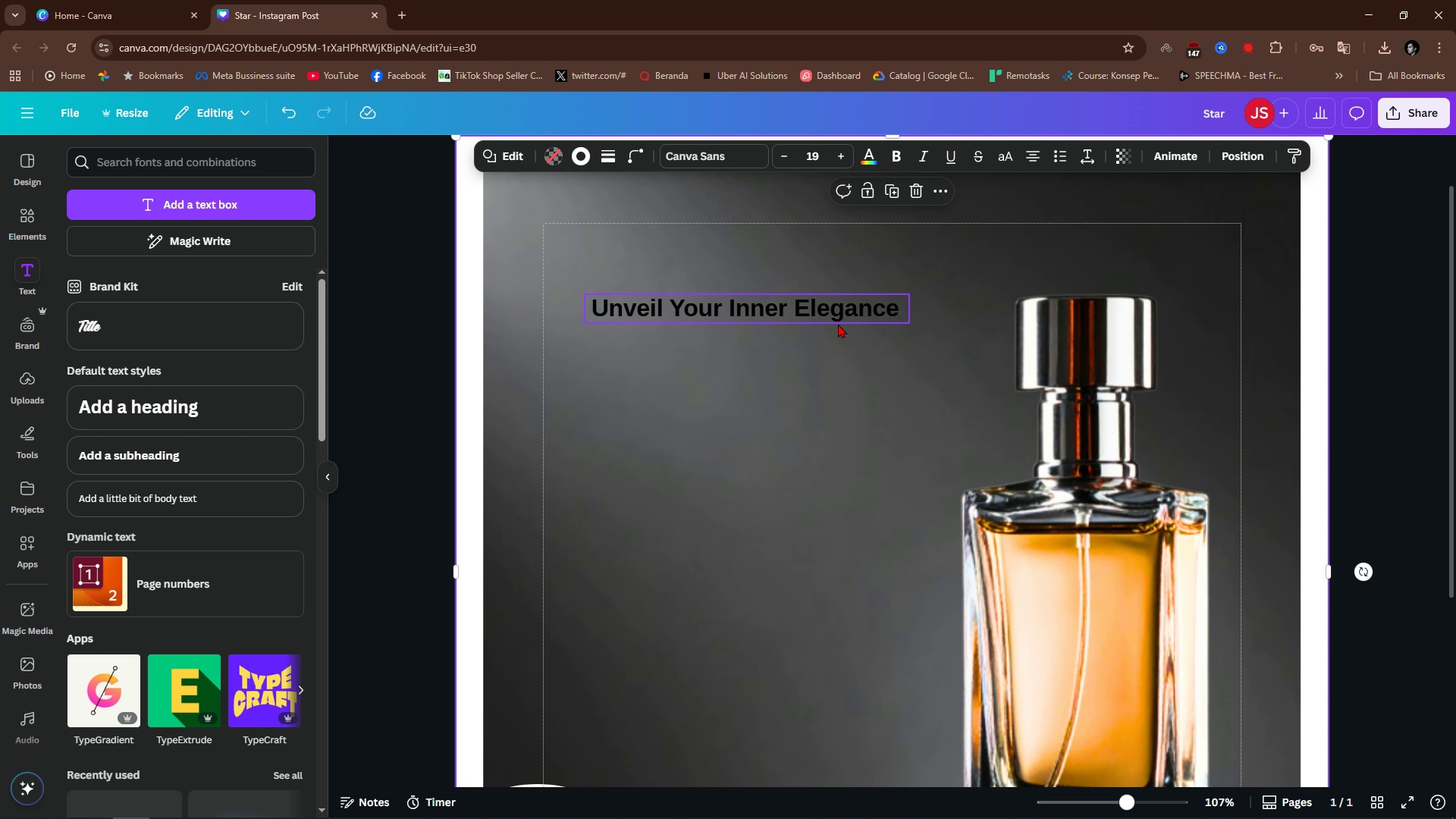 
left_click([838, 324])
 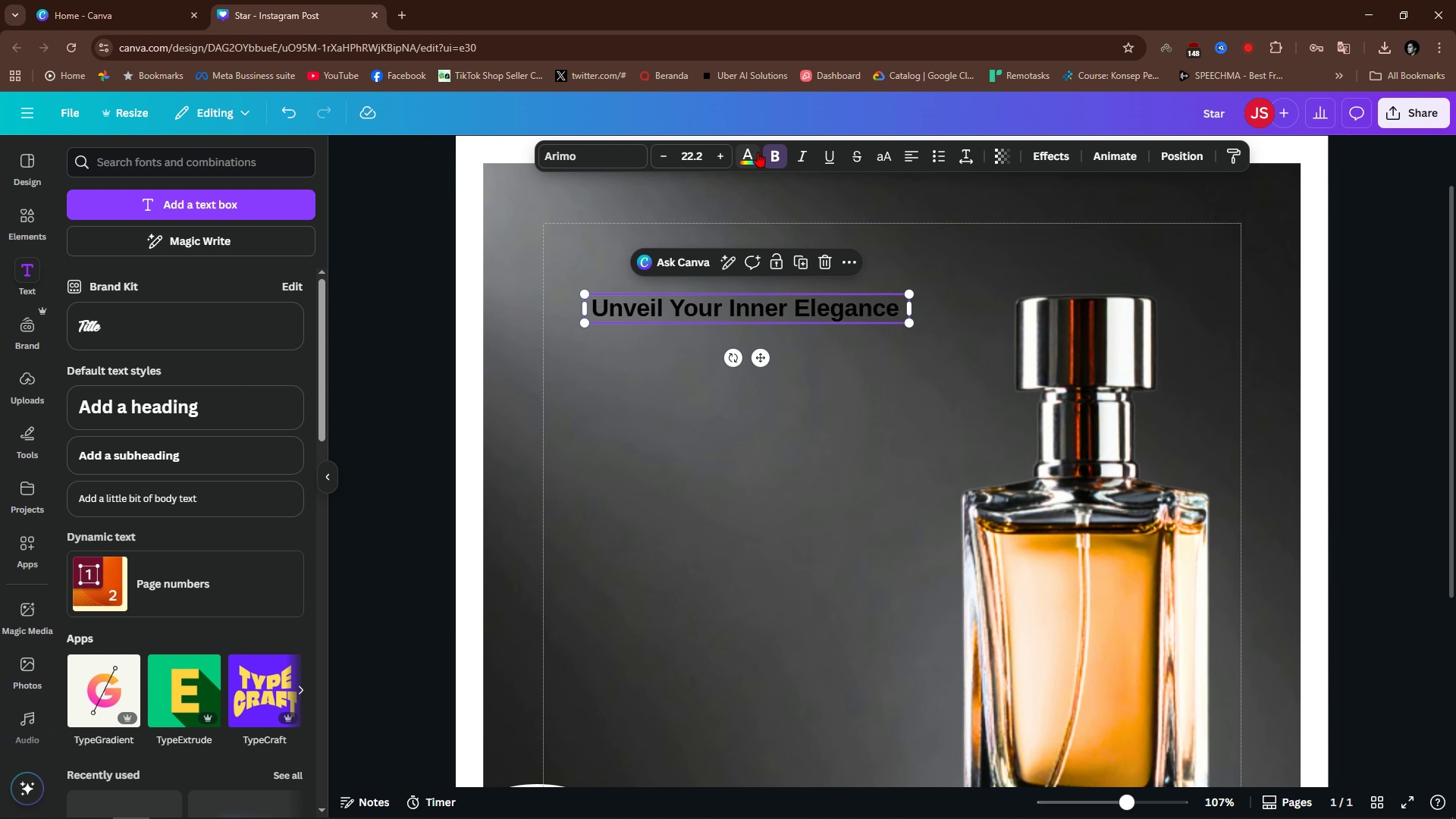 
left_click([746, 145])
 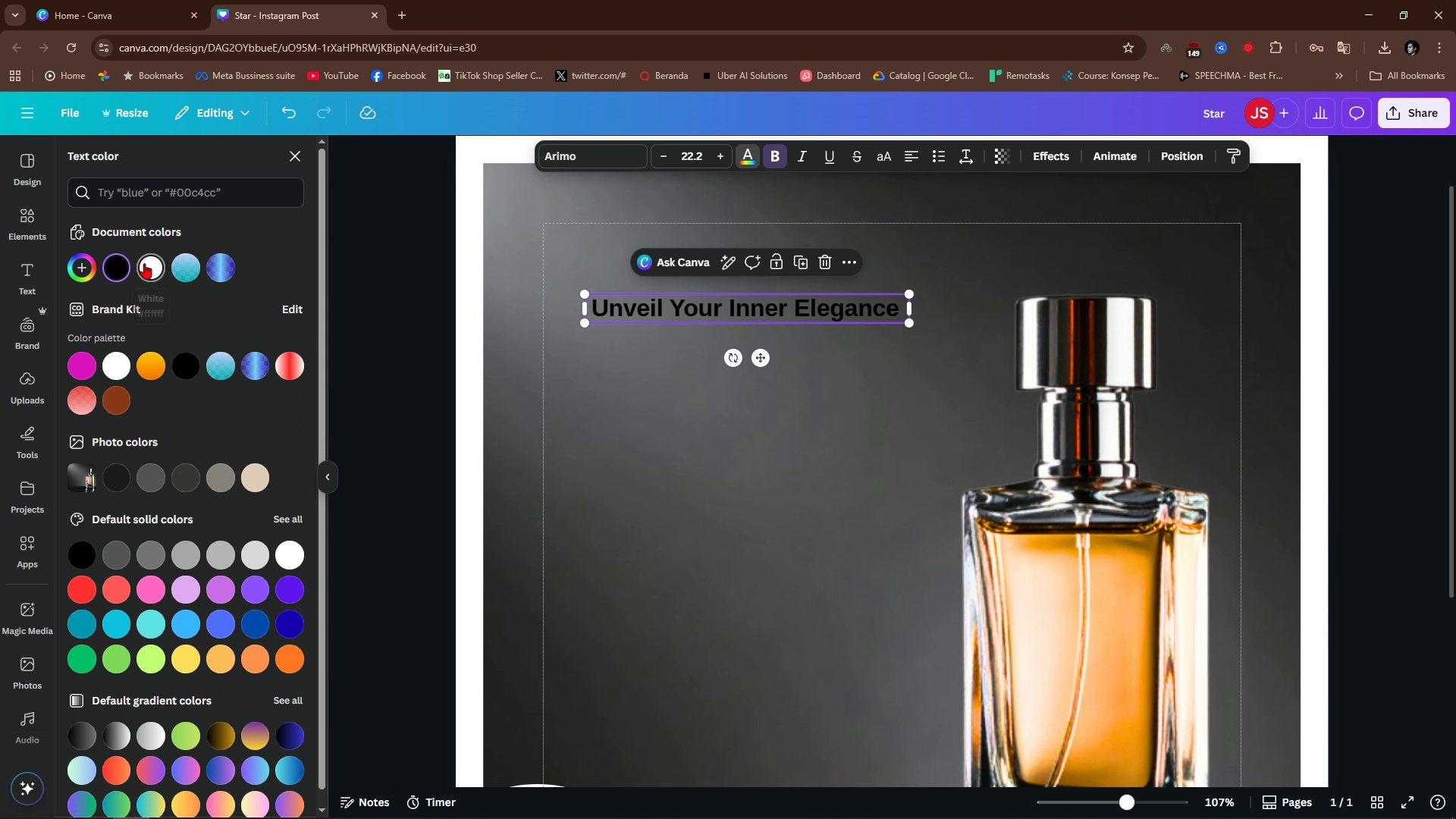 
left_click([144, 263])
 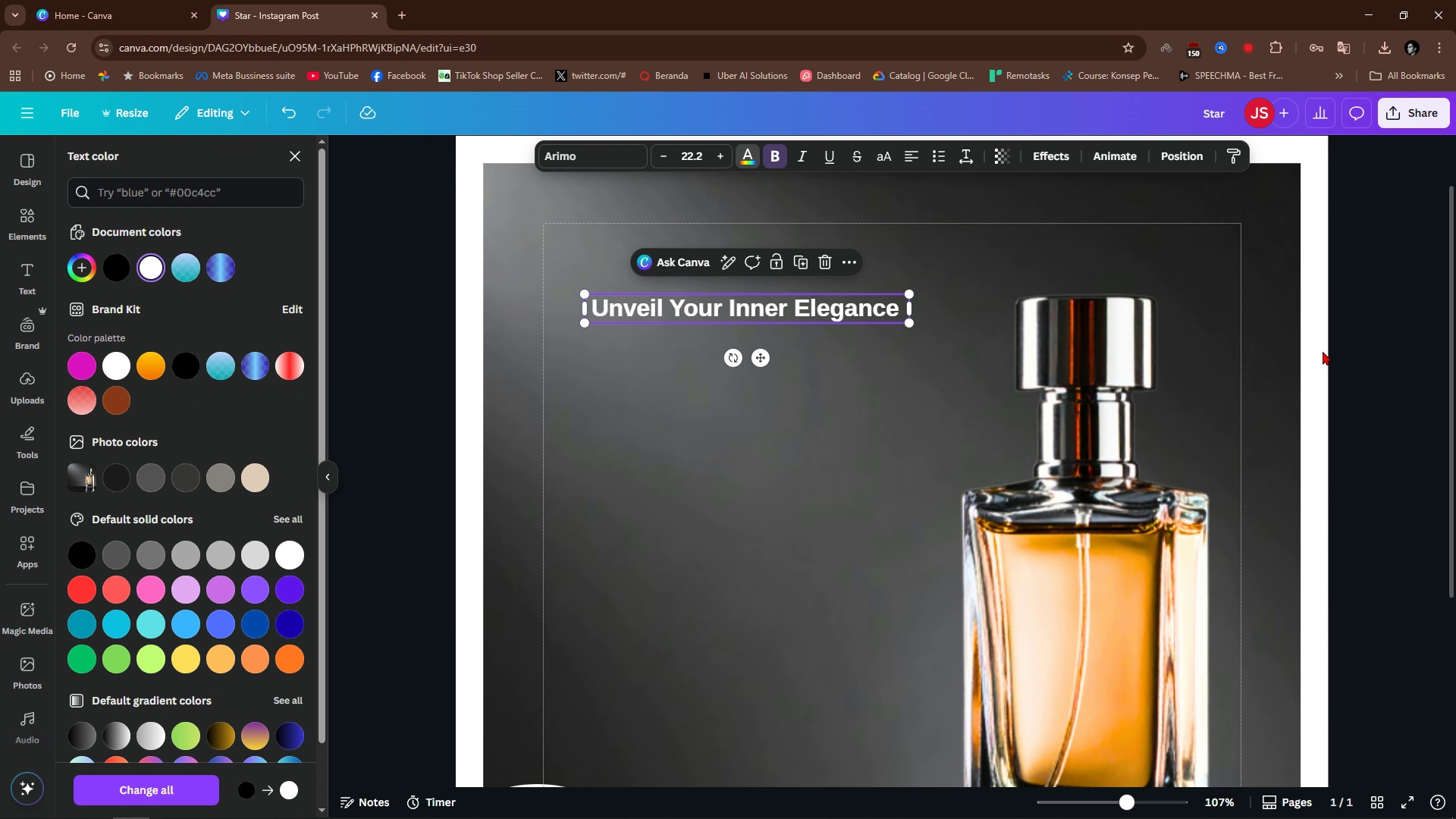 
hold_key(key=ControlLeft, duration=0.63)
scroll: coordinate [839, 383], scroll_direction: down, amount: 3.0
 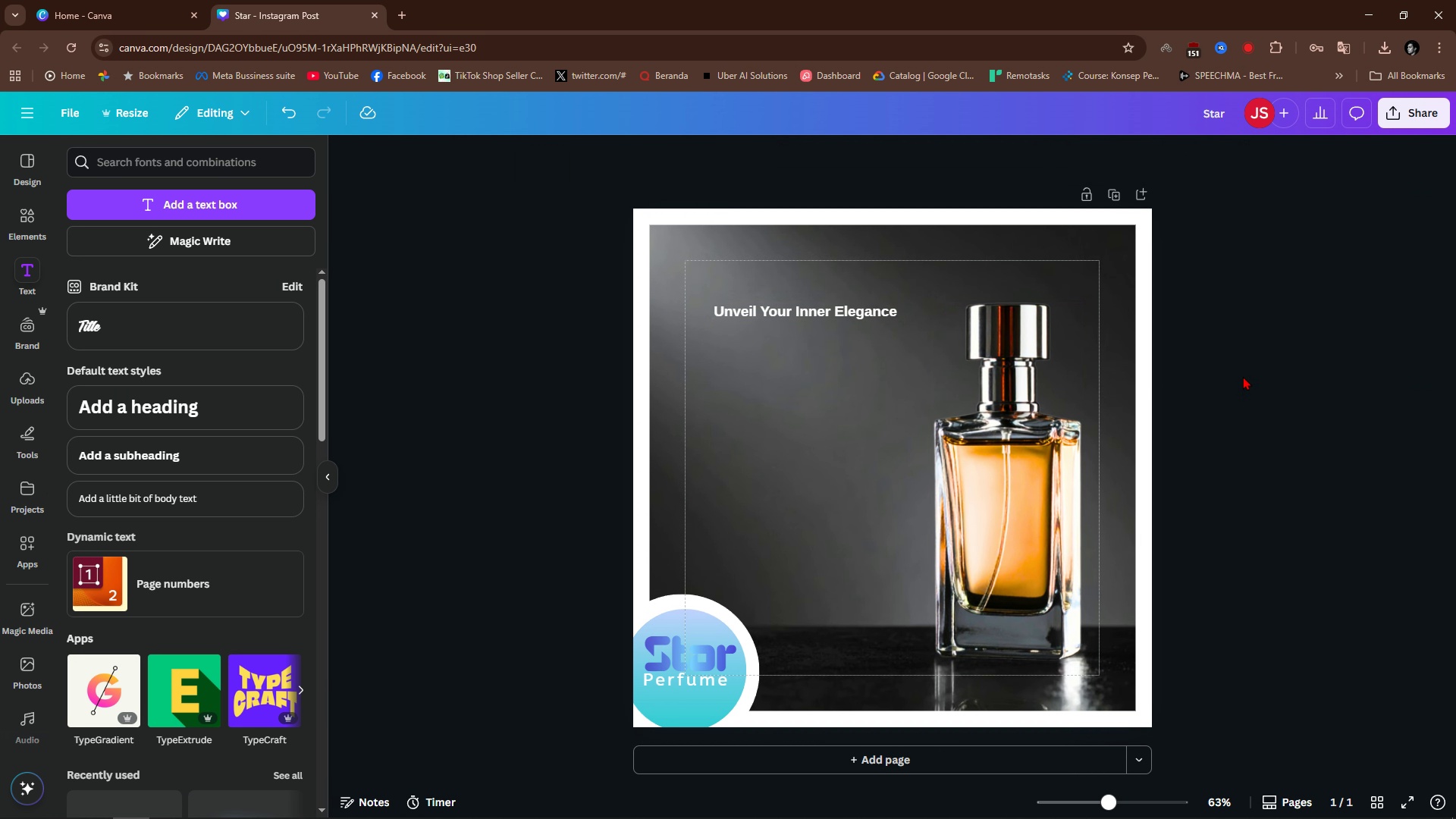 
left_click([1260, 379])
 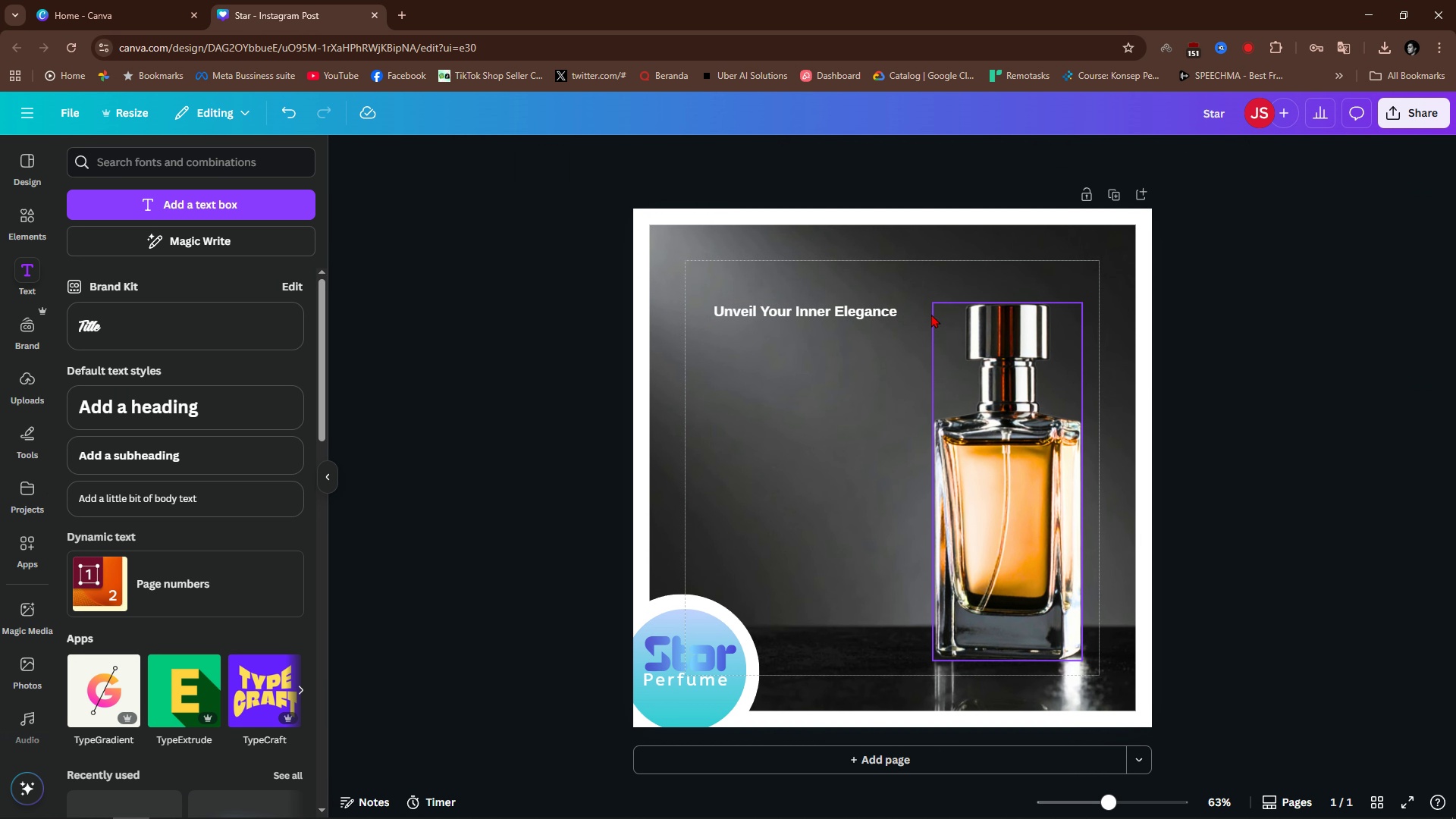 
hold_key(key=ControlLeft, duration=0.43)
scroll: coordinate [861, 313], scroll_direction: up, amount: 4.0
 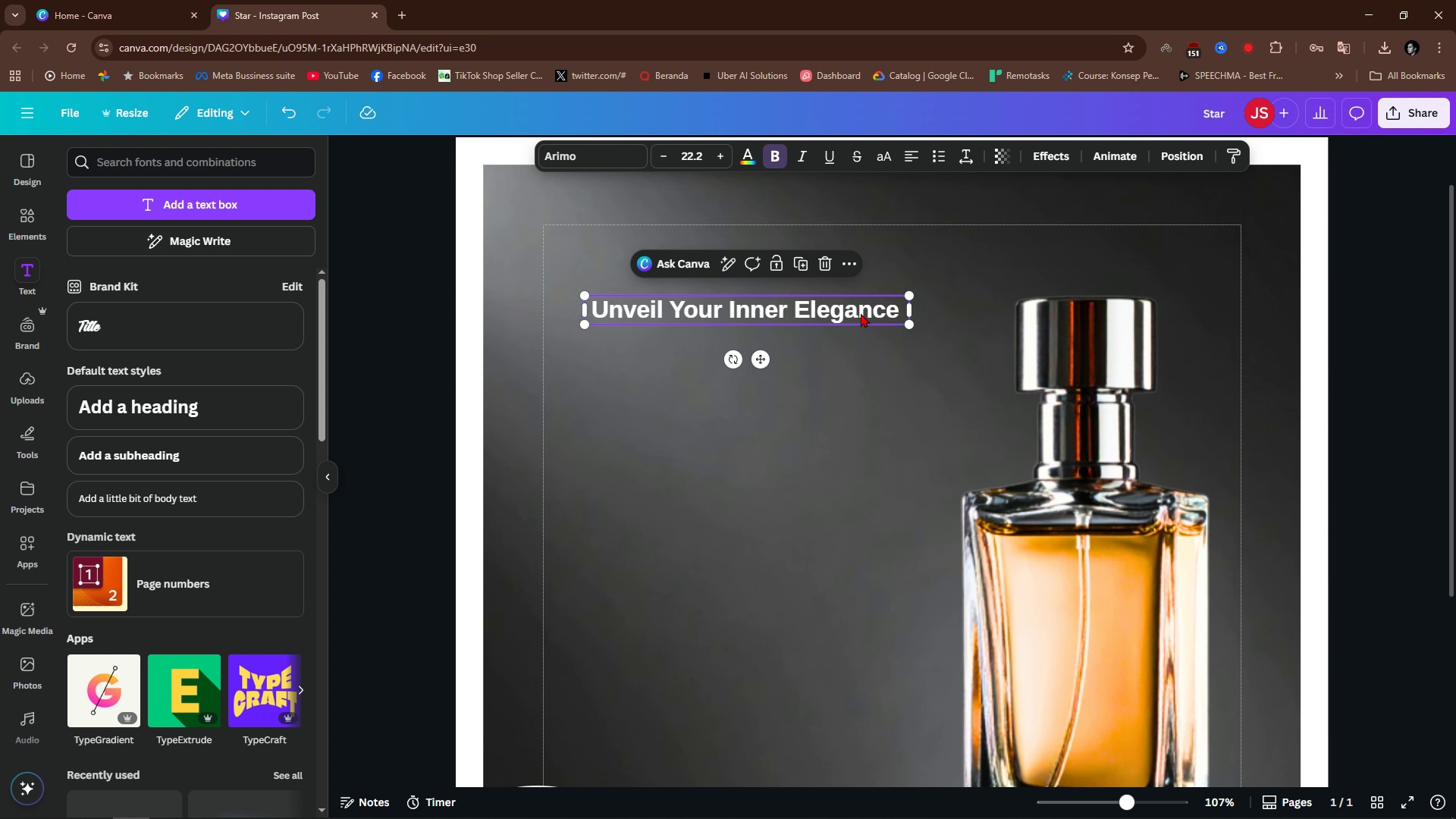 
left_click([861, 312])
 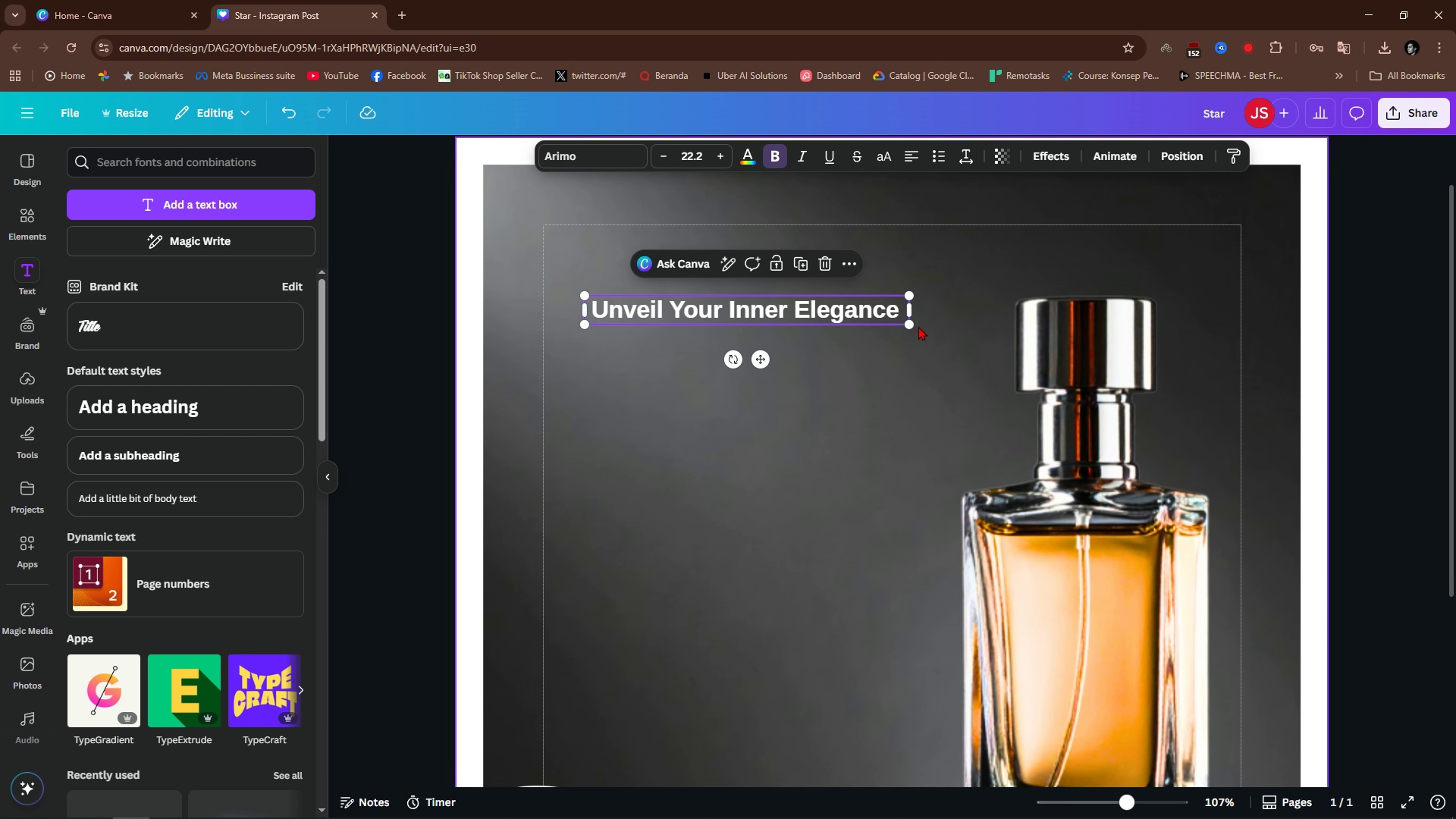 
left_click_drag(start_coordinate=[913, 324], to_coordinate=[1220, 523])
 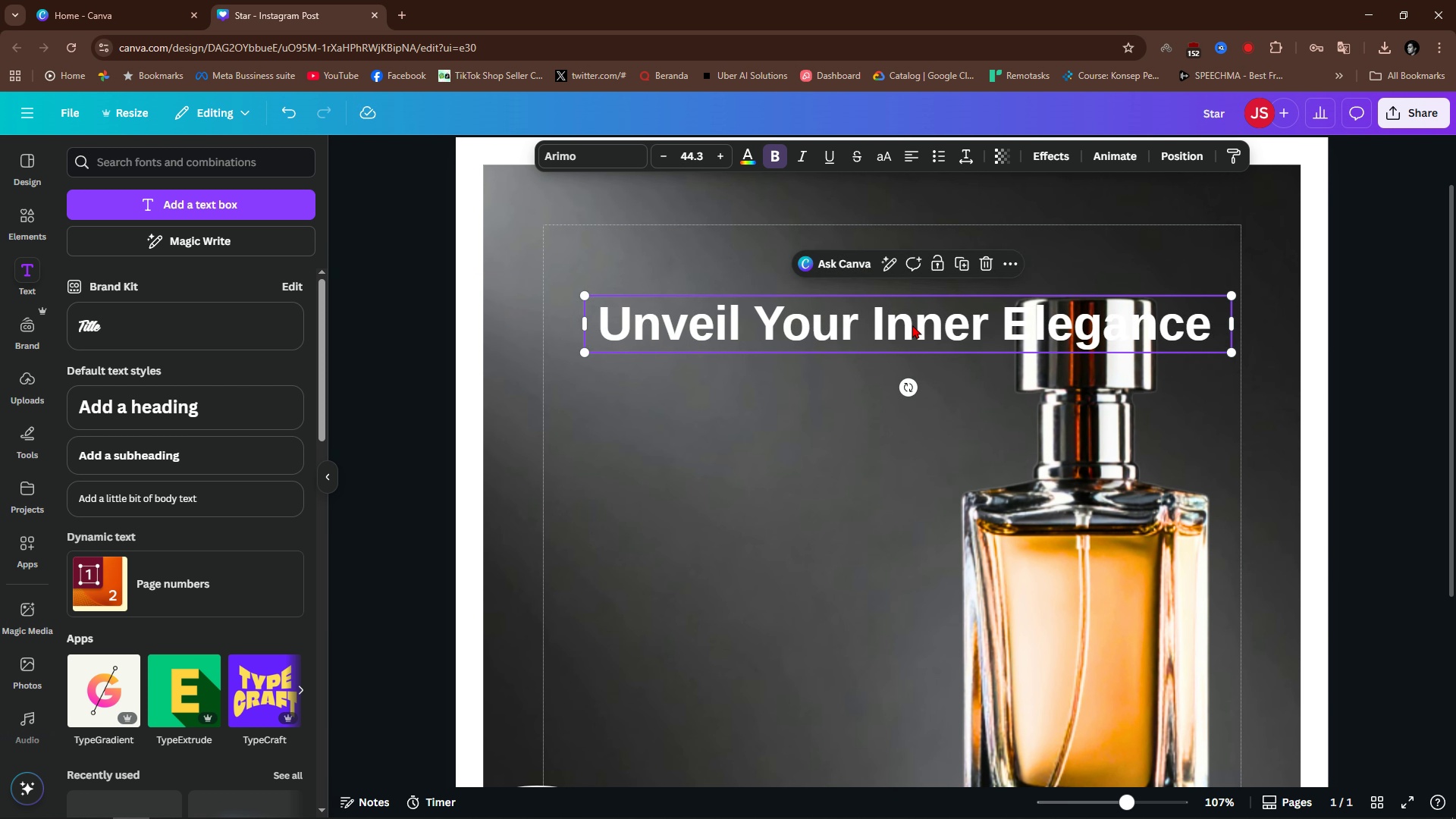 
left_click_drag(start_coordinate=[912, 325], to_coordinate=[882, 306])
 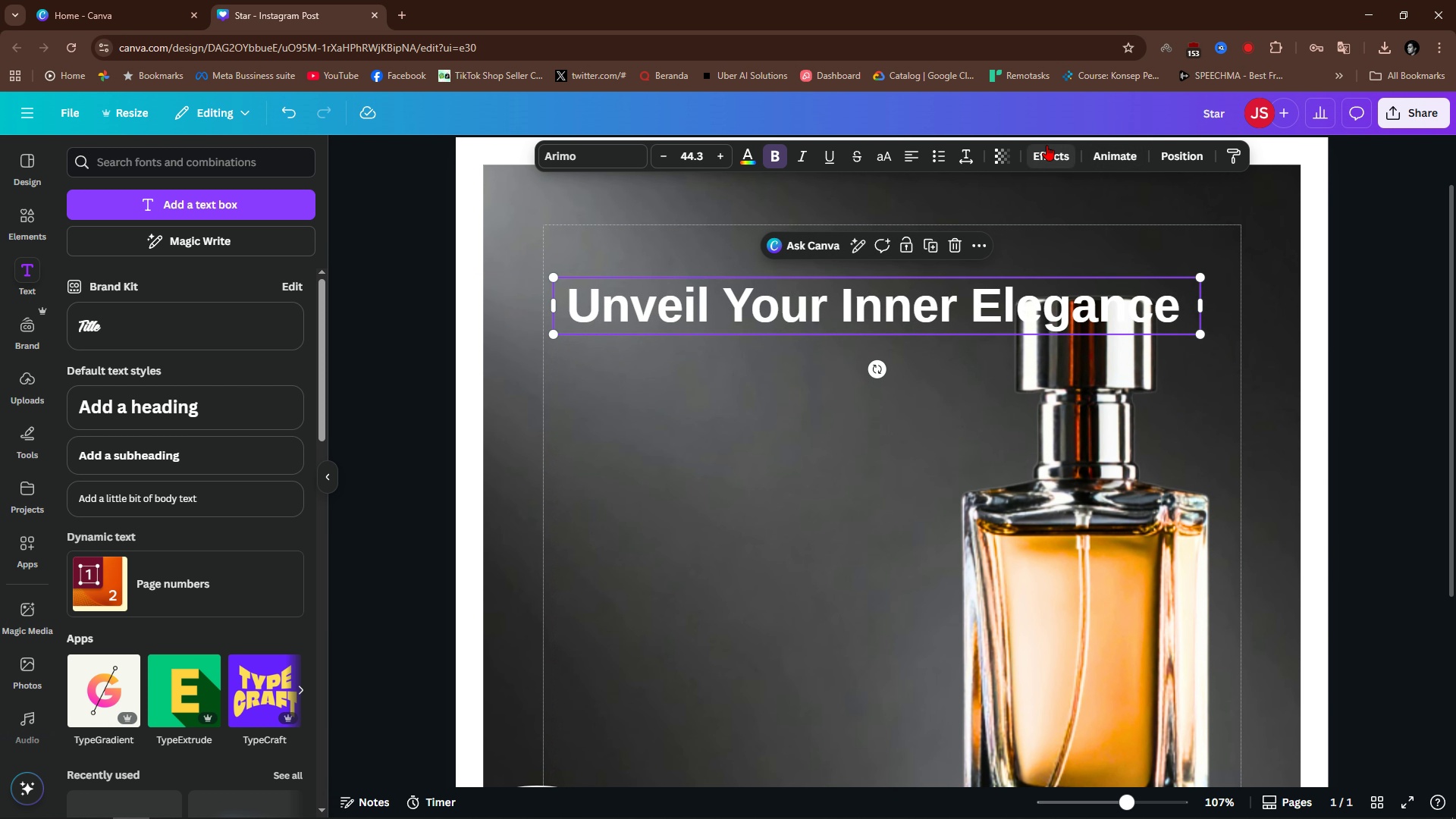 
left_click([1046, 145])
 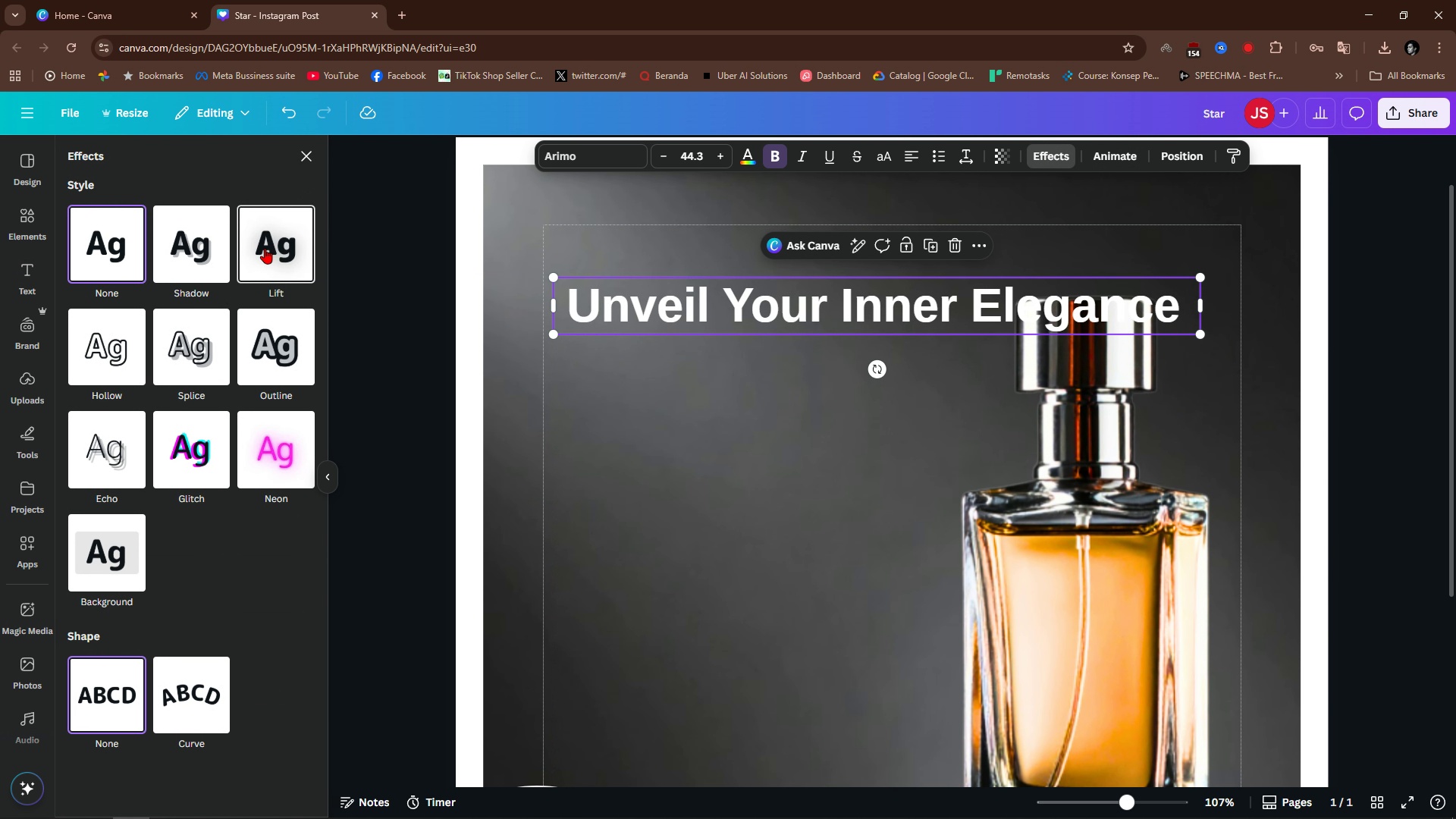 
left_click([268, 246])
 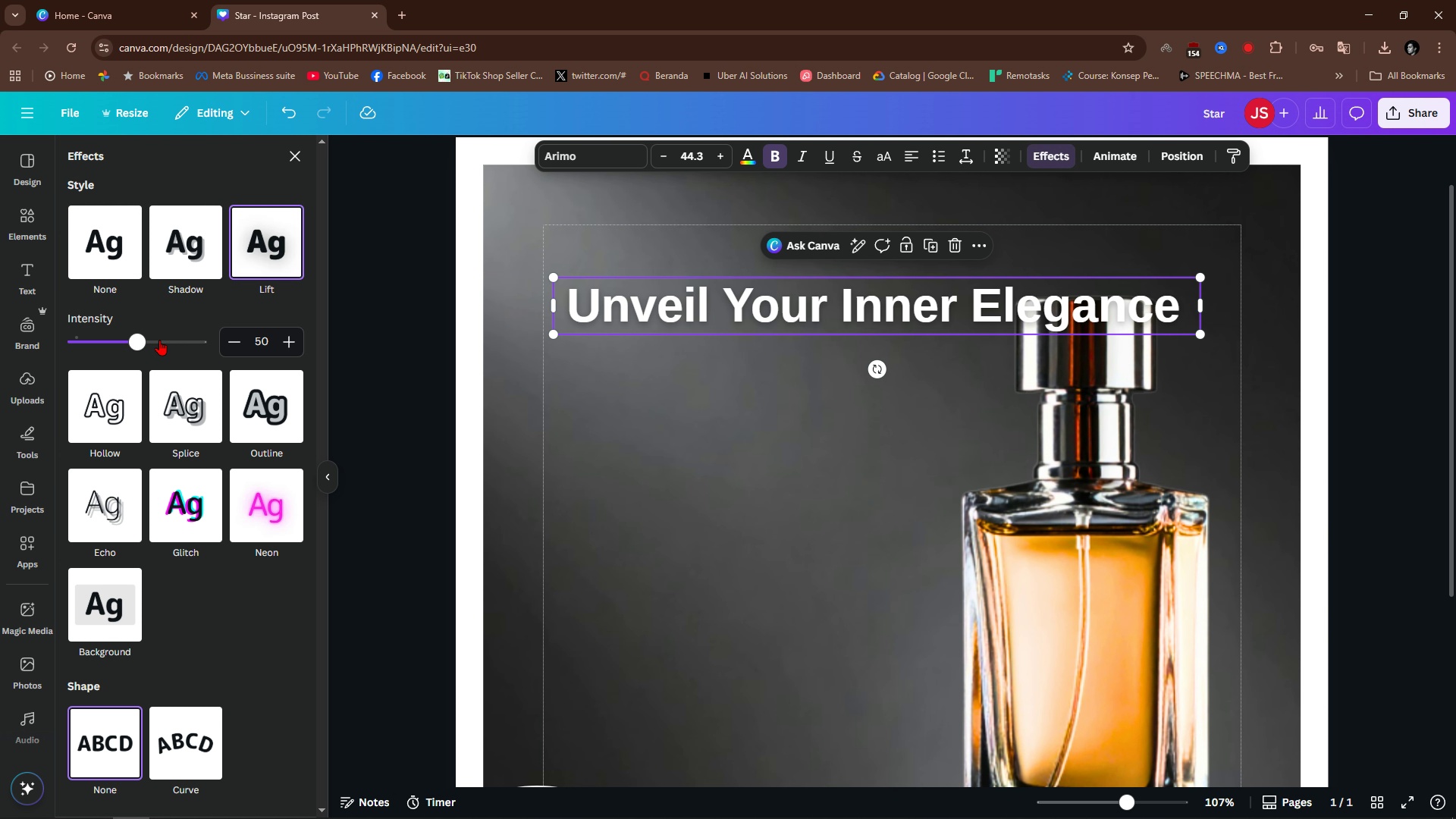 
left_click_drag(start_coordinate=[158, 339], to_coordinate=[192, 366])
 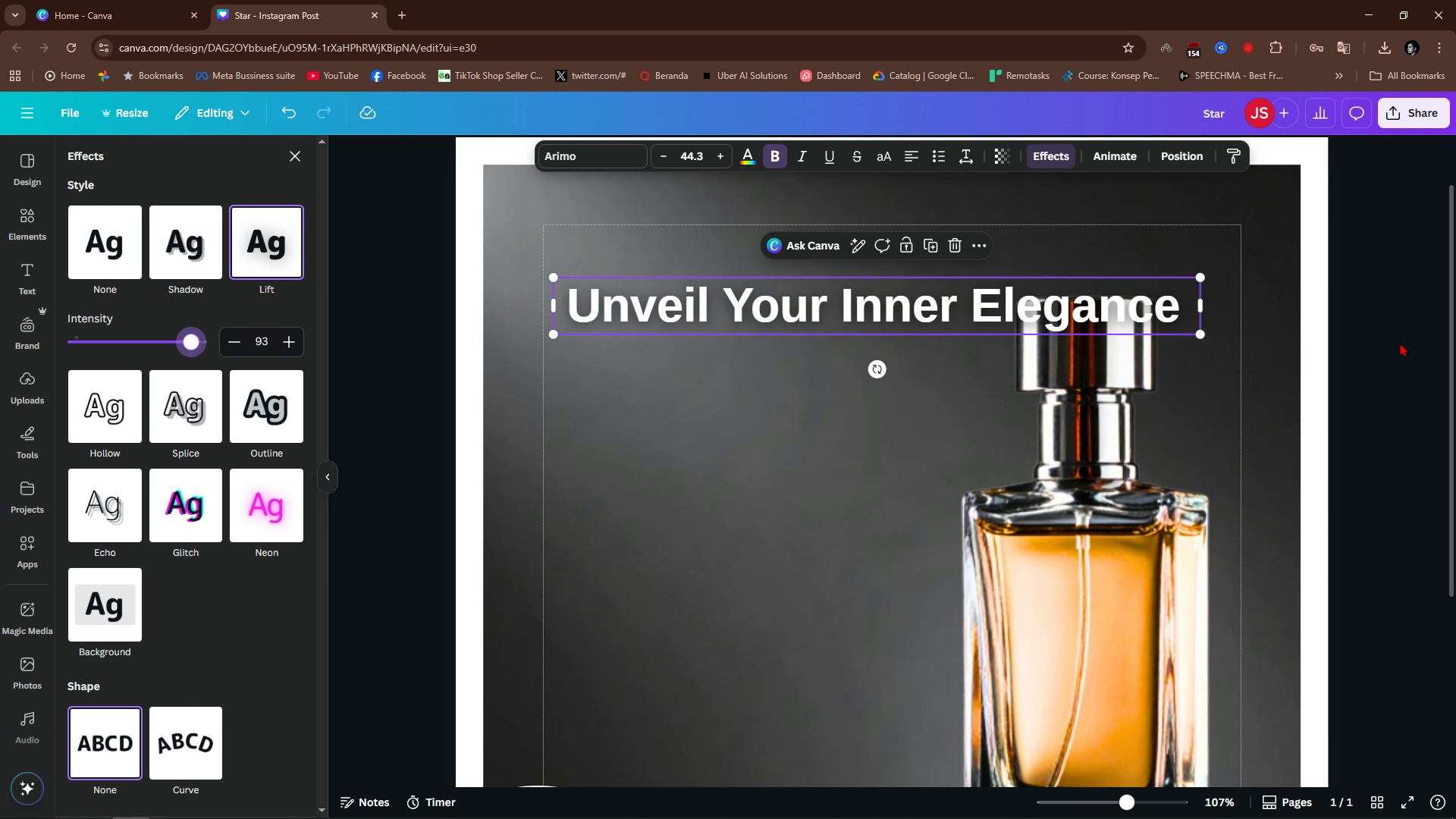 
left_click([1400, 343])
 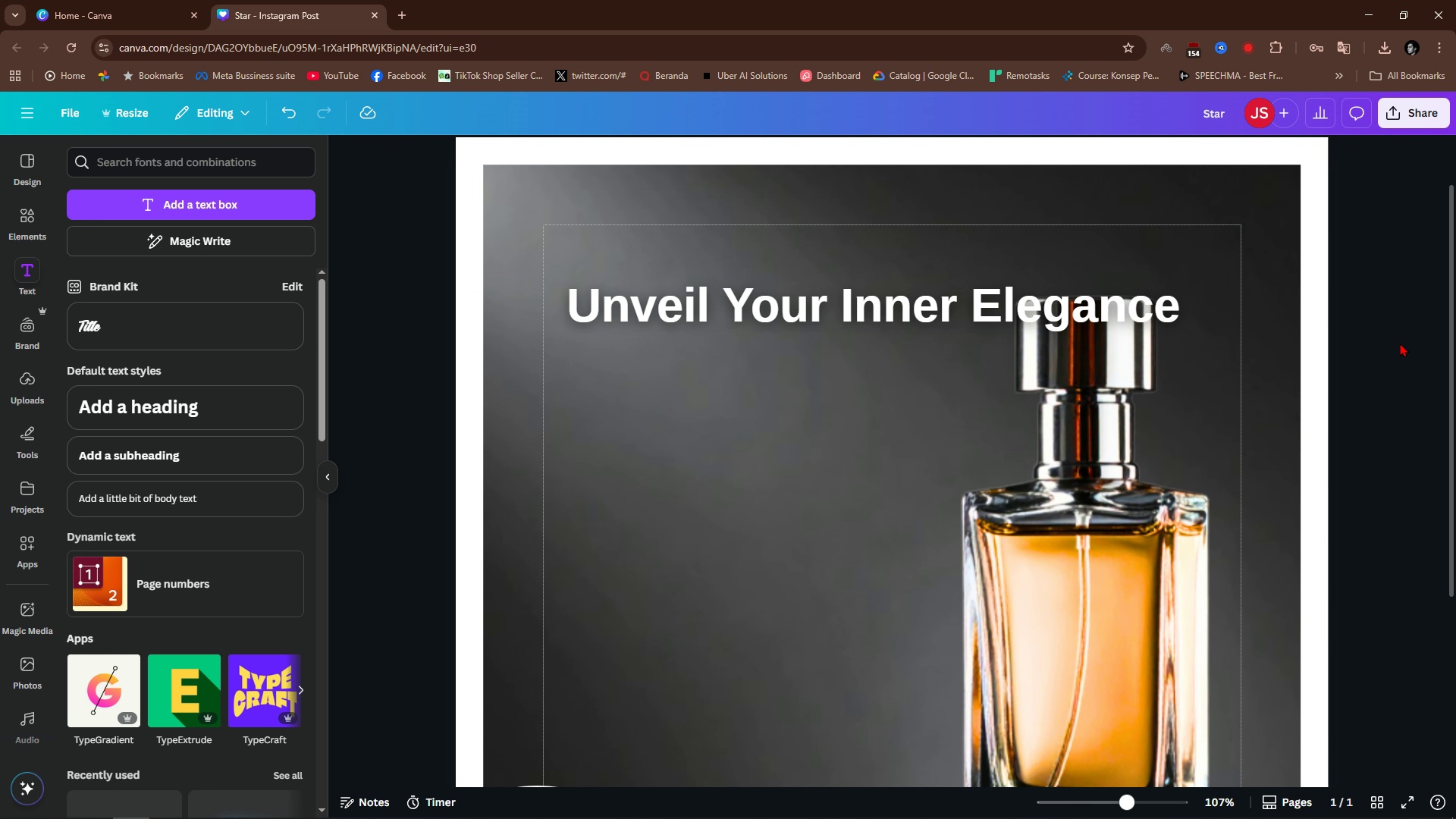 
left_click([1400, 343])
 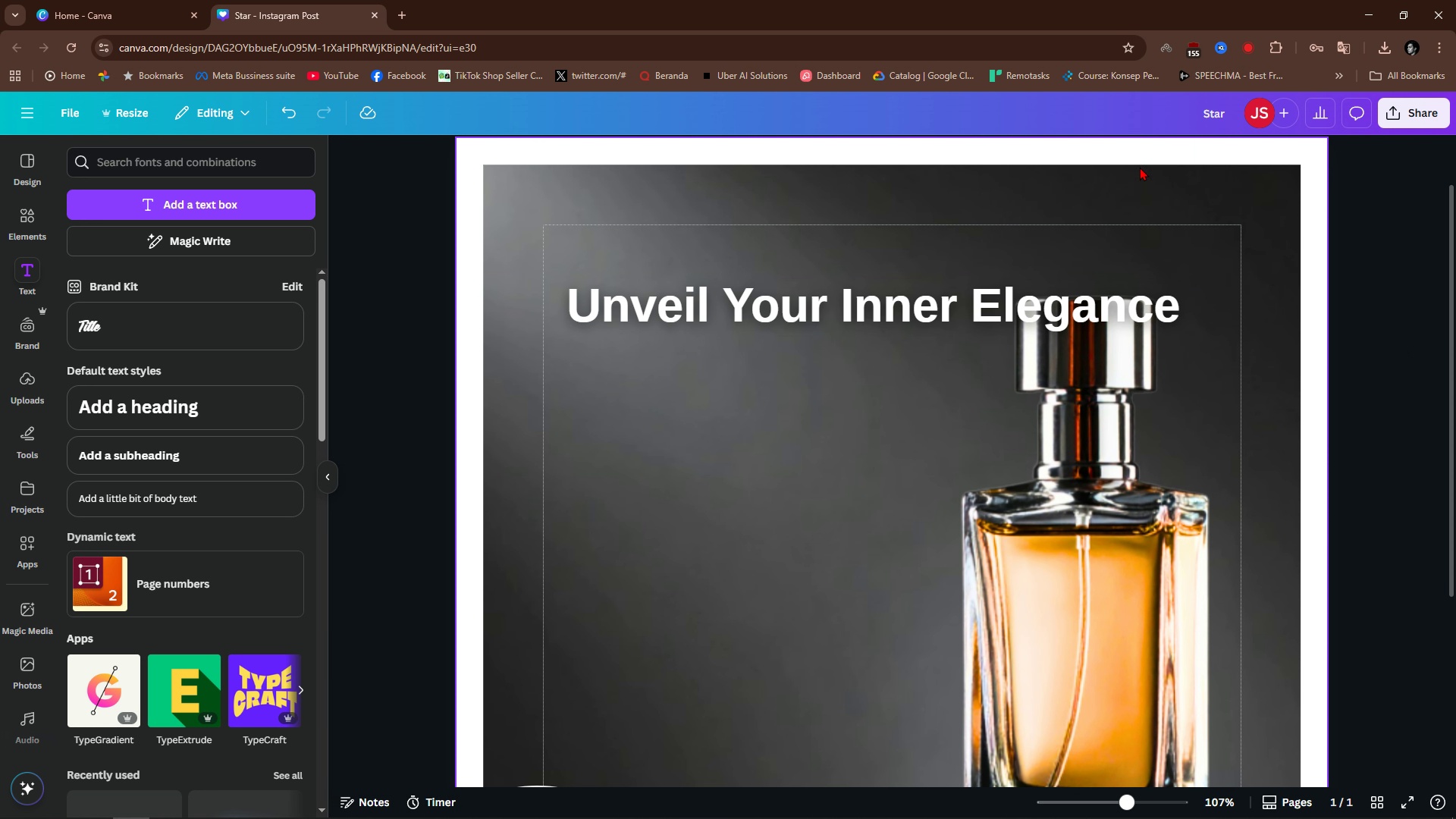 
key(Alt+AltLeft)
 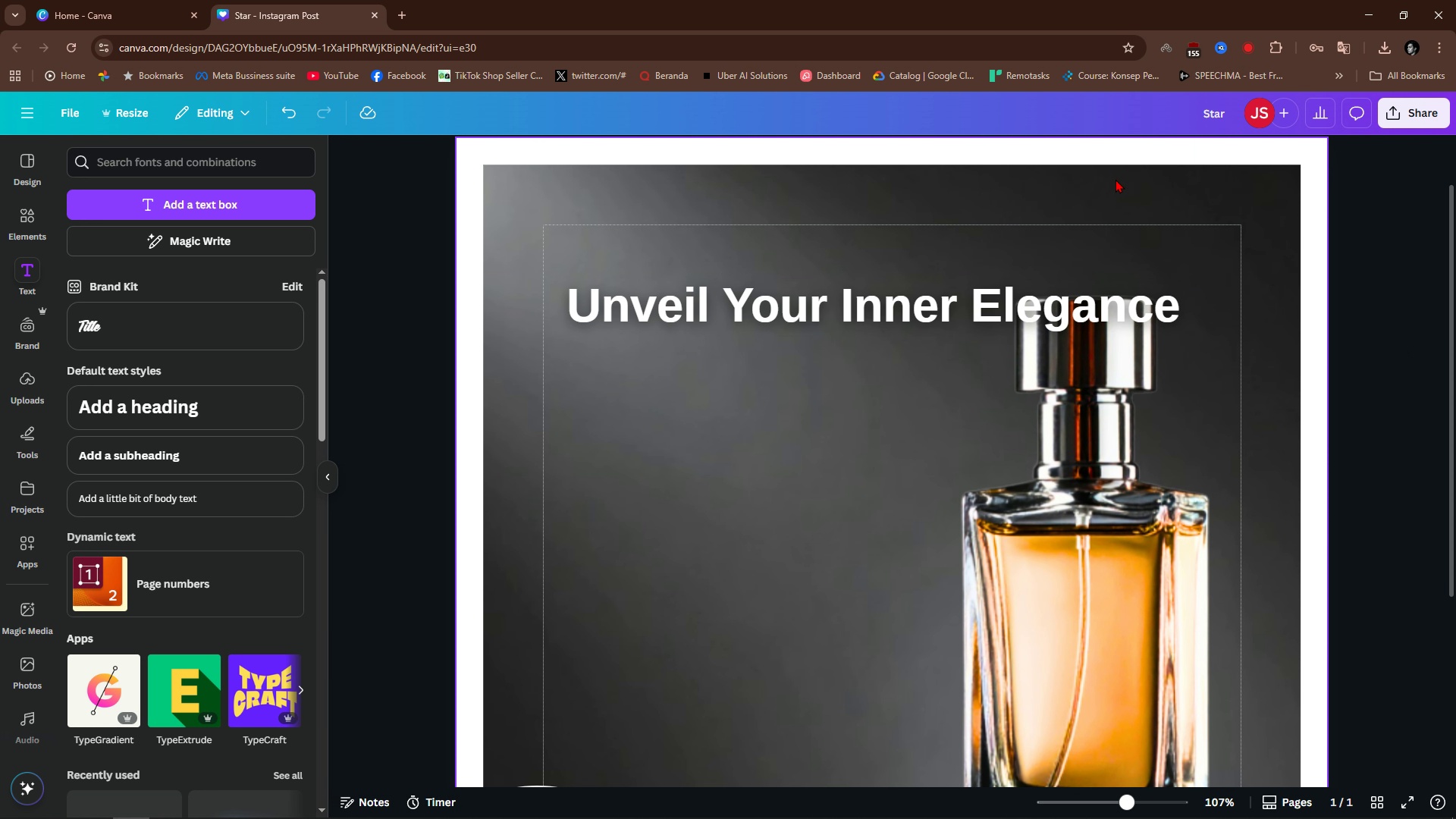 
key(Alt+1)
 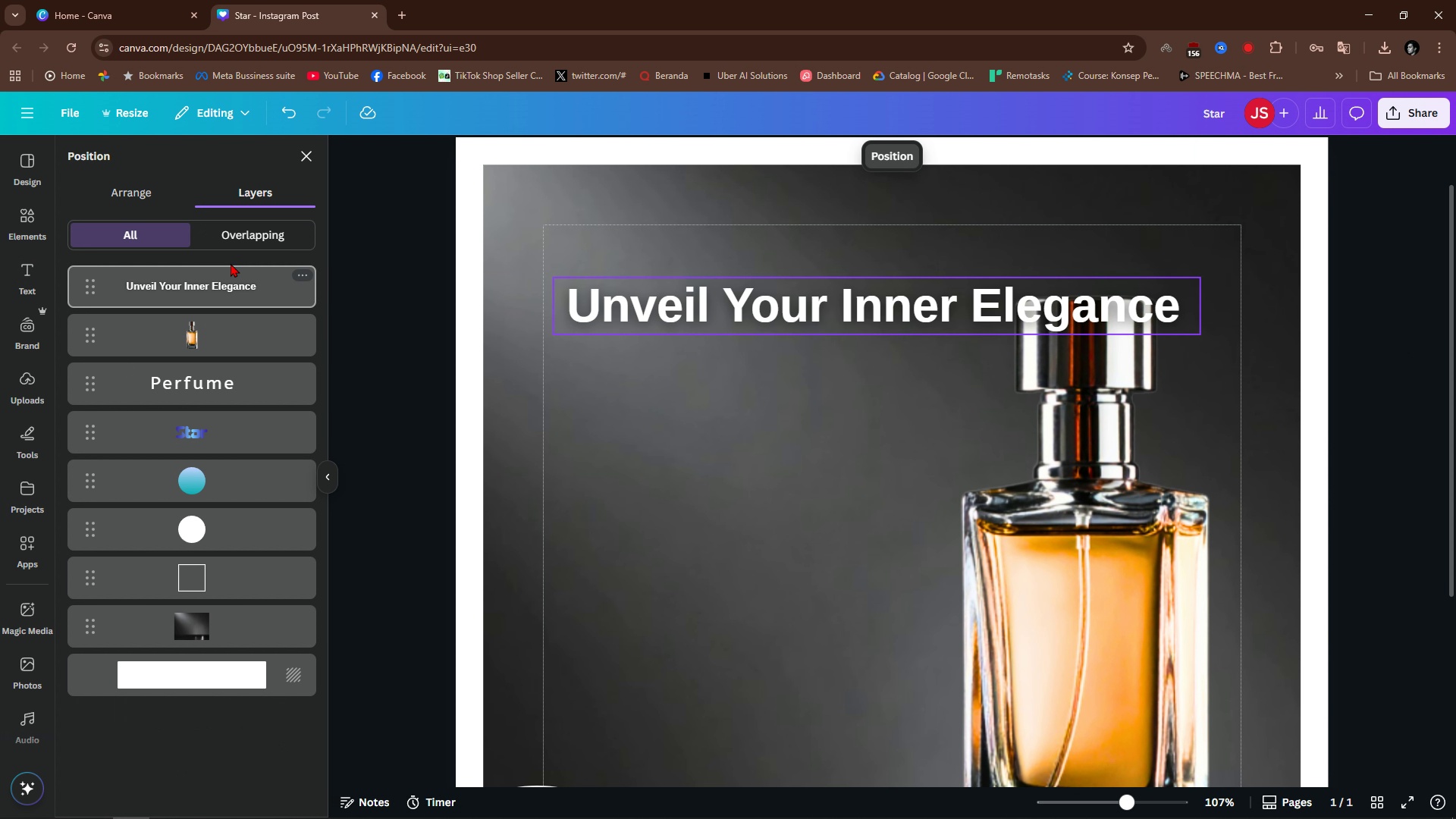 
left_click_drag(start_coordinate=[221, 286], to_coordinate=[220, 370])
 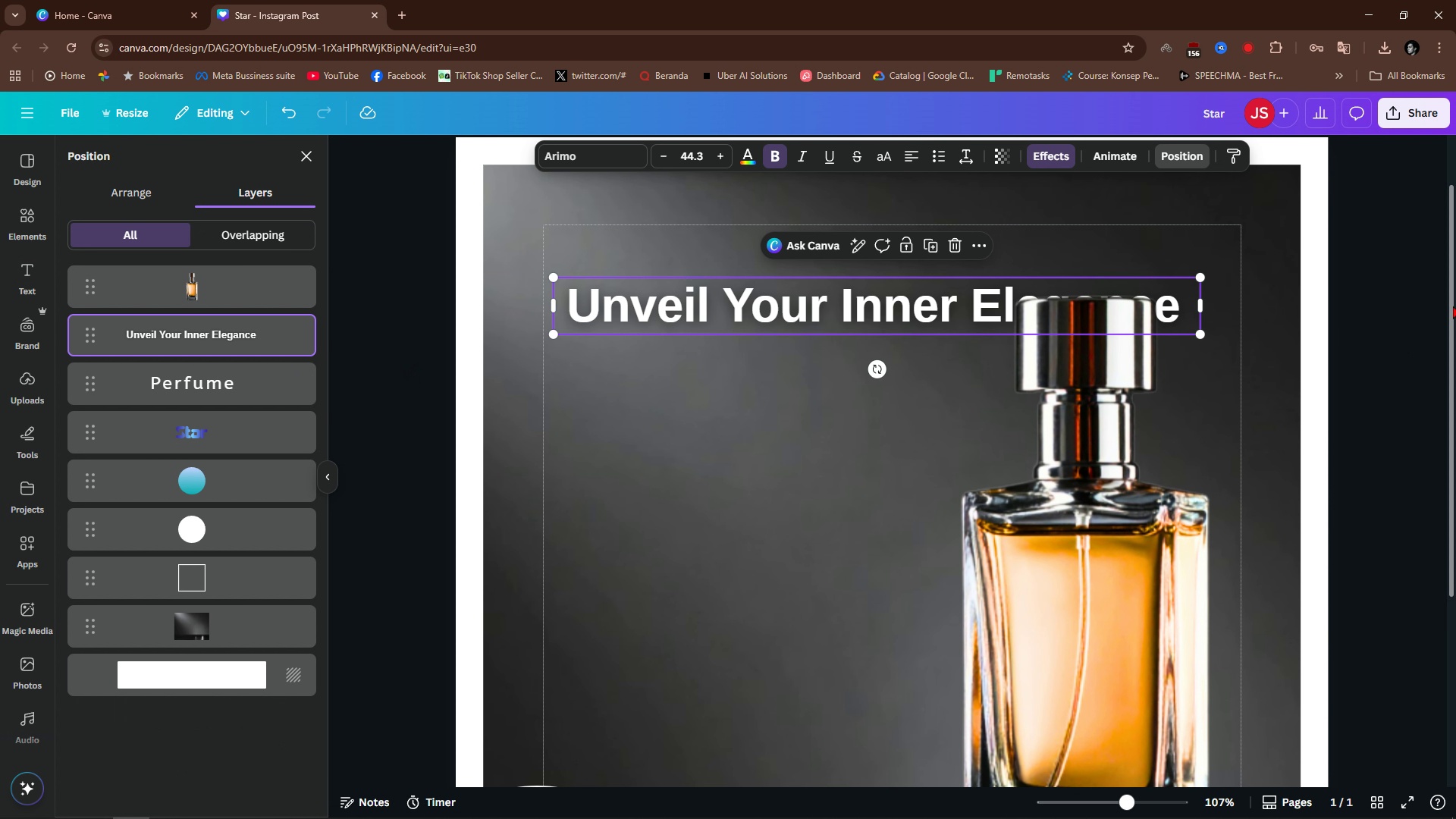 
left_click([1453, 300])
 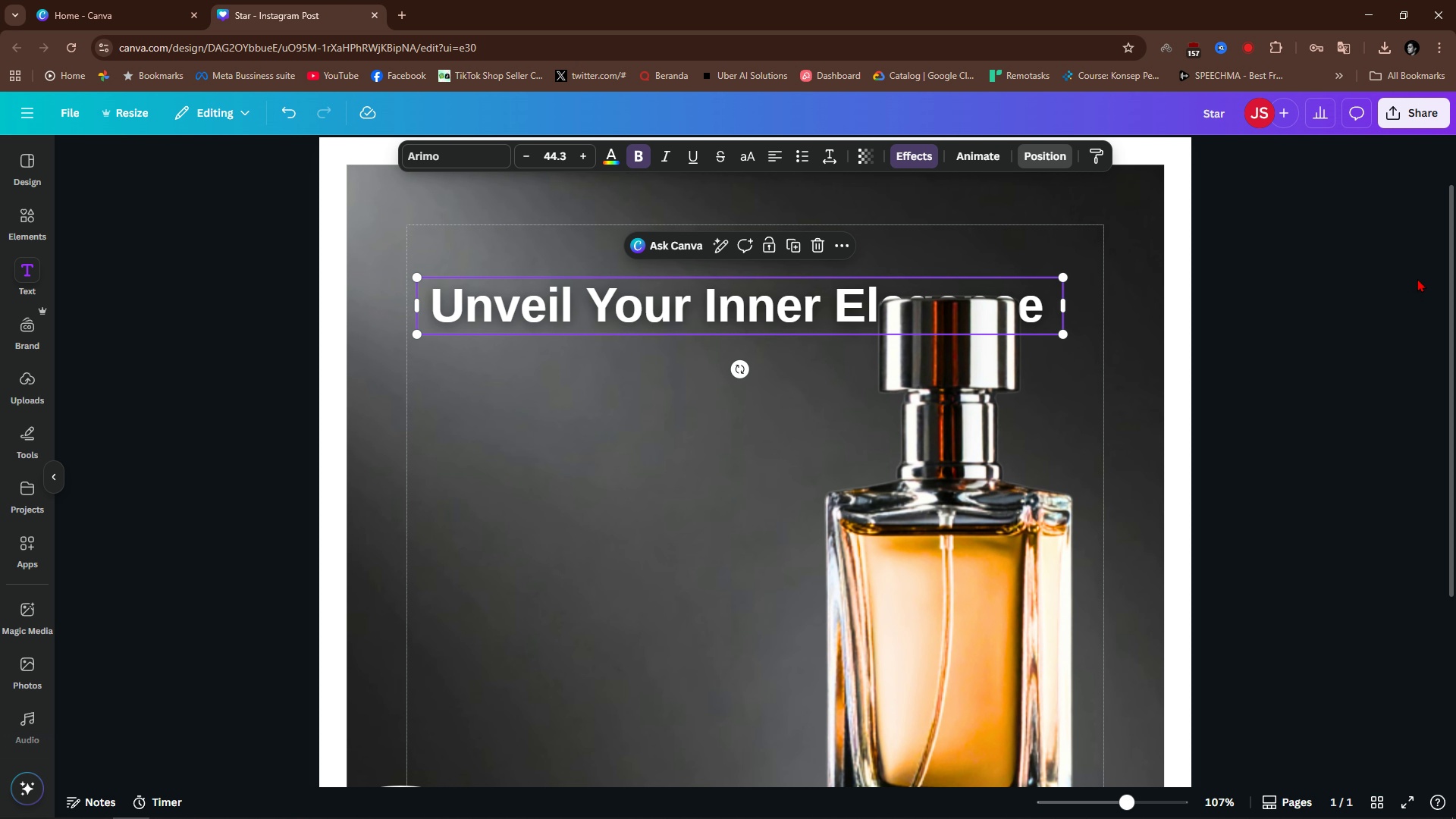 
double_click([1417, 278])
 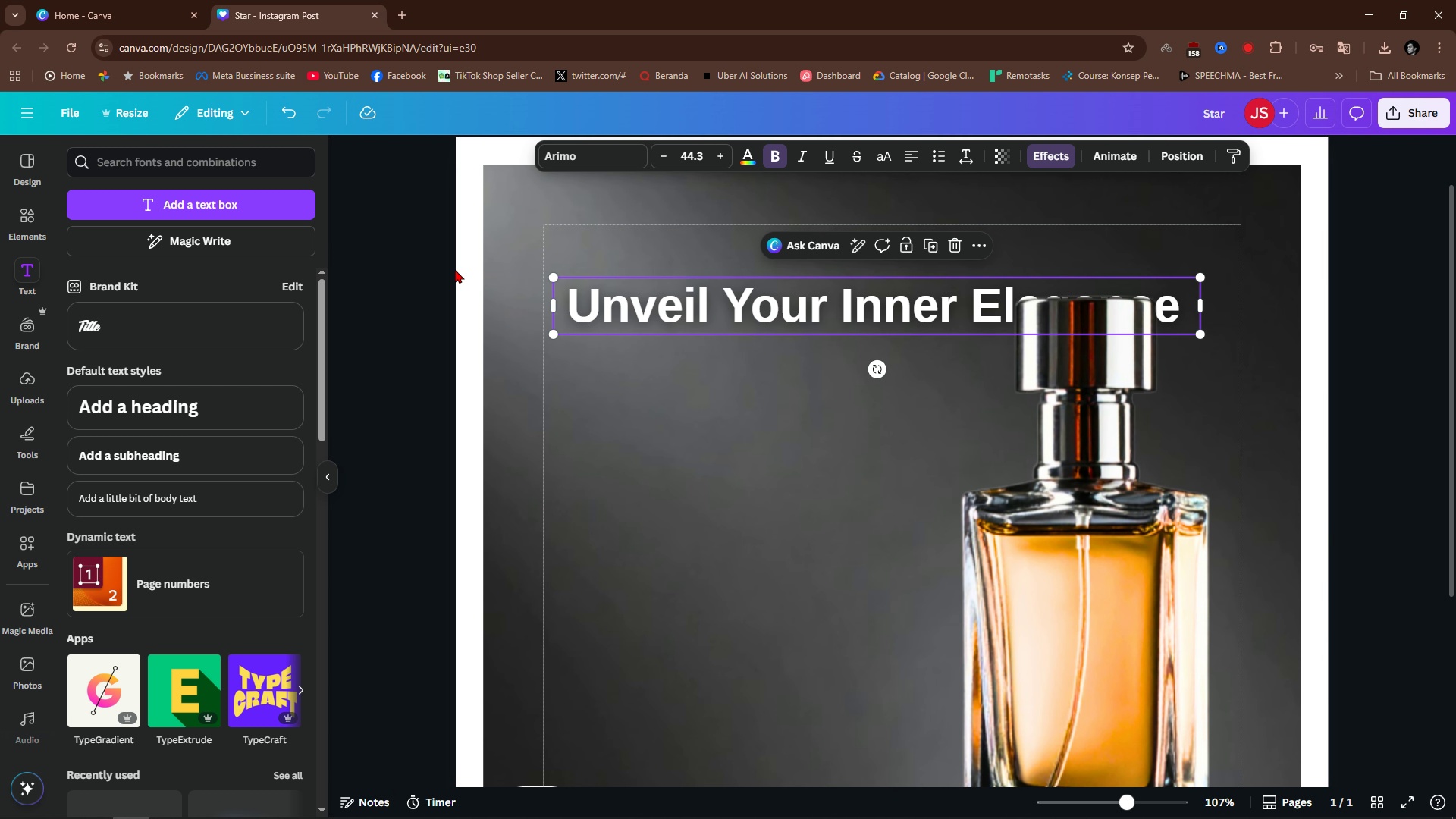 
left_click([444, 266])
 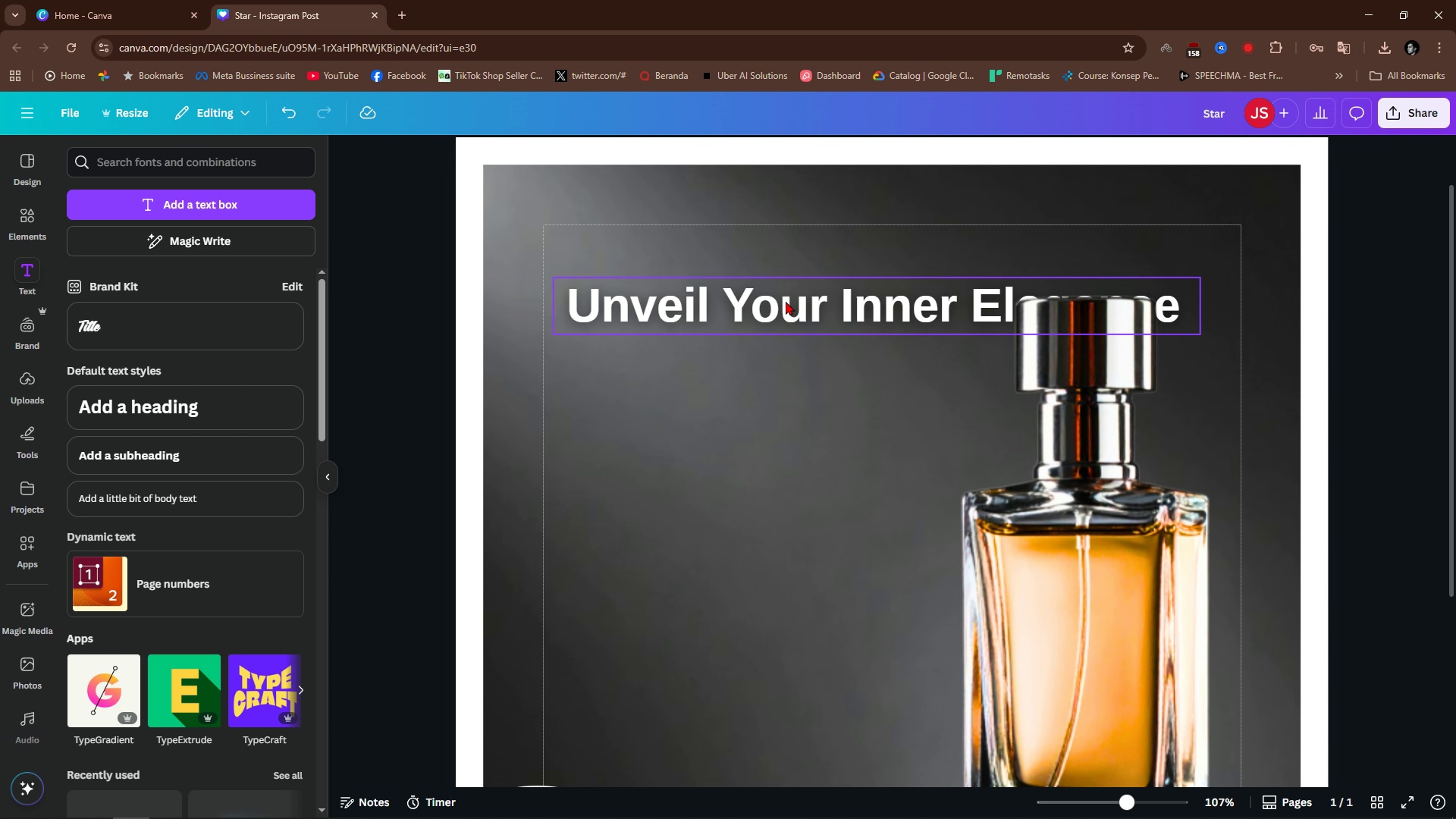 
left_click([786, 301])
 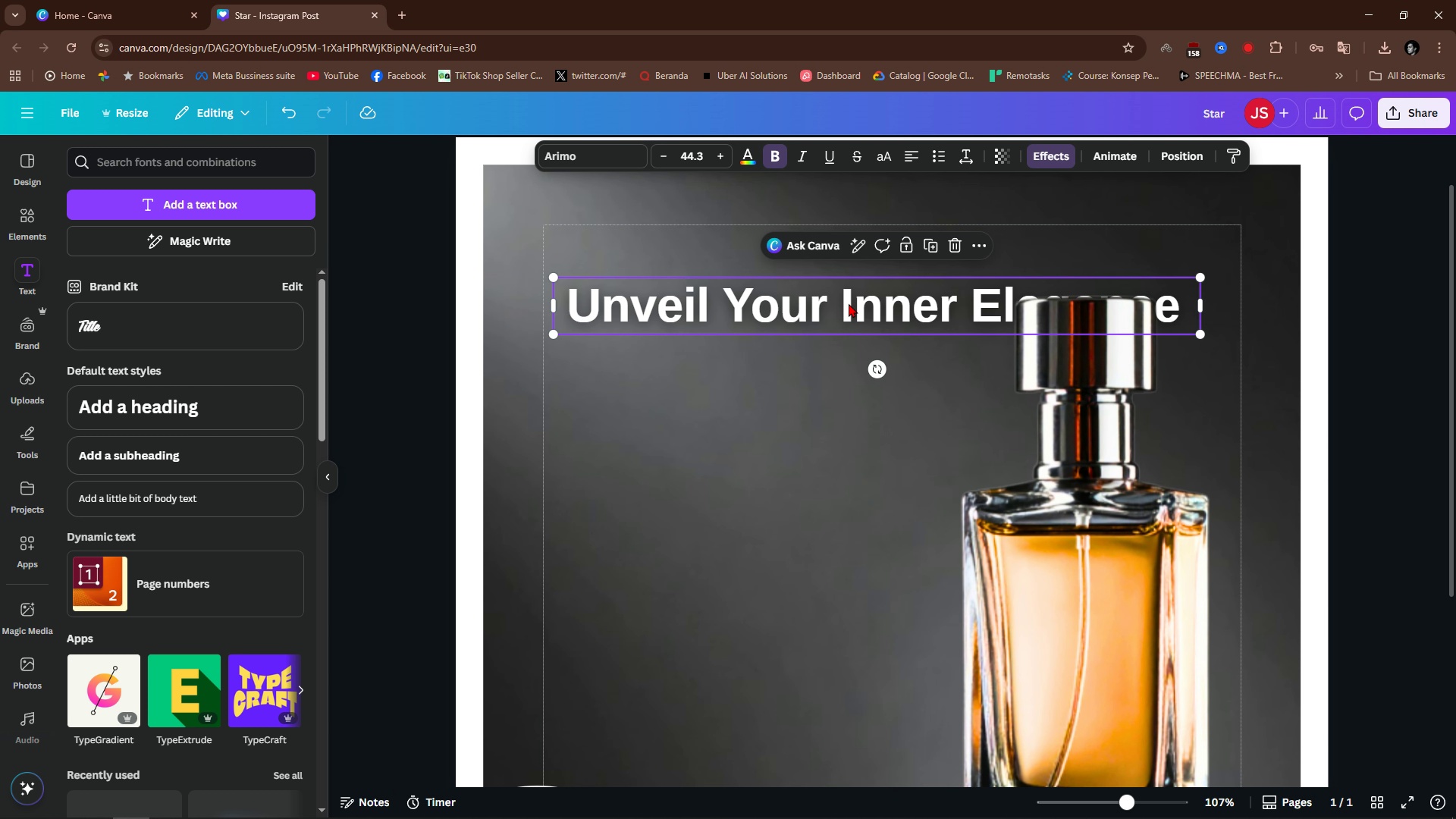 
left_click_drag(start_coordinate=[848, 305], to_coordinate=[849, 285])
 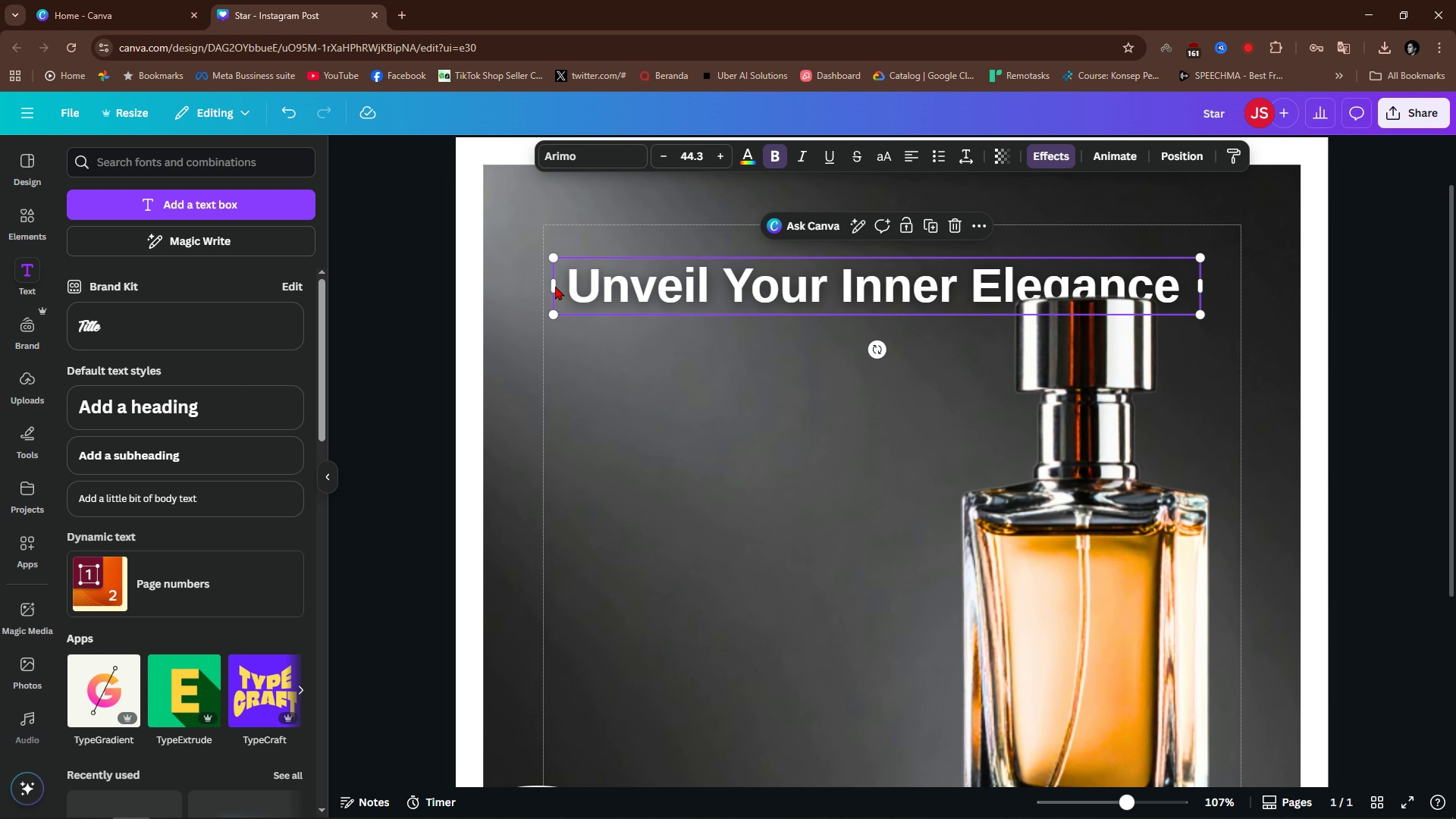 
left_click_drag(start_coordinate=[553, 287], to_coordinate=[647, 293])
 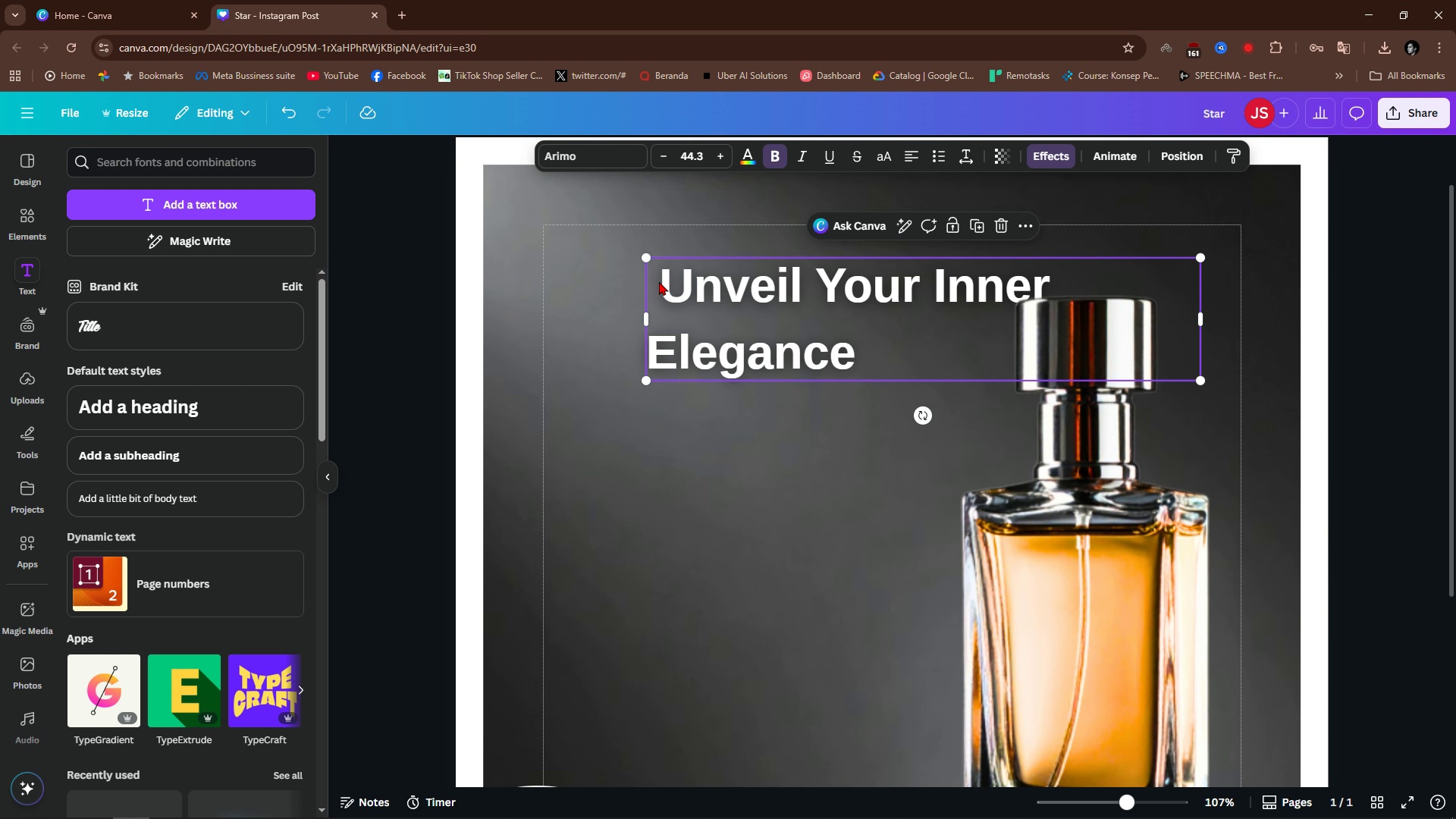 
left_click([643, 275])
 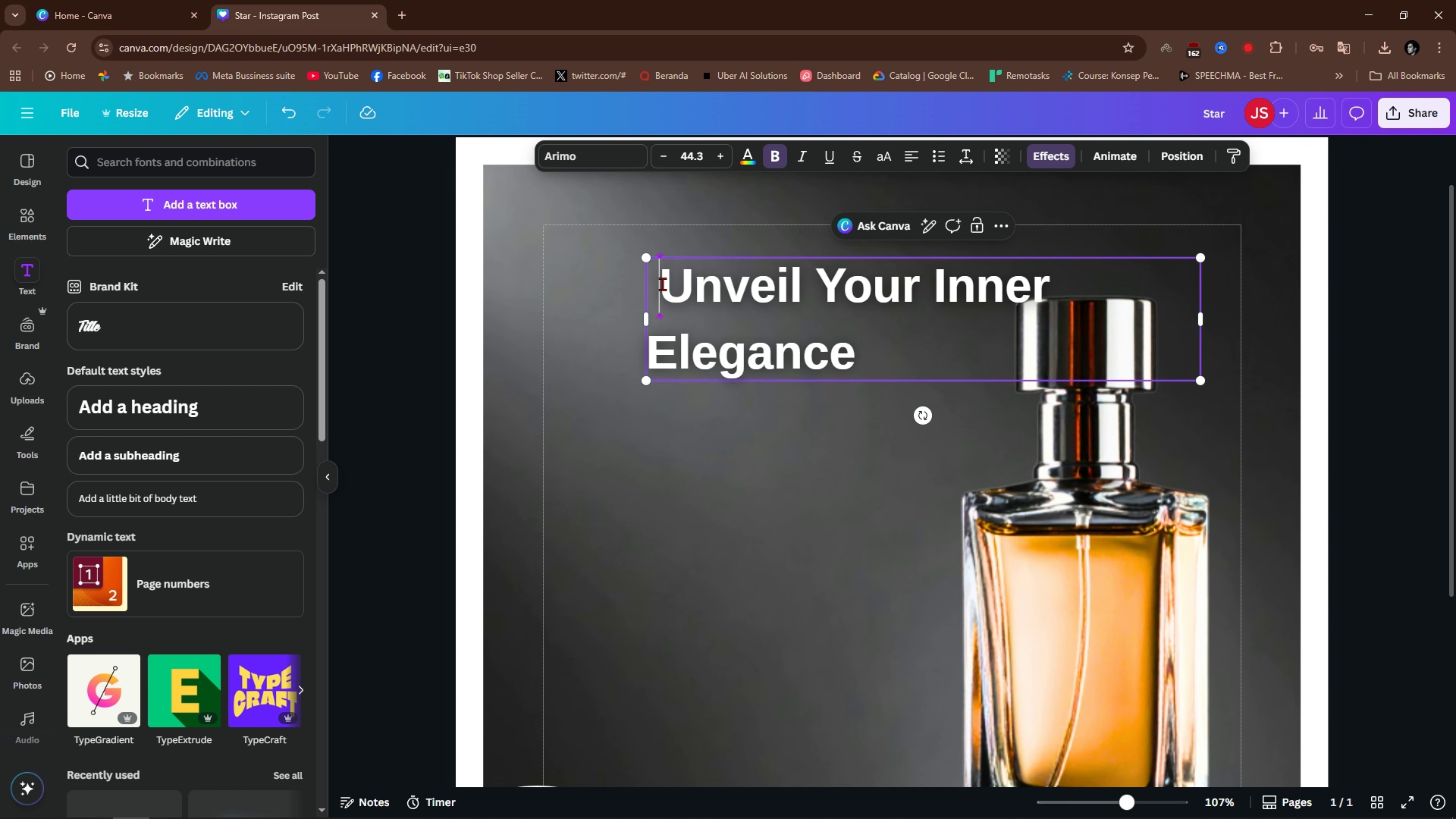 
left_click([662, 284])
 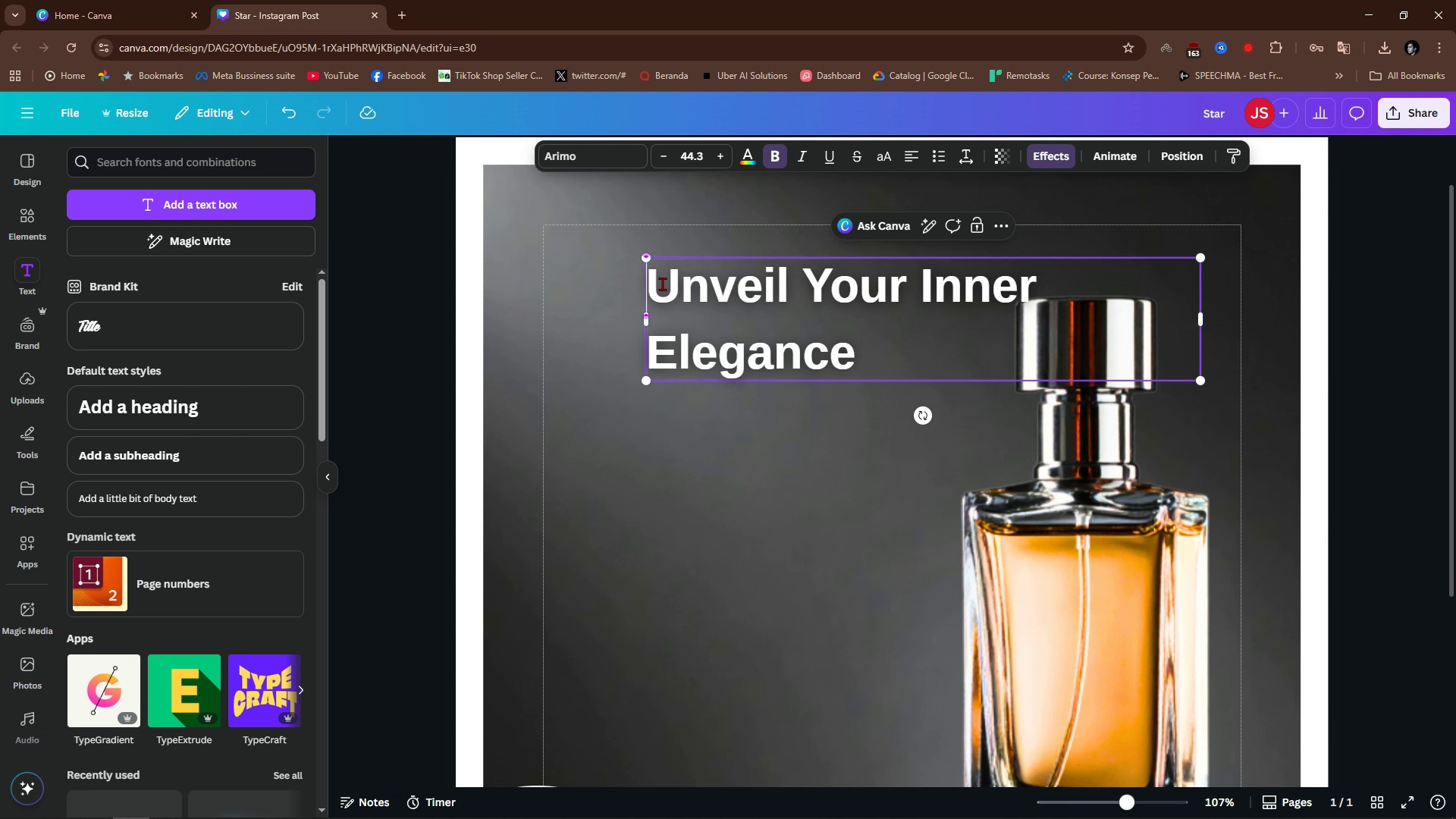 
key(Backspace)
 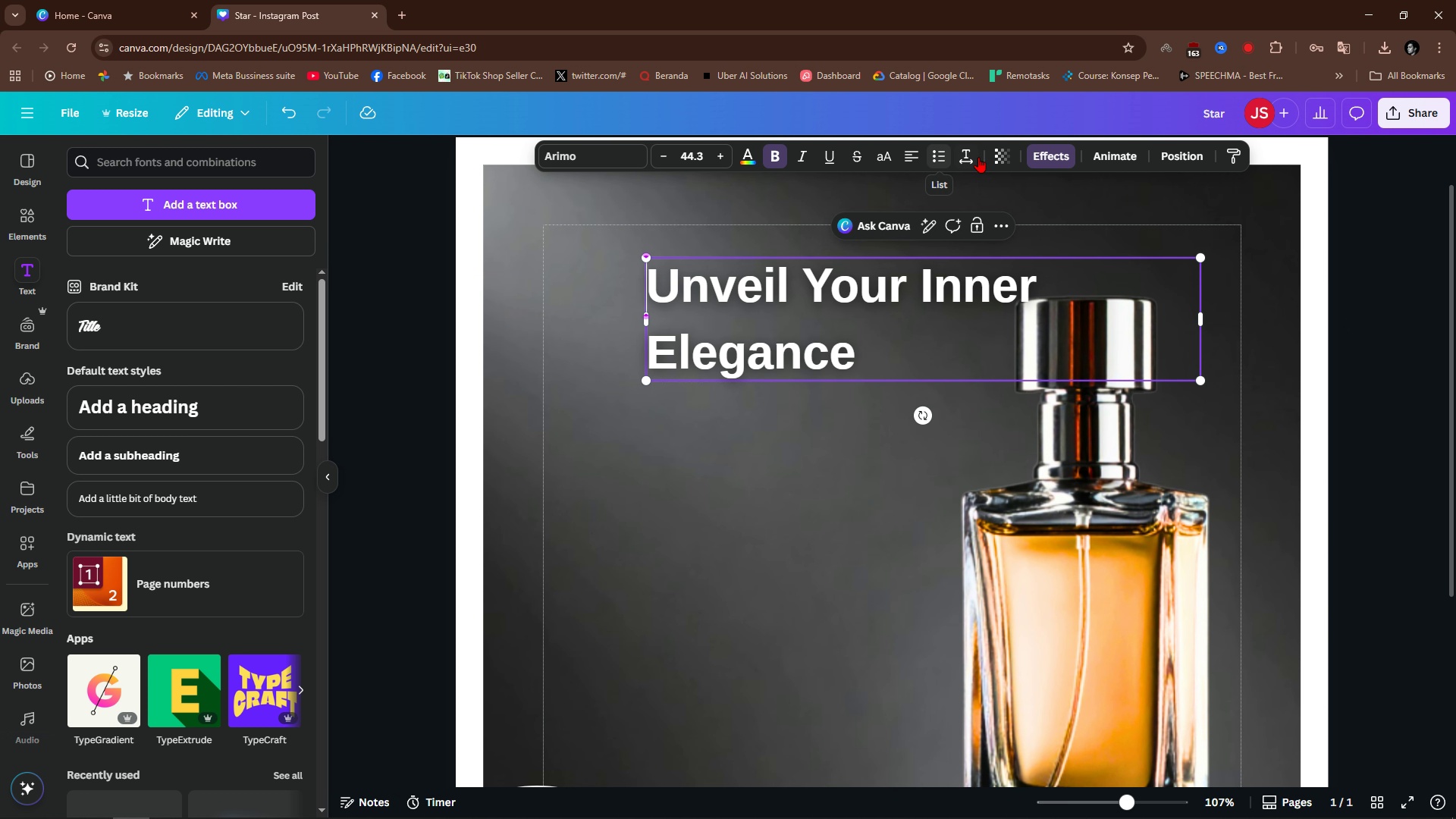 
left_click([971, 157])
 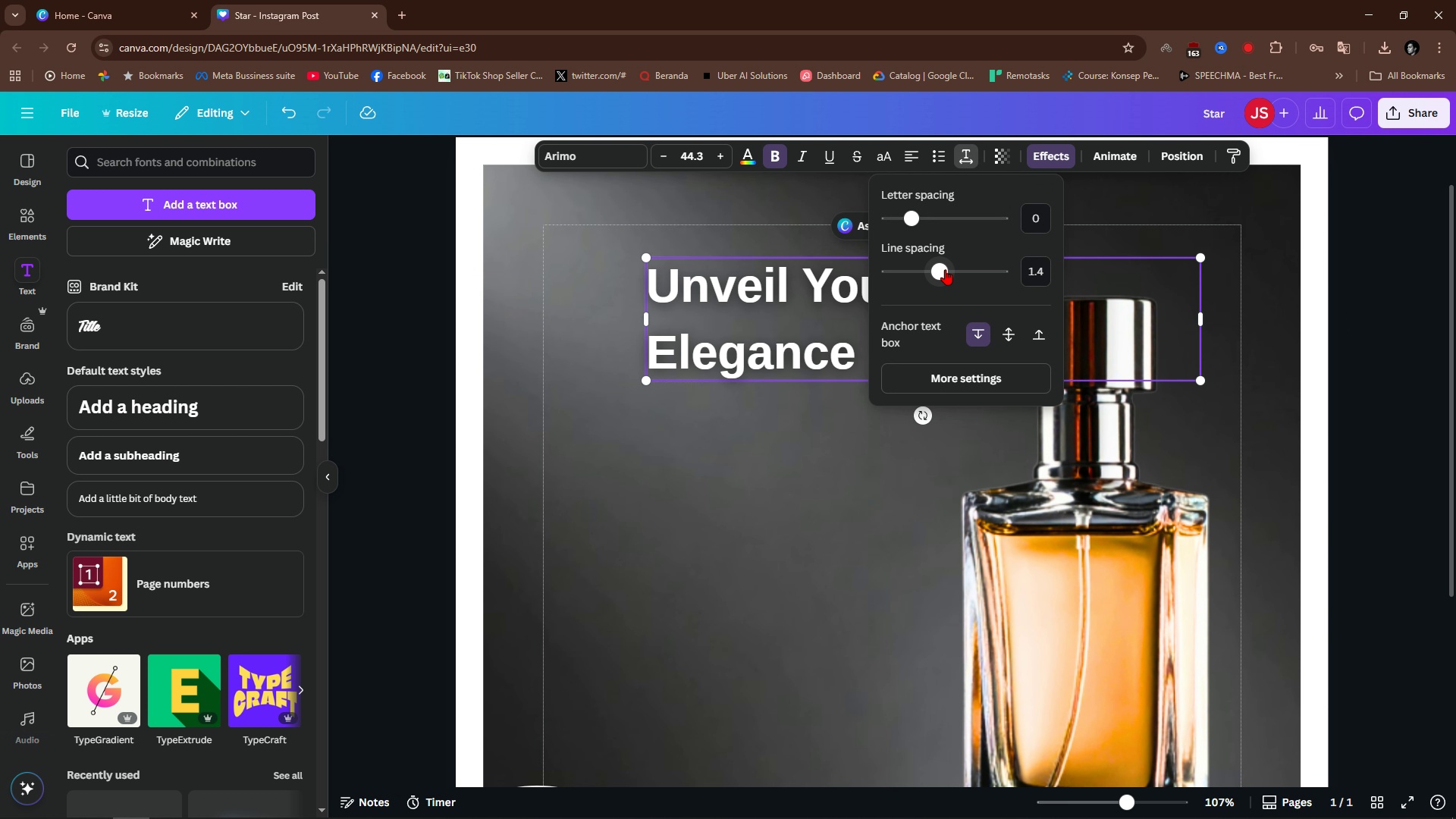 
left_click_drag(start_coordinate=[945, 269], to_coordinate=[914, 281])
 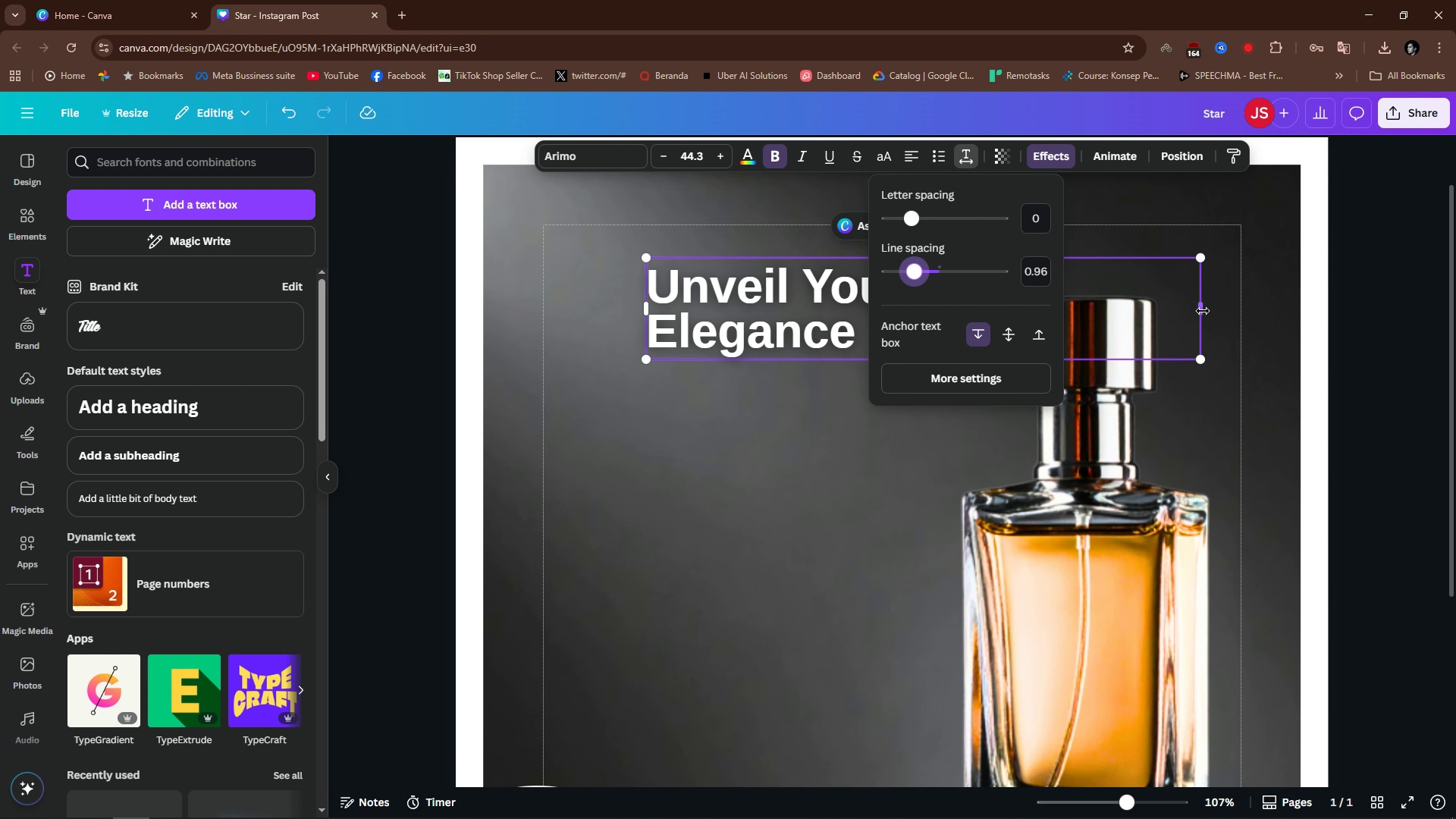 
left_click_drag(start_coordinate=[1203, 311], to_coordinate=[1035, 324])
 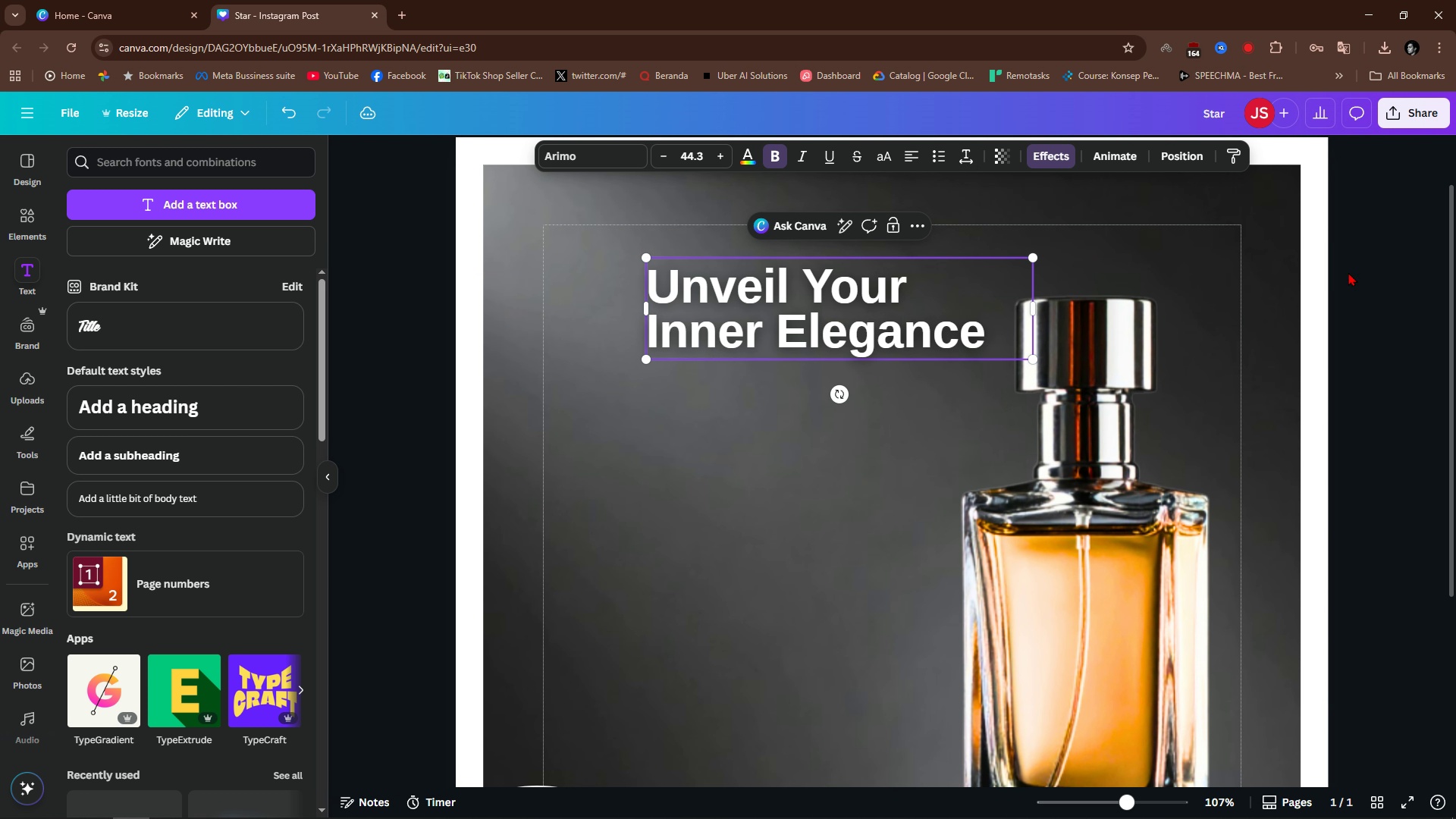 
left_click([1348, 272])
 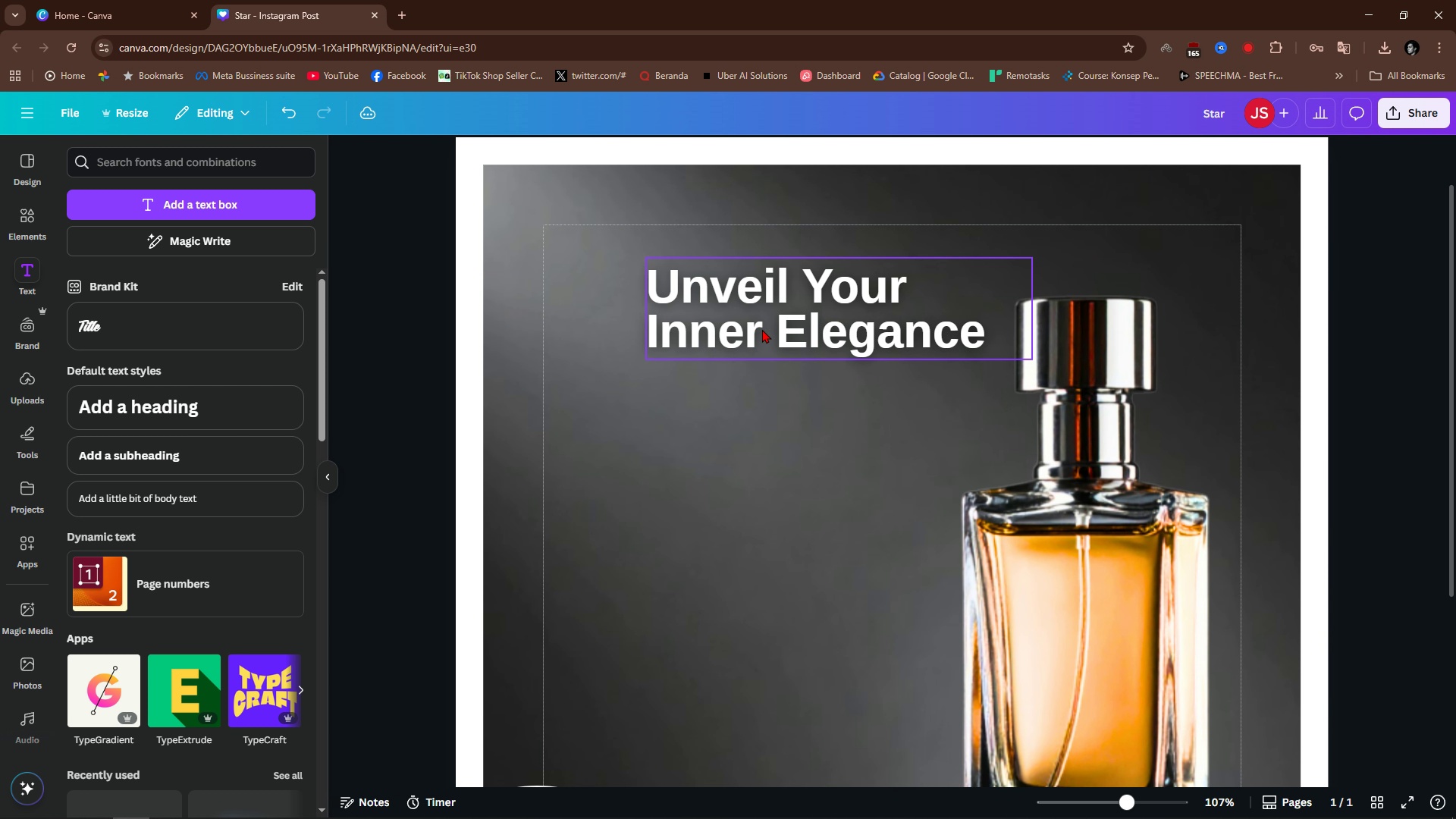 
left_click_drag(start_coordinate=[762, 329], to_coordinate=[830, 289])
 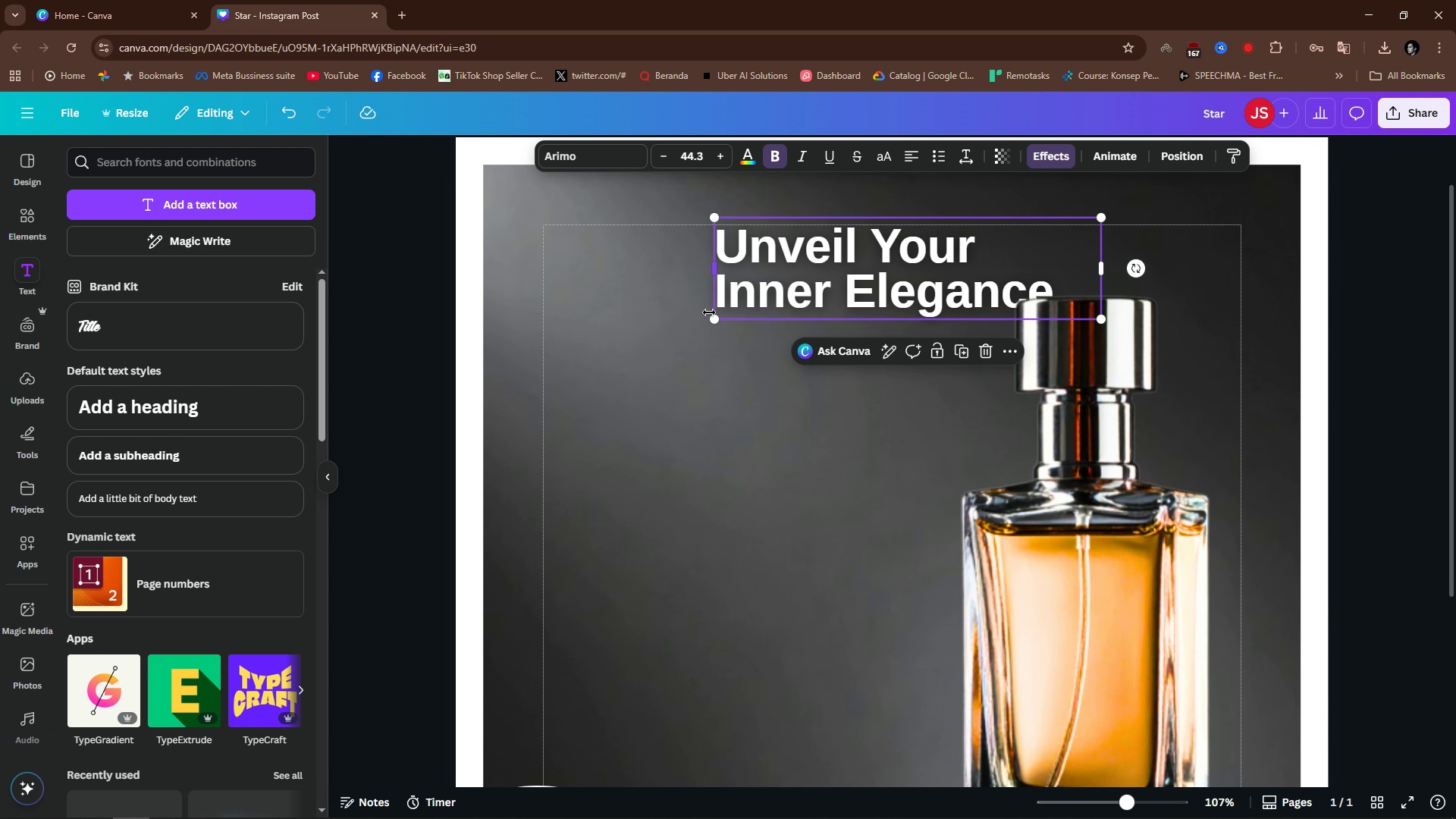 
left_click([709, 312])
 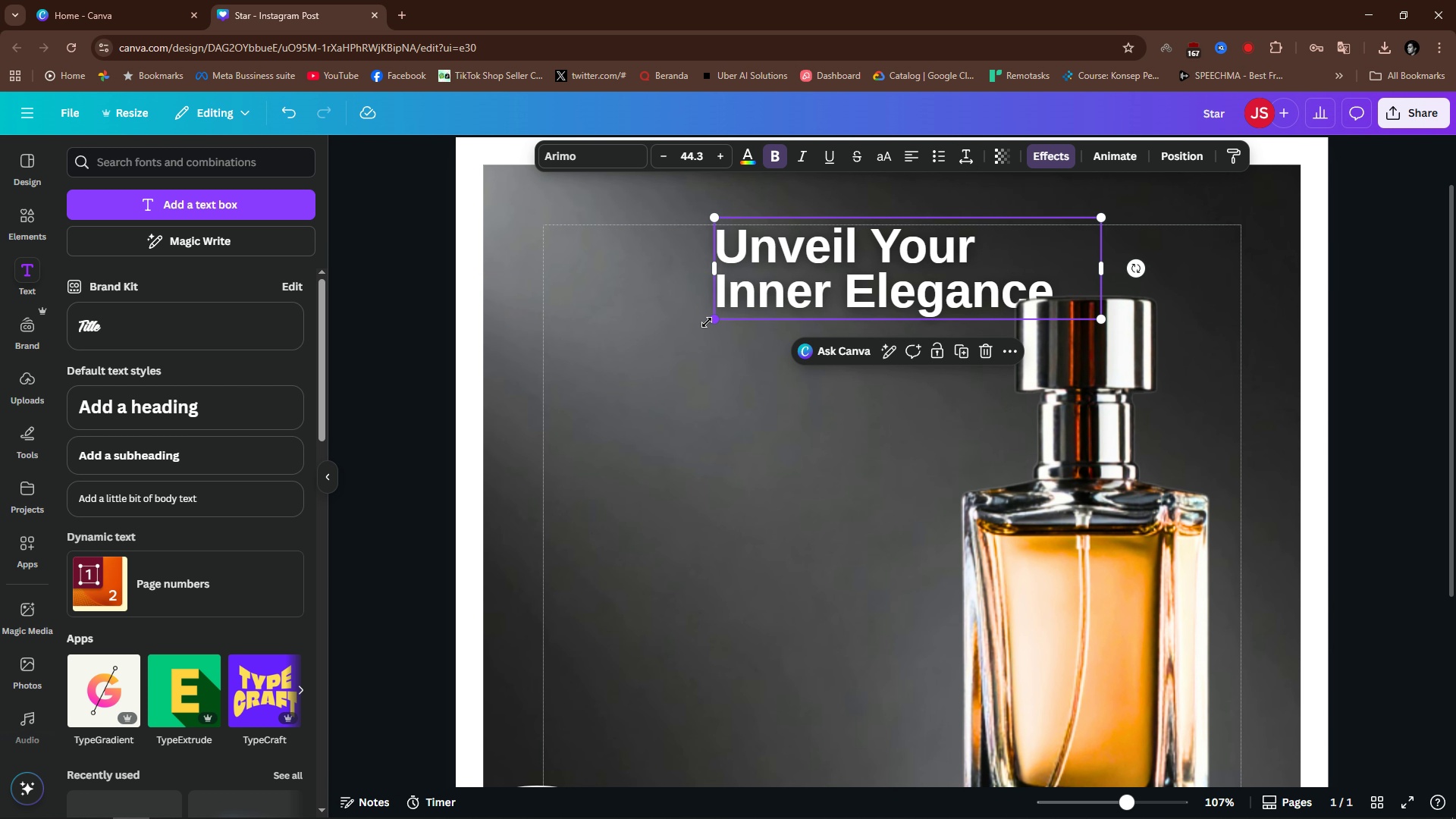 
left_click_drag(start_coordinate=[707, 322], to_coordinate=[598, 460])
 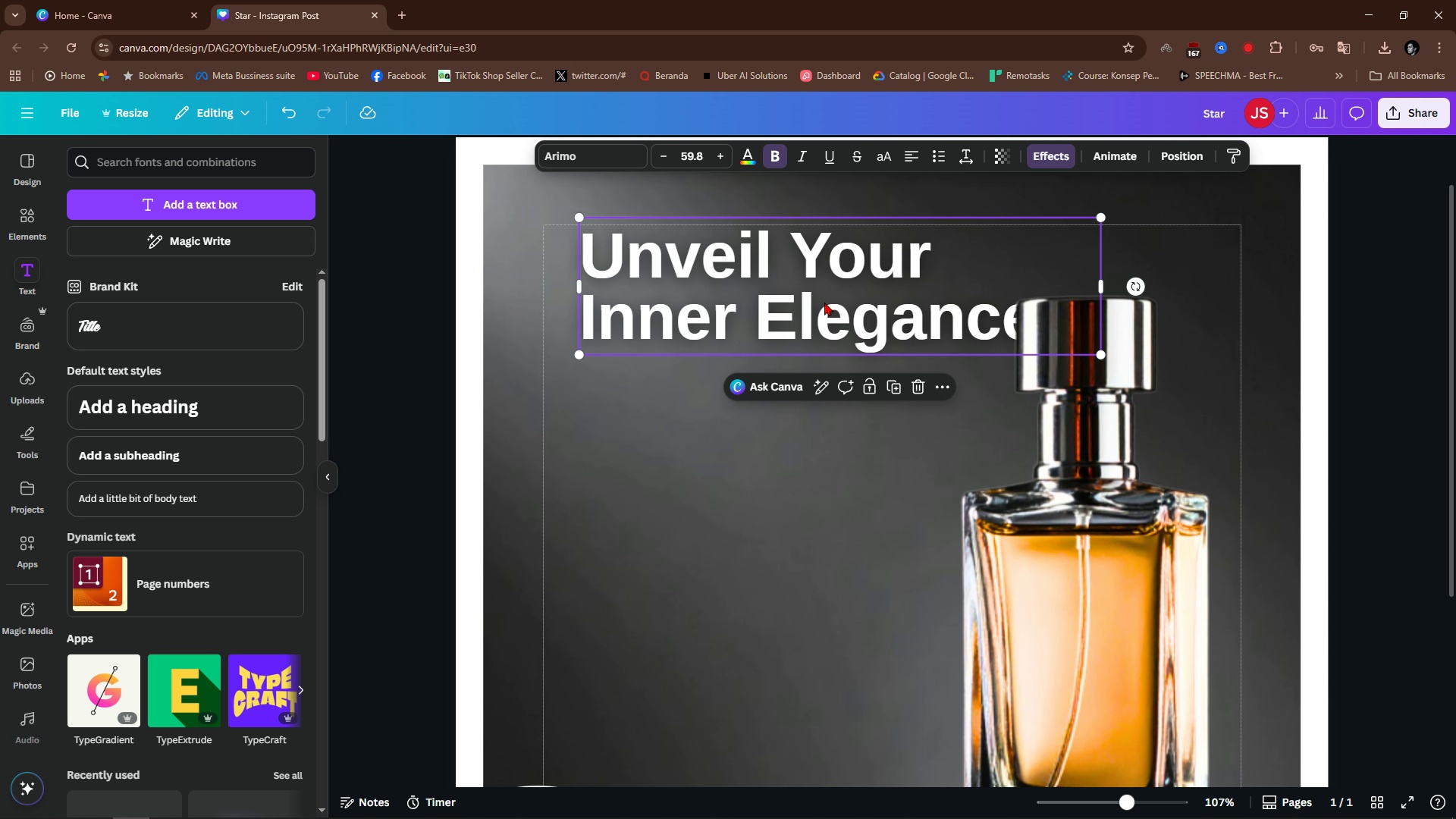 
left_click_drag(start_coordinate=[824, 302], to_coordinate=[827, 287])
 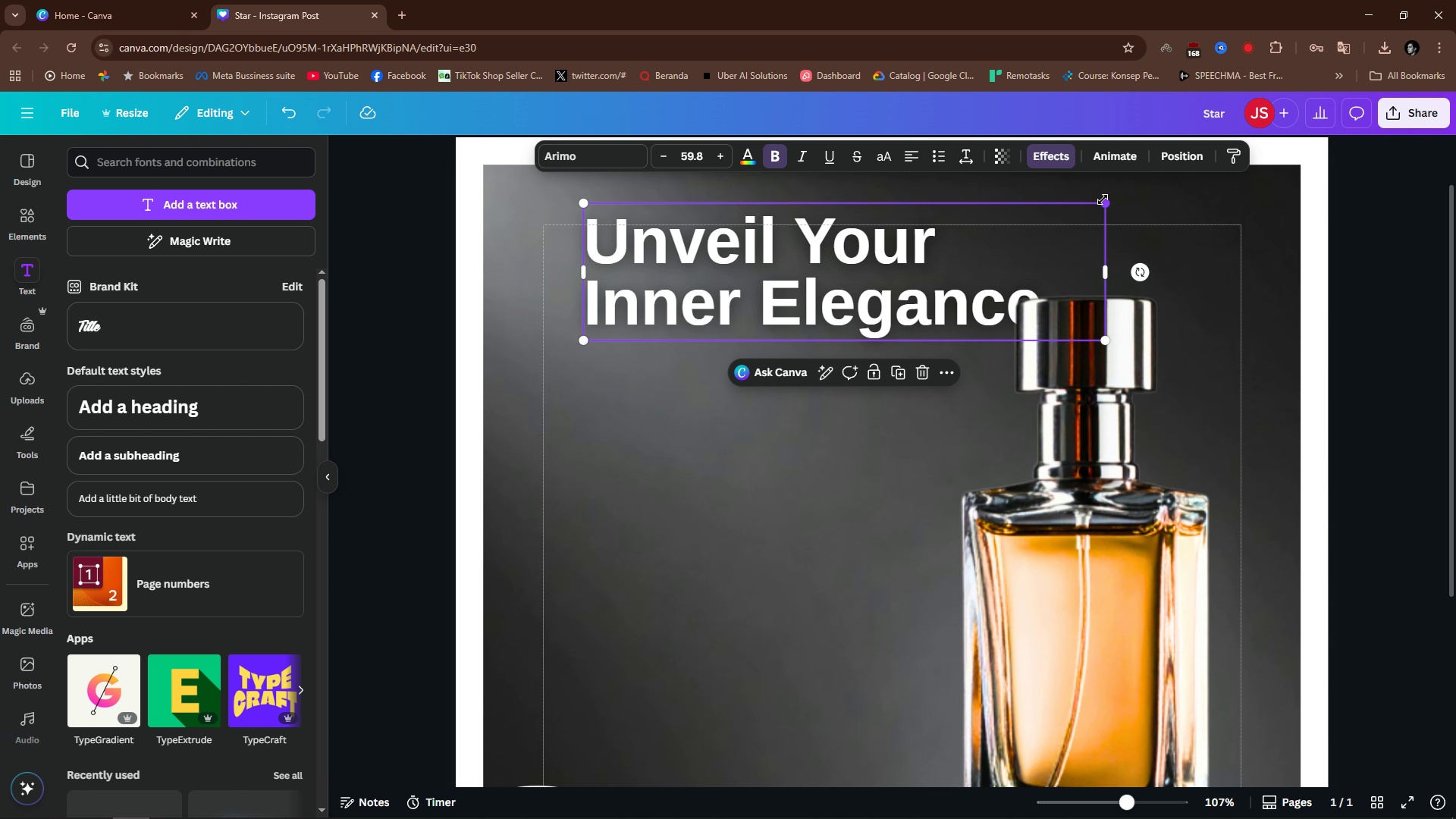 
left_click_drag(start_coordinate=[1103, 199], to_coordinate=[1050, 247])
 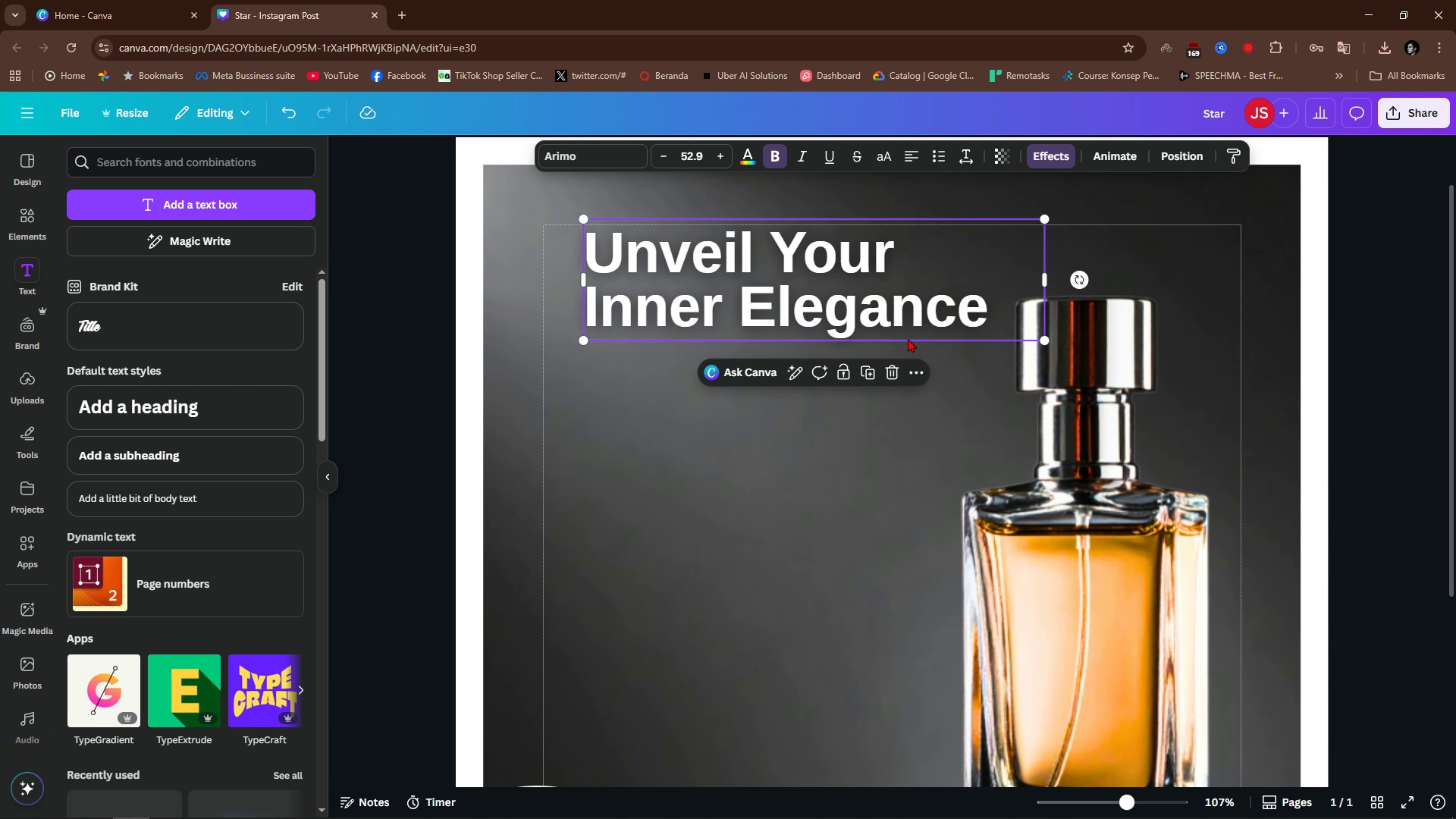 
left_click_drag(start_coordinate=[907, 338], to_coordinate=[945, 359])
 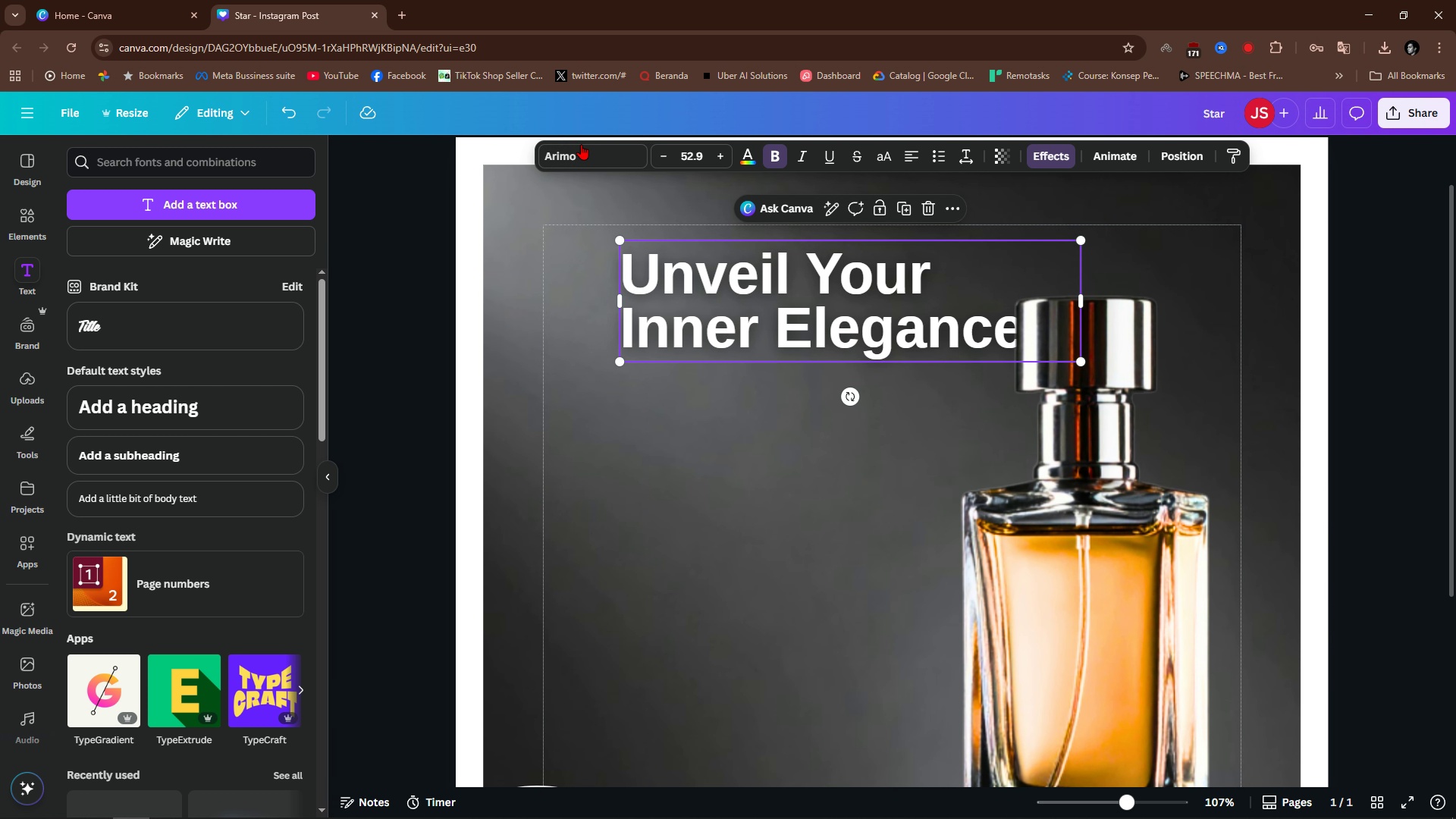 
left_click([582, 152])
 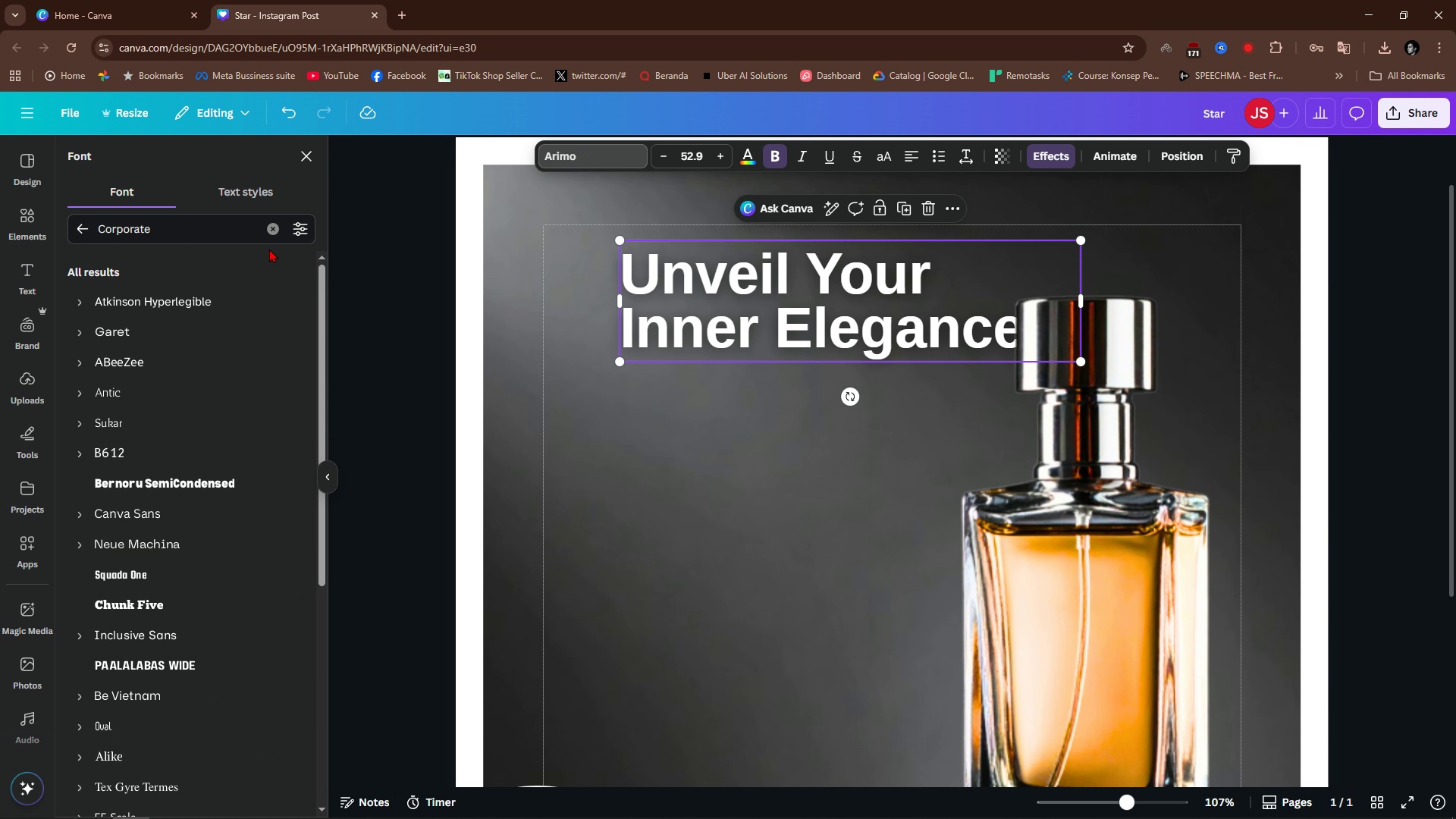 
left_click([248, 185])
 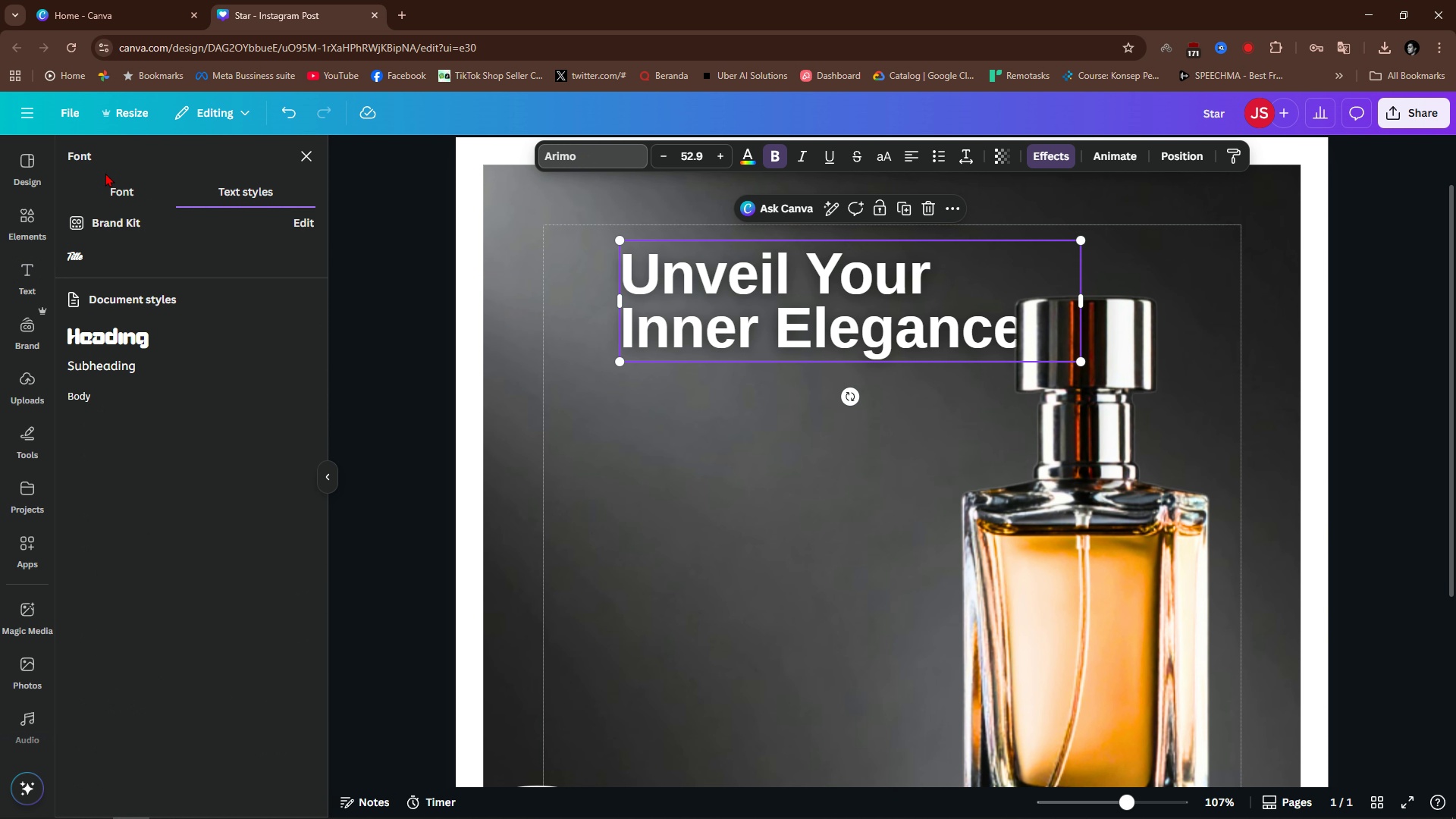 
double_click([118, 197])
 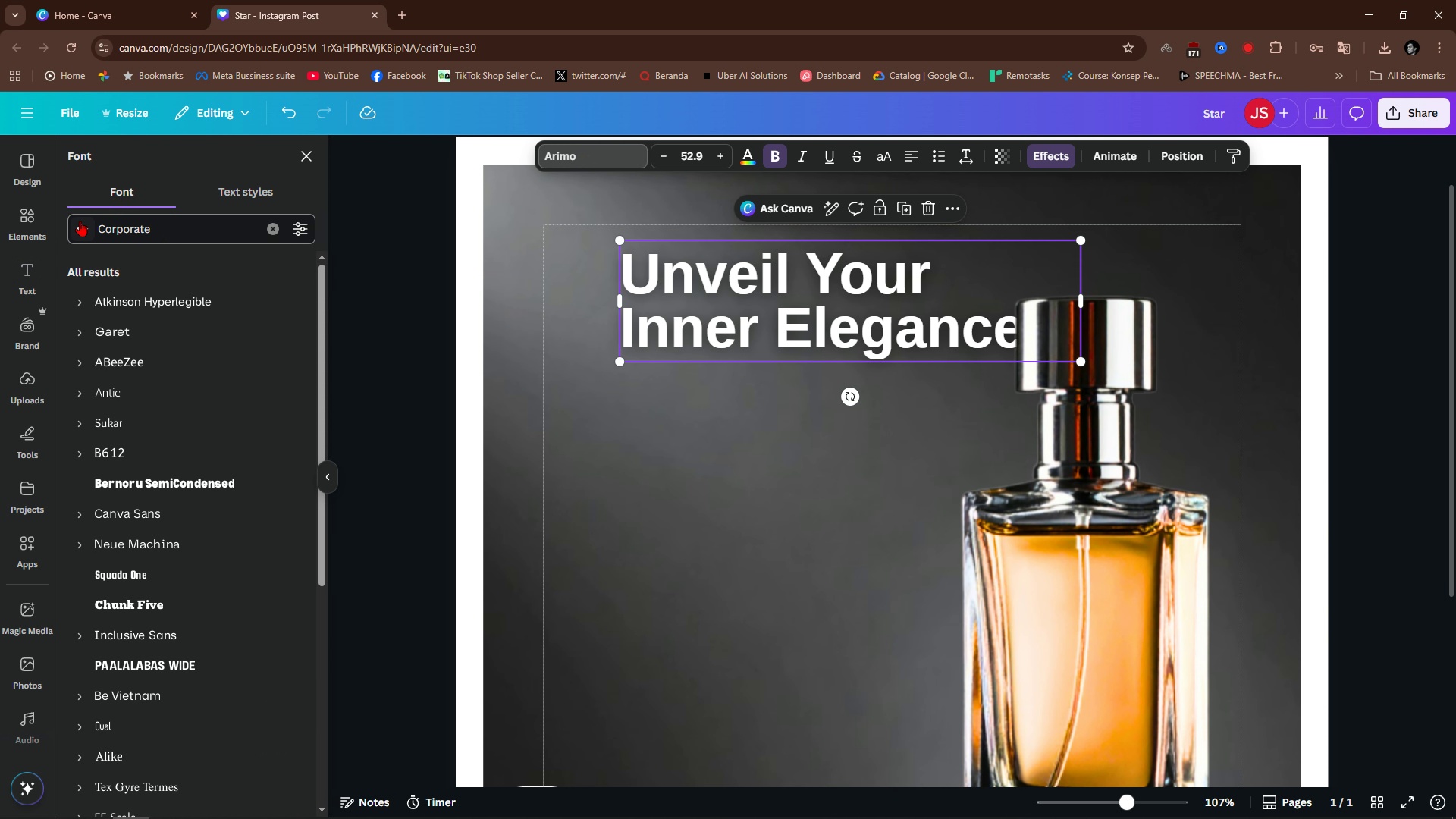 
left_click([86, 223])
 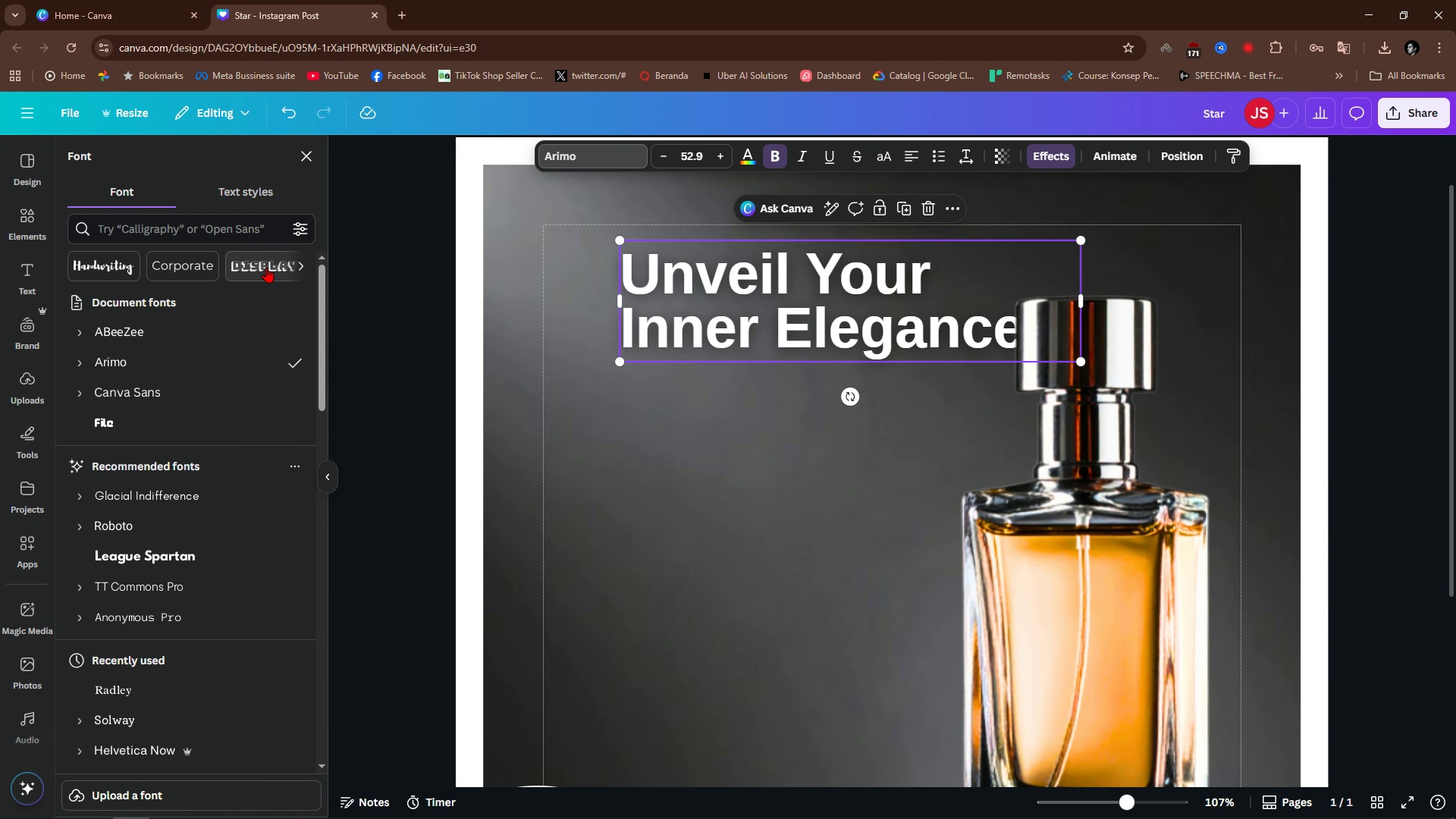 
left_click([266, 267])
 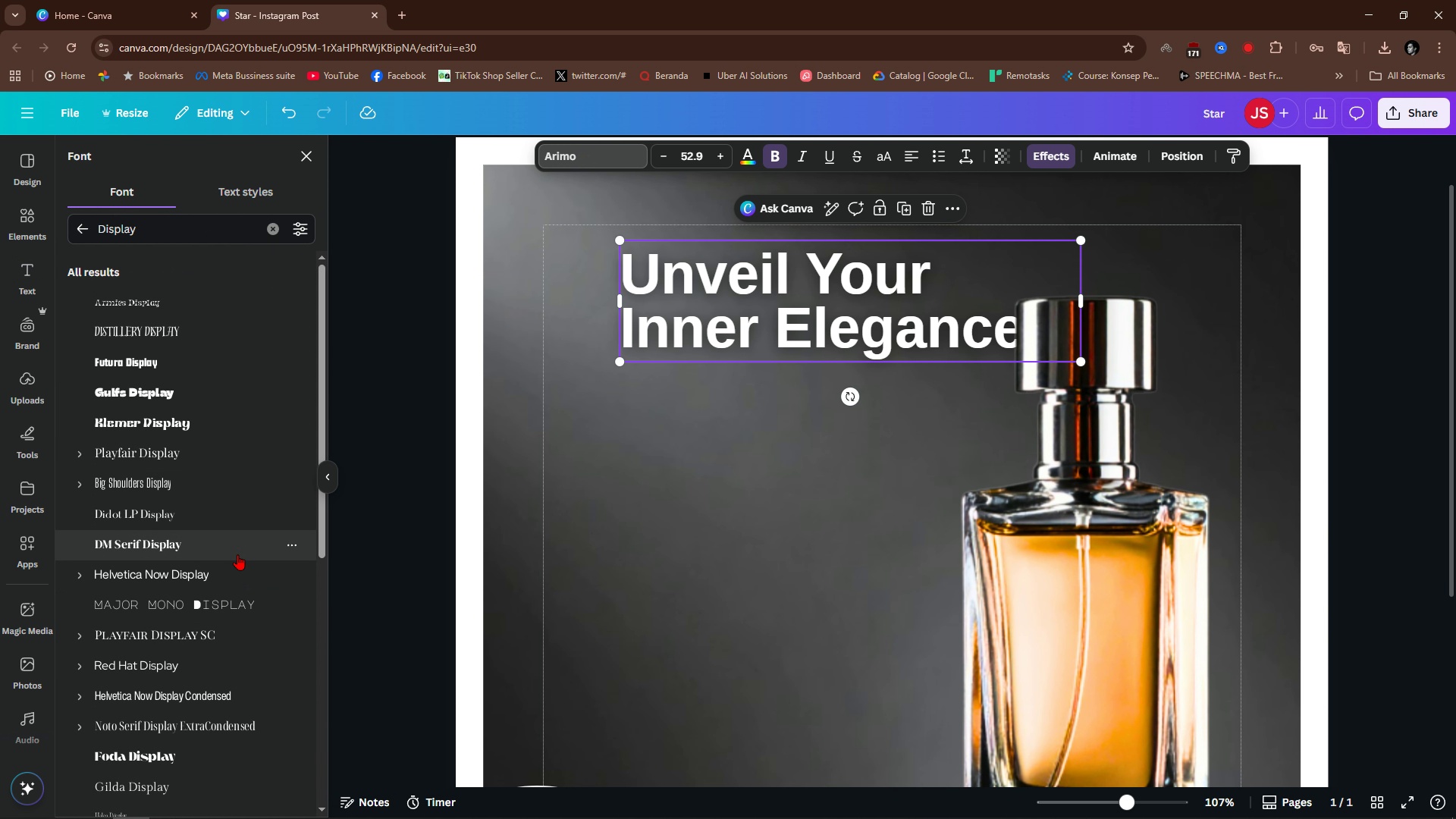 
scroll: coordinate [202, 711], scroll_direction: down, amount: 16.0
 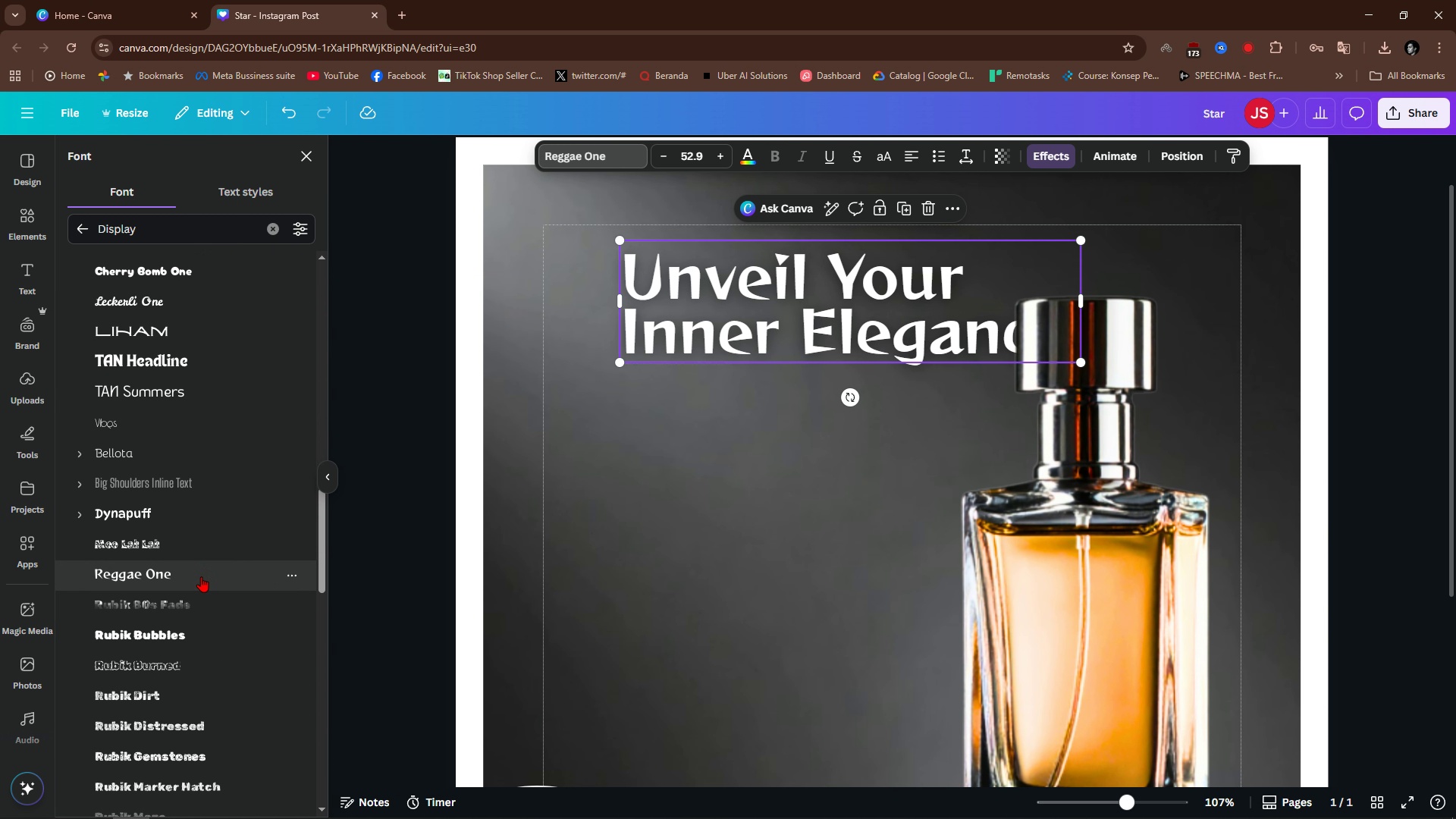 
scroll: coordinate [207, 711], scroll_direction: down, amount: 14.0
 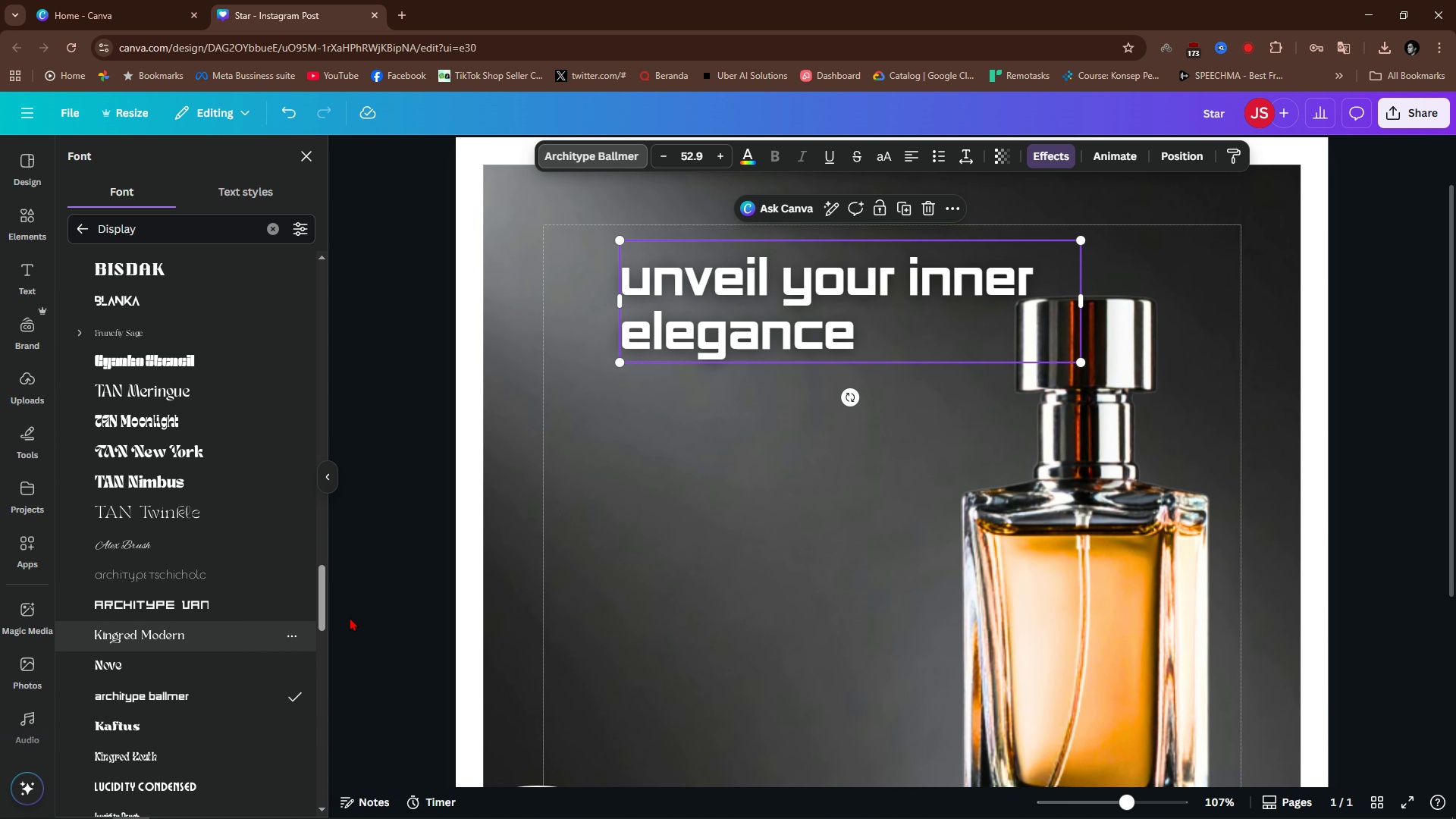 
left_click_drag(start_coordinate=[1086, 362], to_coordinate=[1173, 405])
 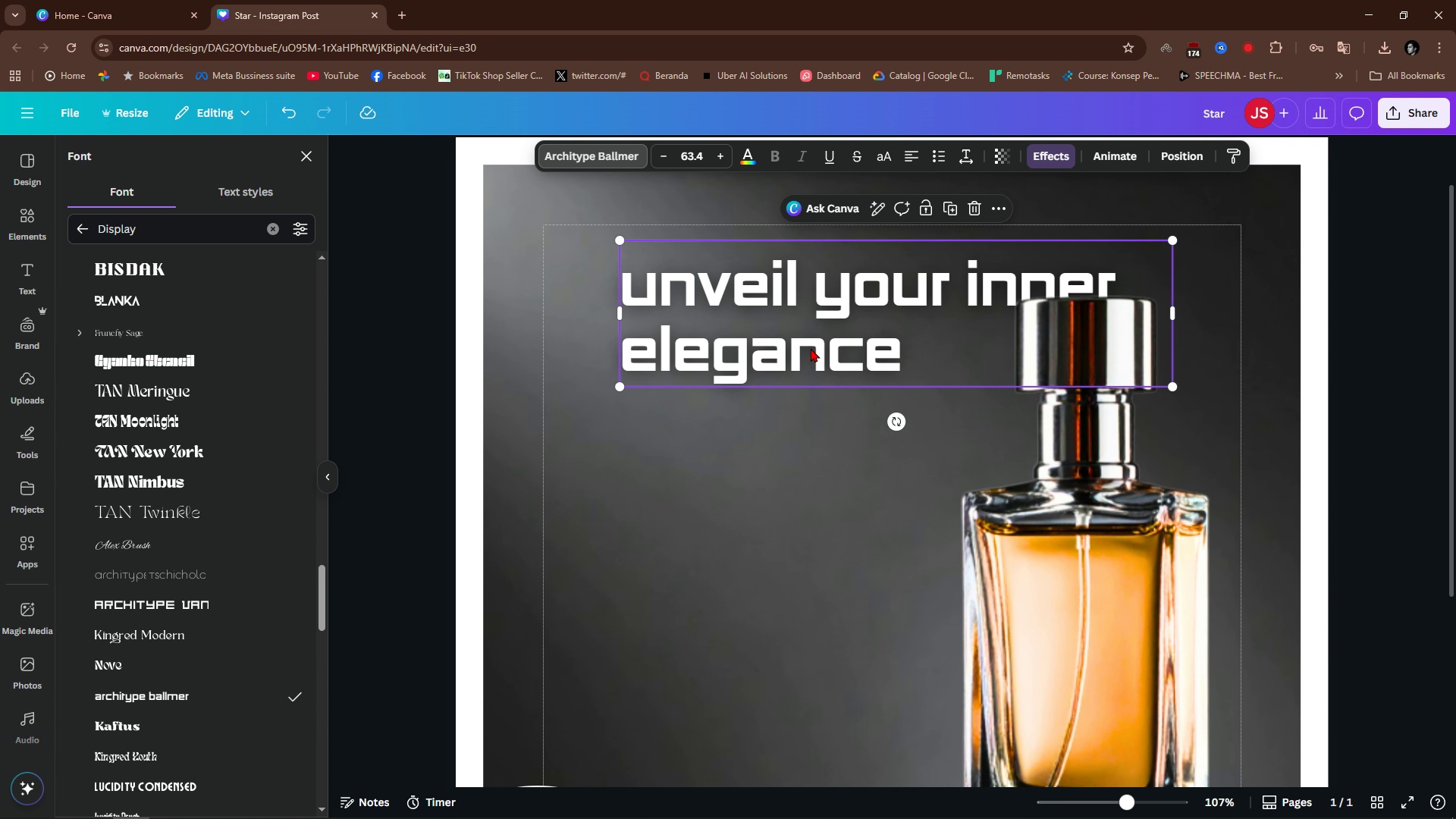 
left_click_drag(start_coordinate=[811, 348], to_coordinate=[857, 329])
 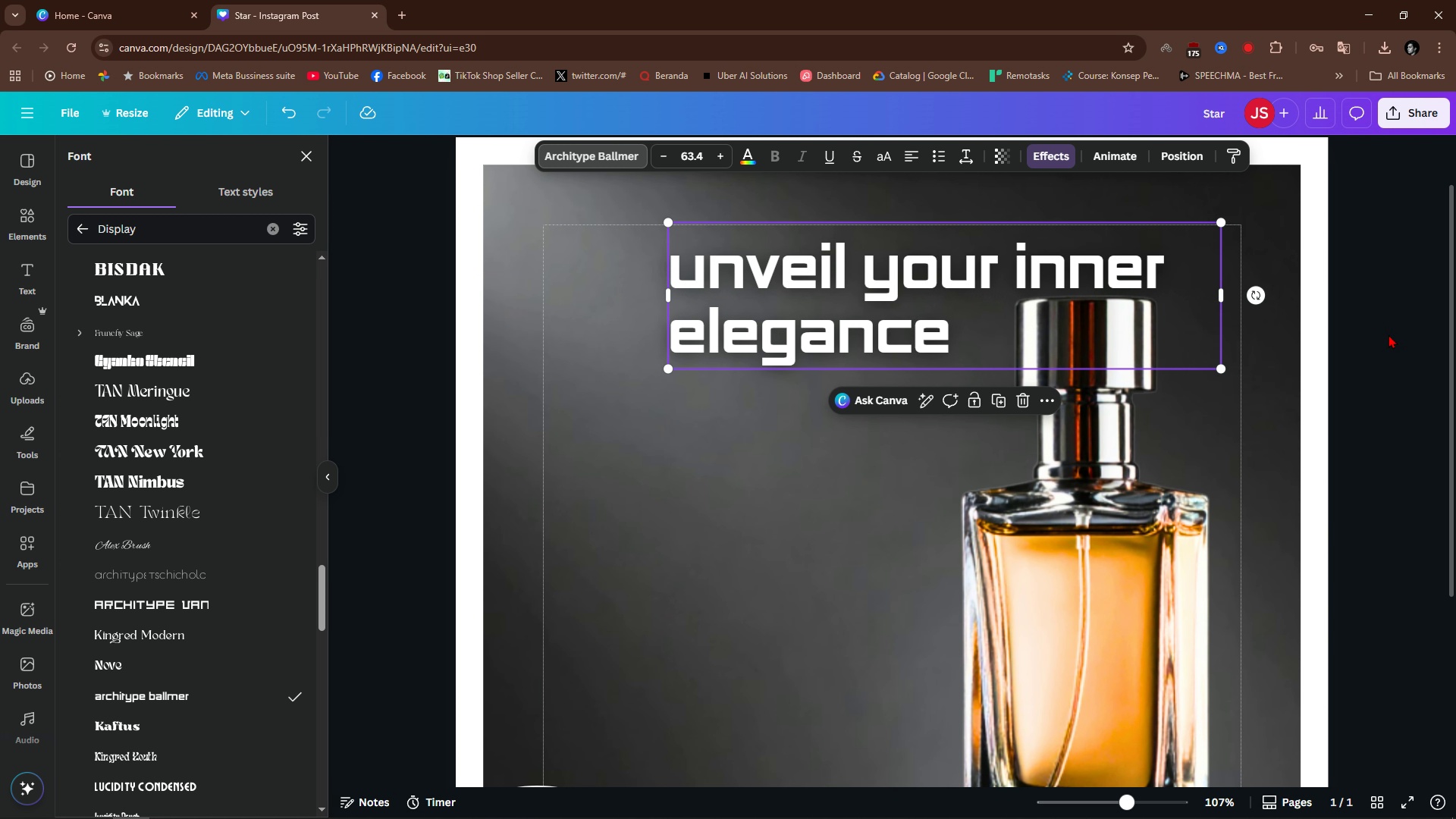 
left_click([1389, 334])
 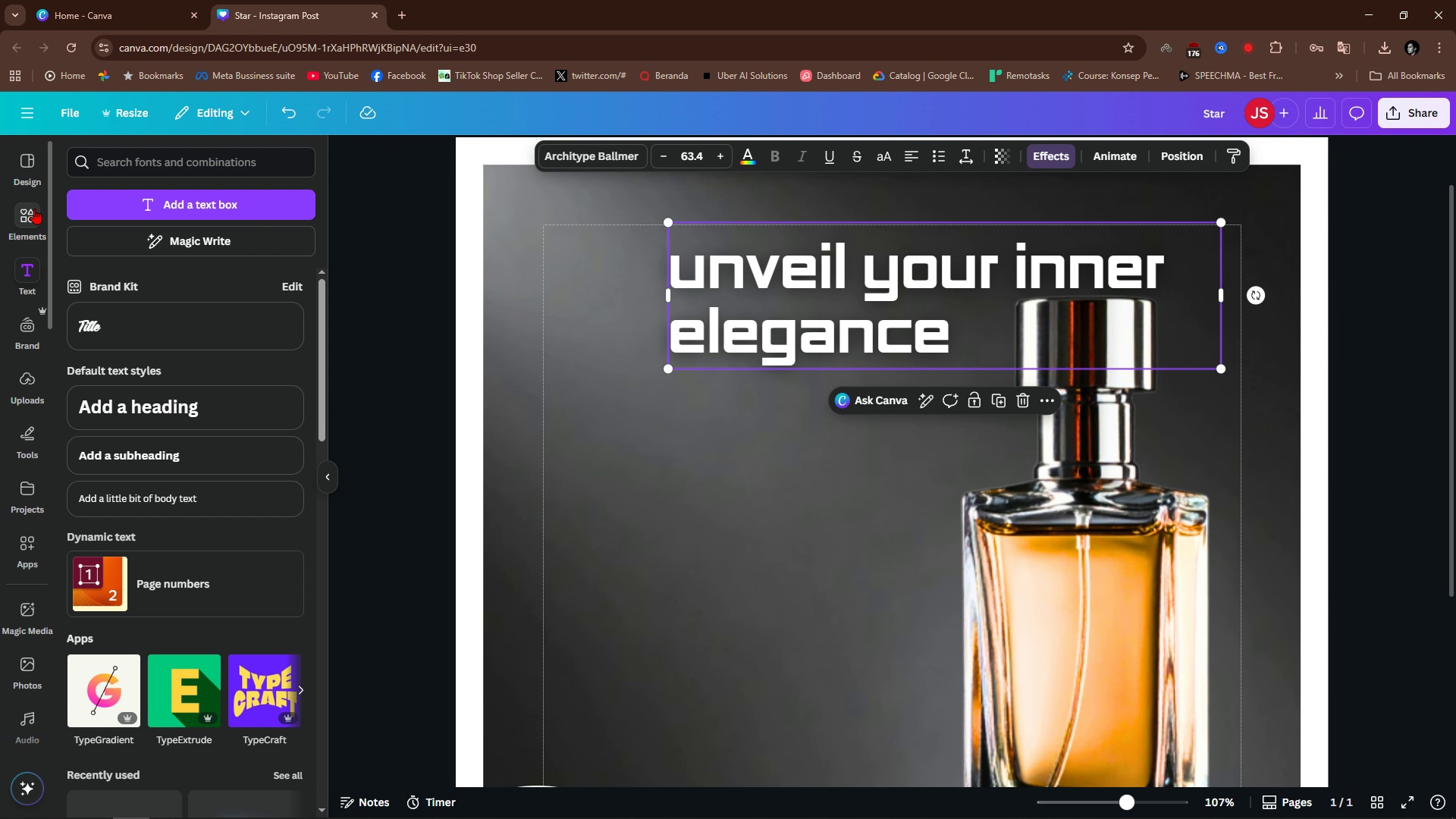 
left_click([34, 209])
 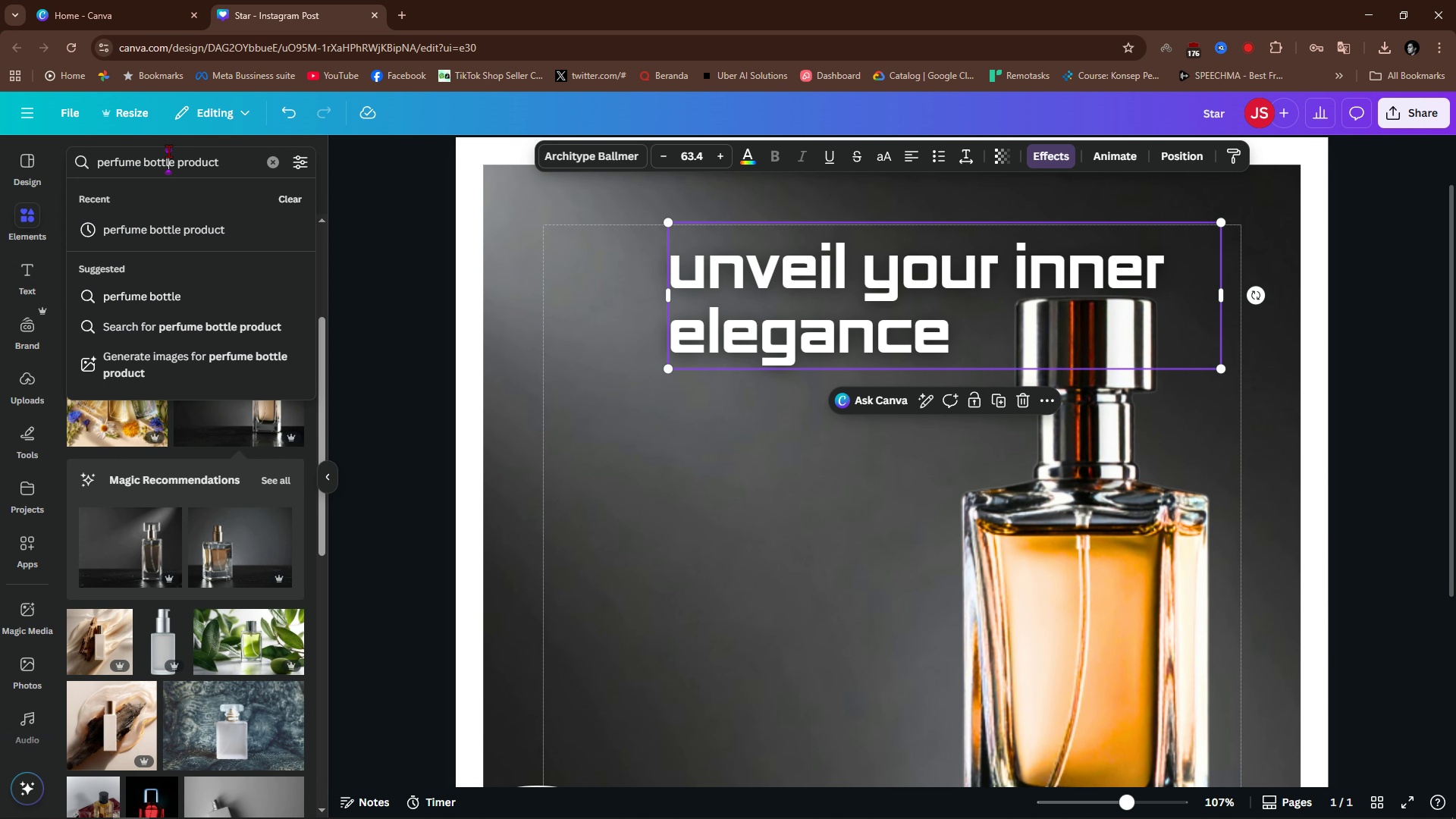 
double_click([168, 151])
 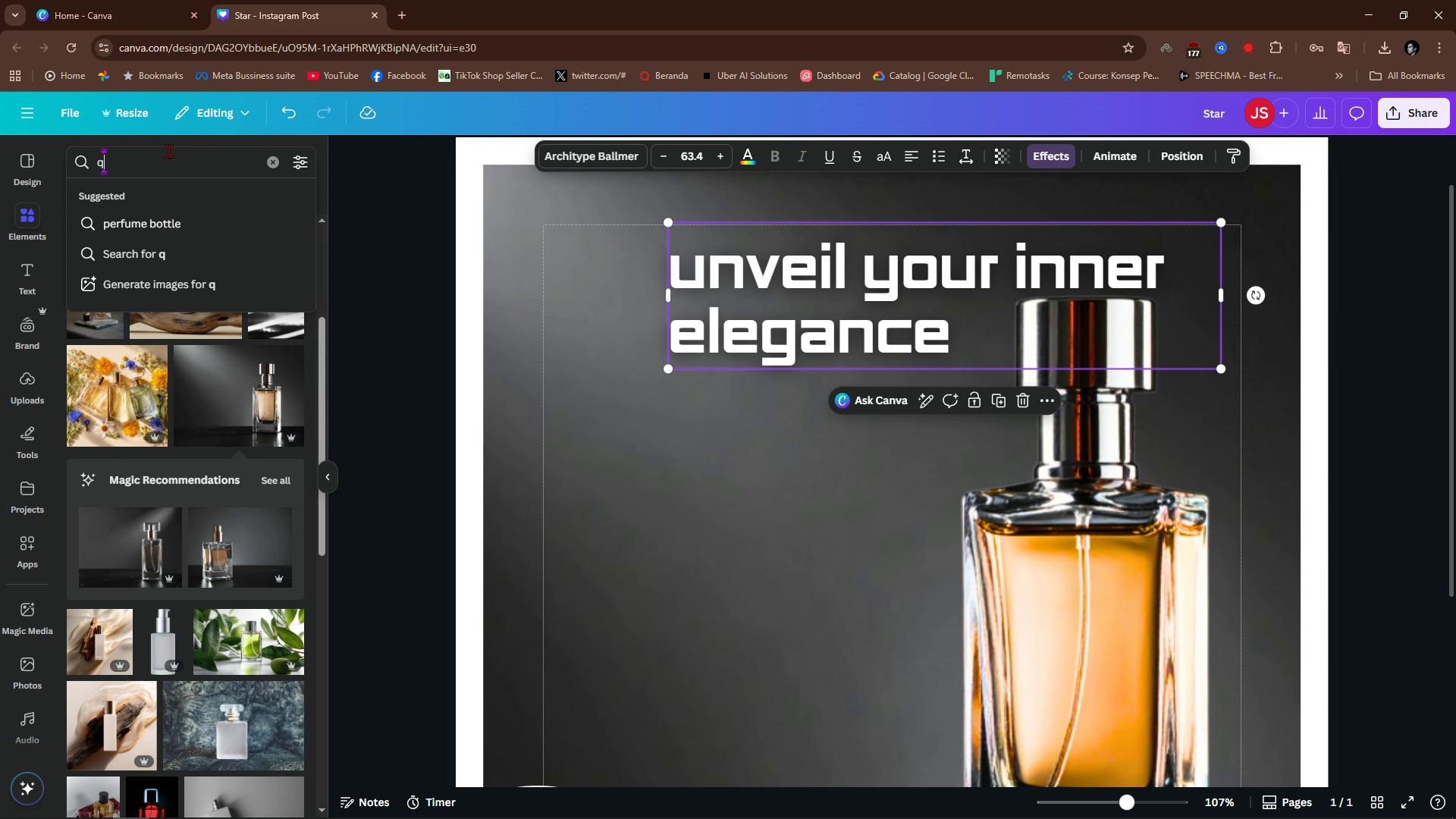 
triple_click([168, 151])
 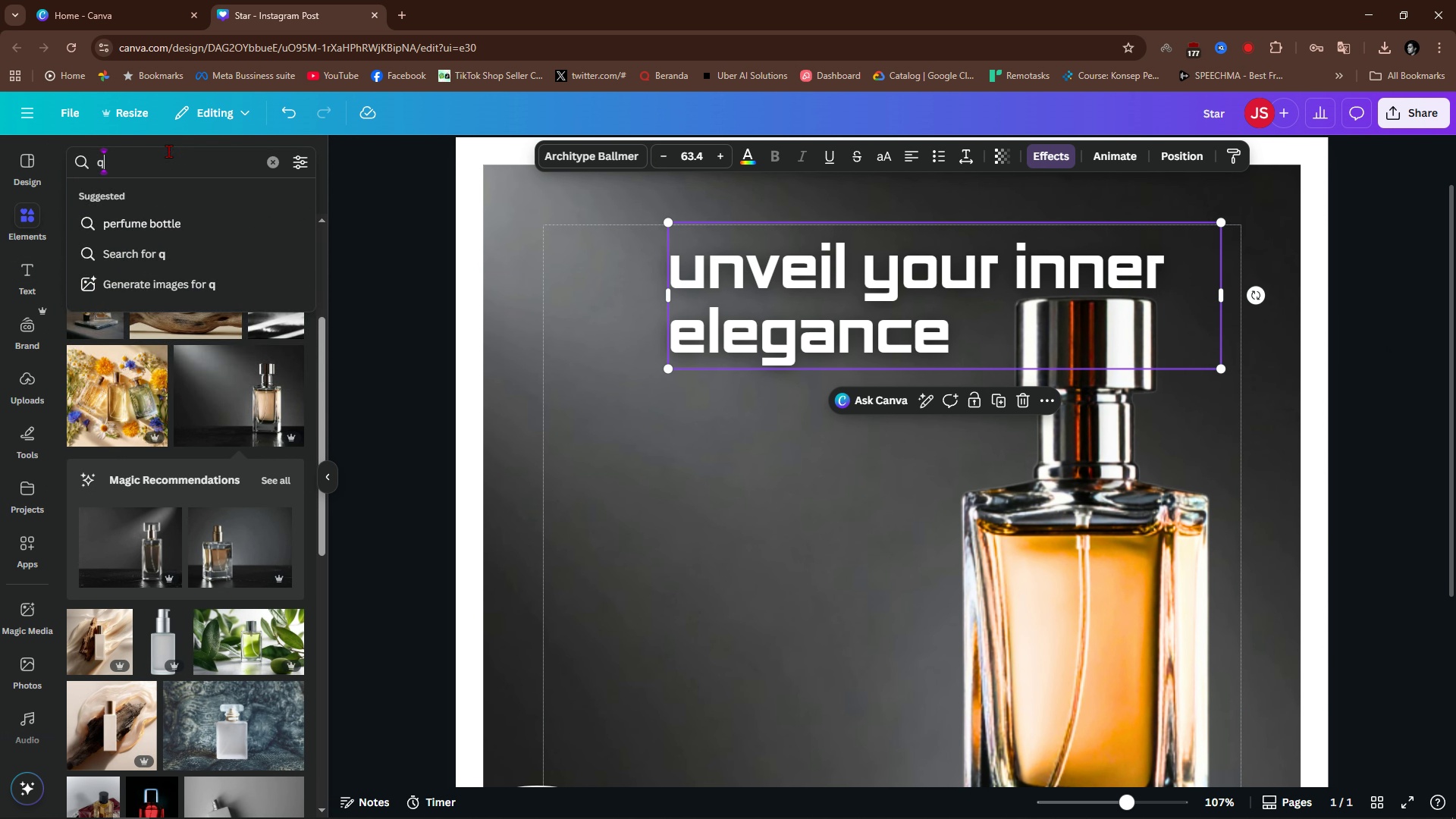 
type(quote)
 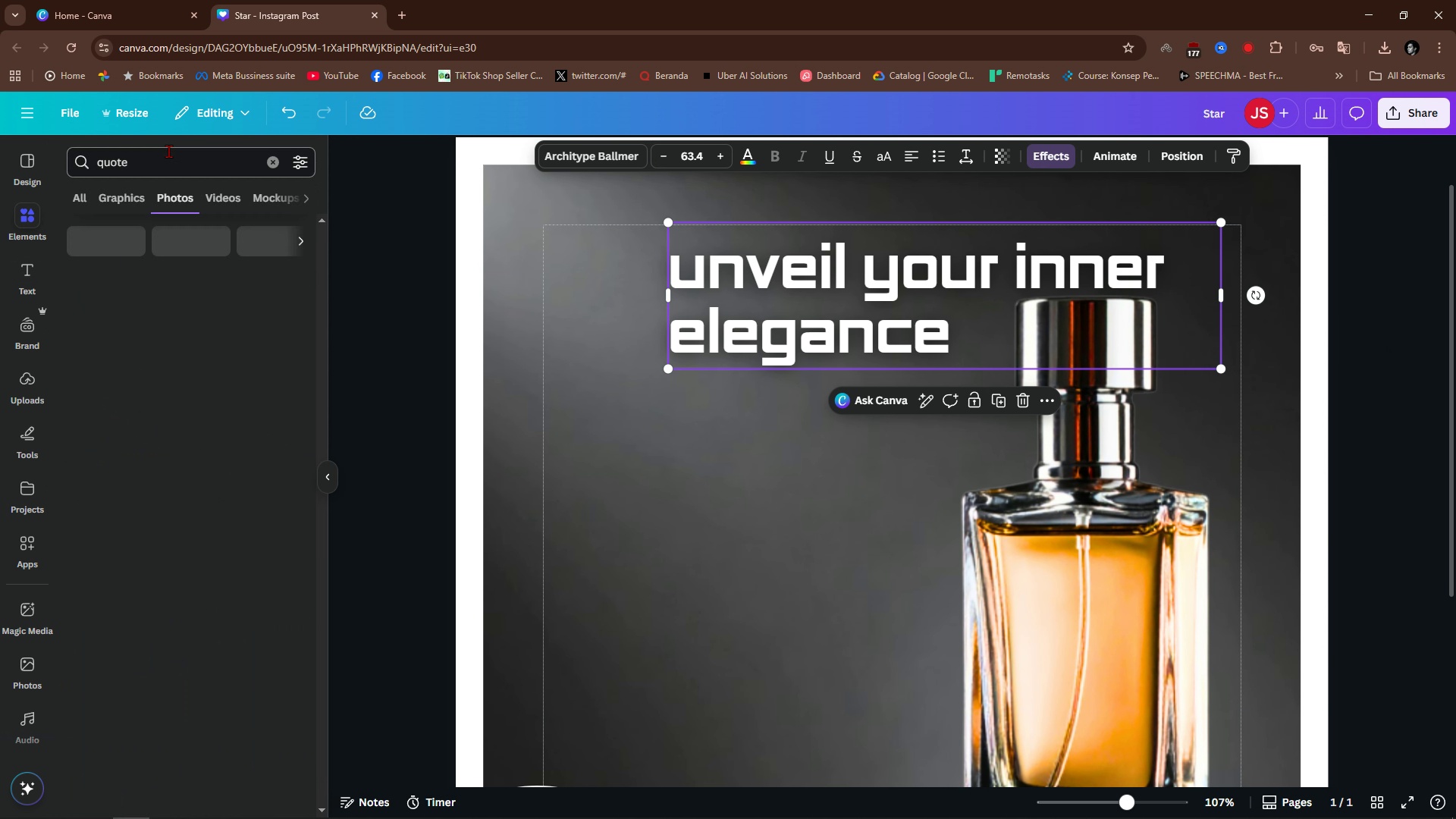 
key(Enter)
 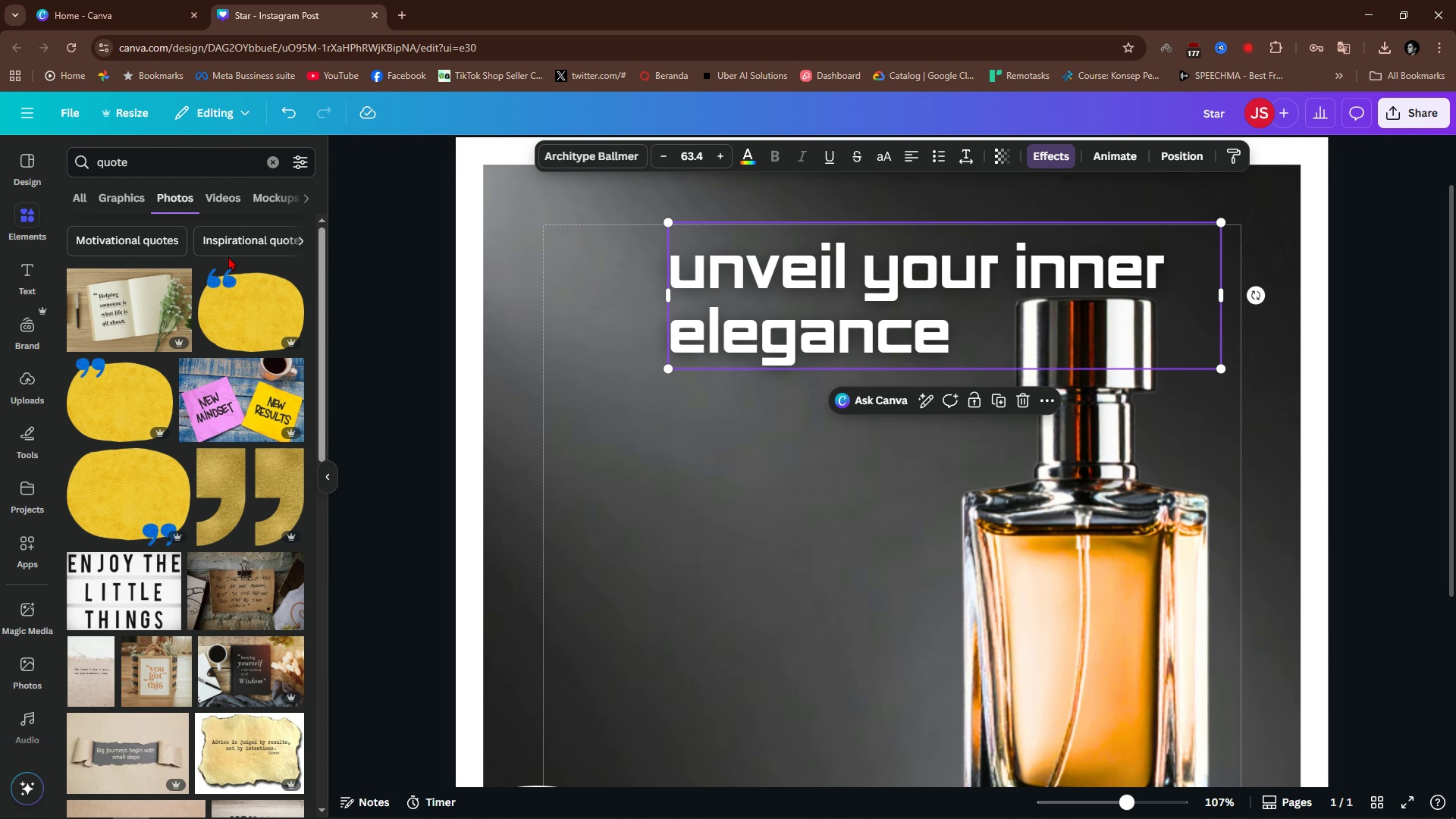 
left_click([126, 196])
 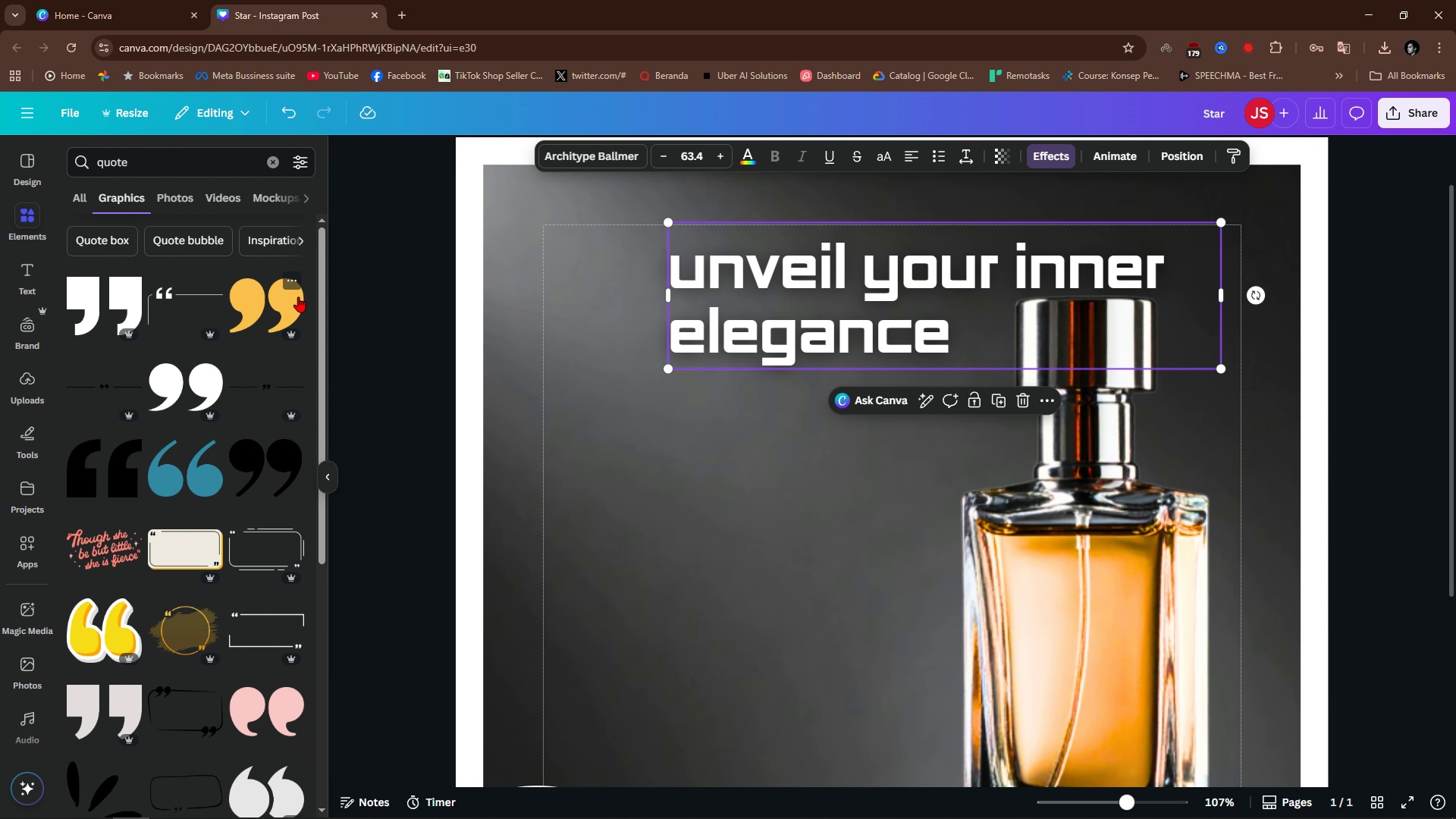 
left_click([292, 297])
 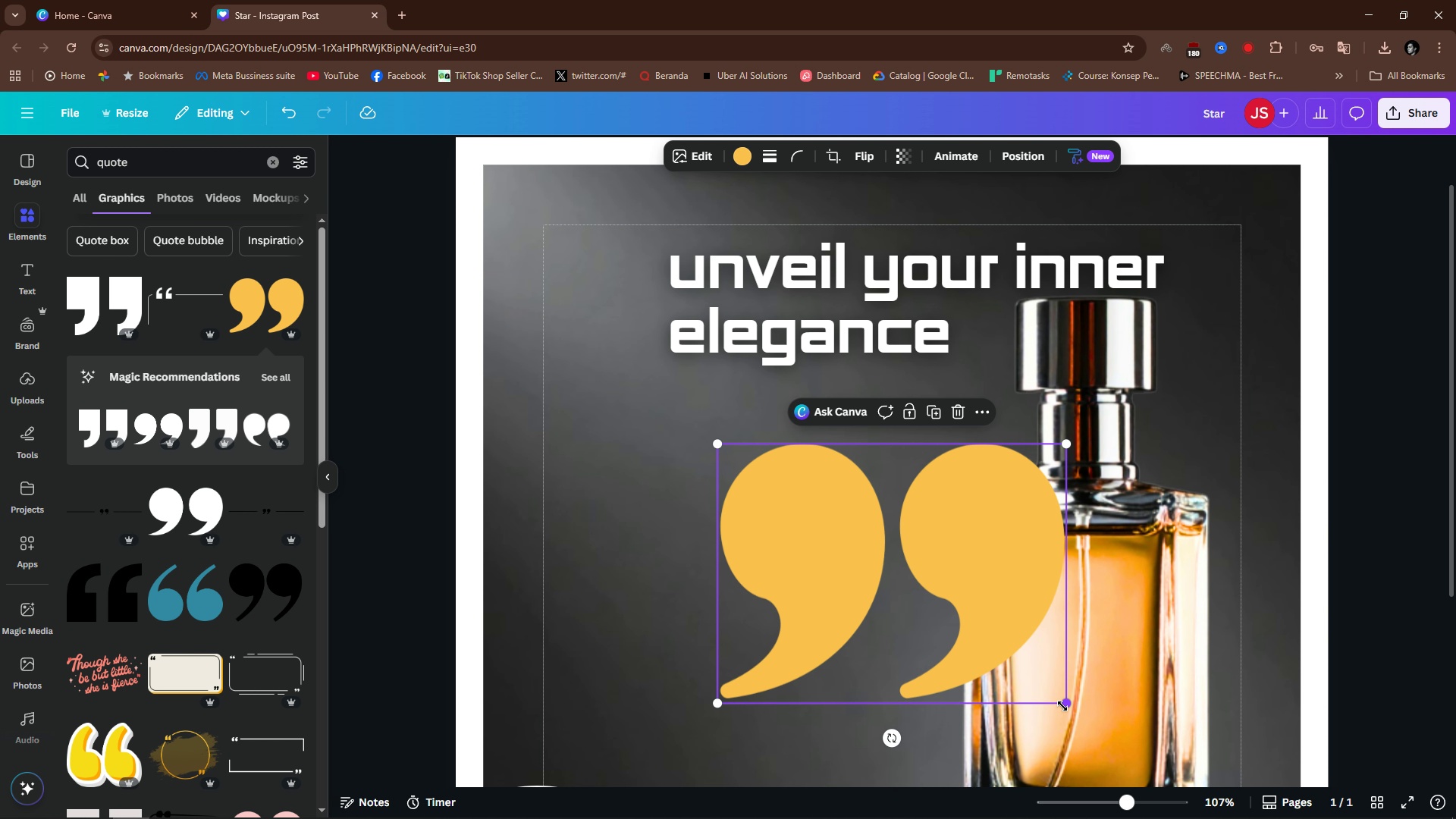 
left_click_drag(start_coordinate=[1062, 706], to_coordinate=[846, 547])
 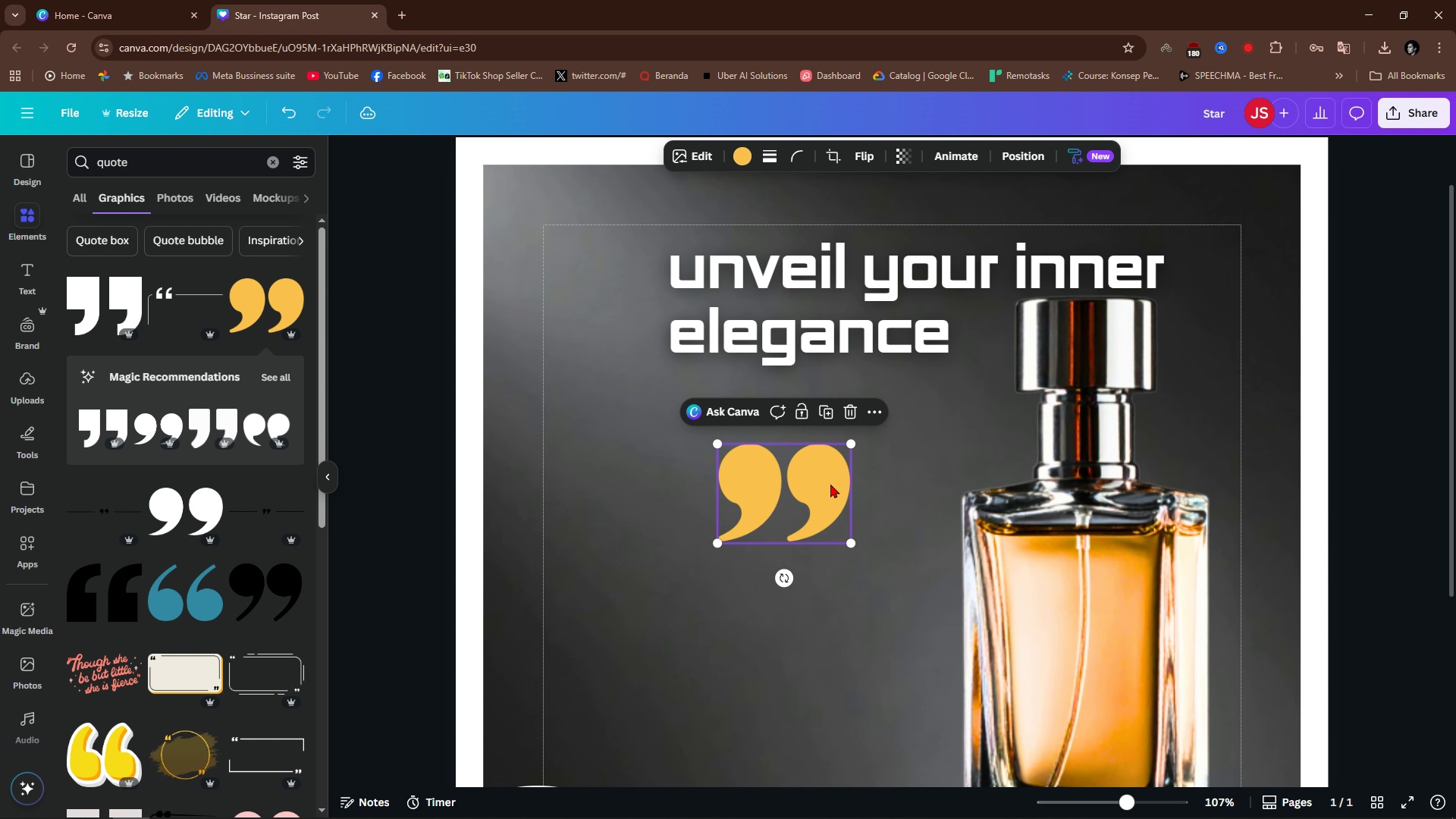 
left_click_drag(start_coordinate=[837, 497], to_coordinate=[667, 228])
 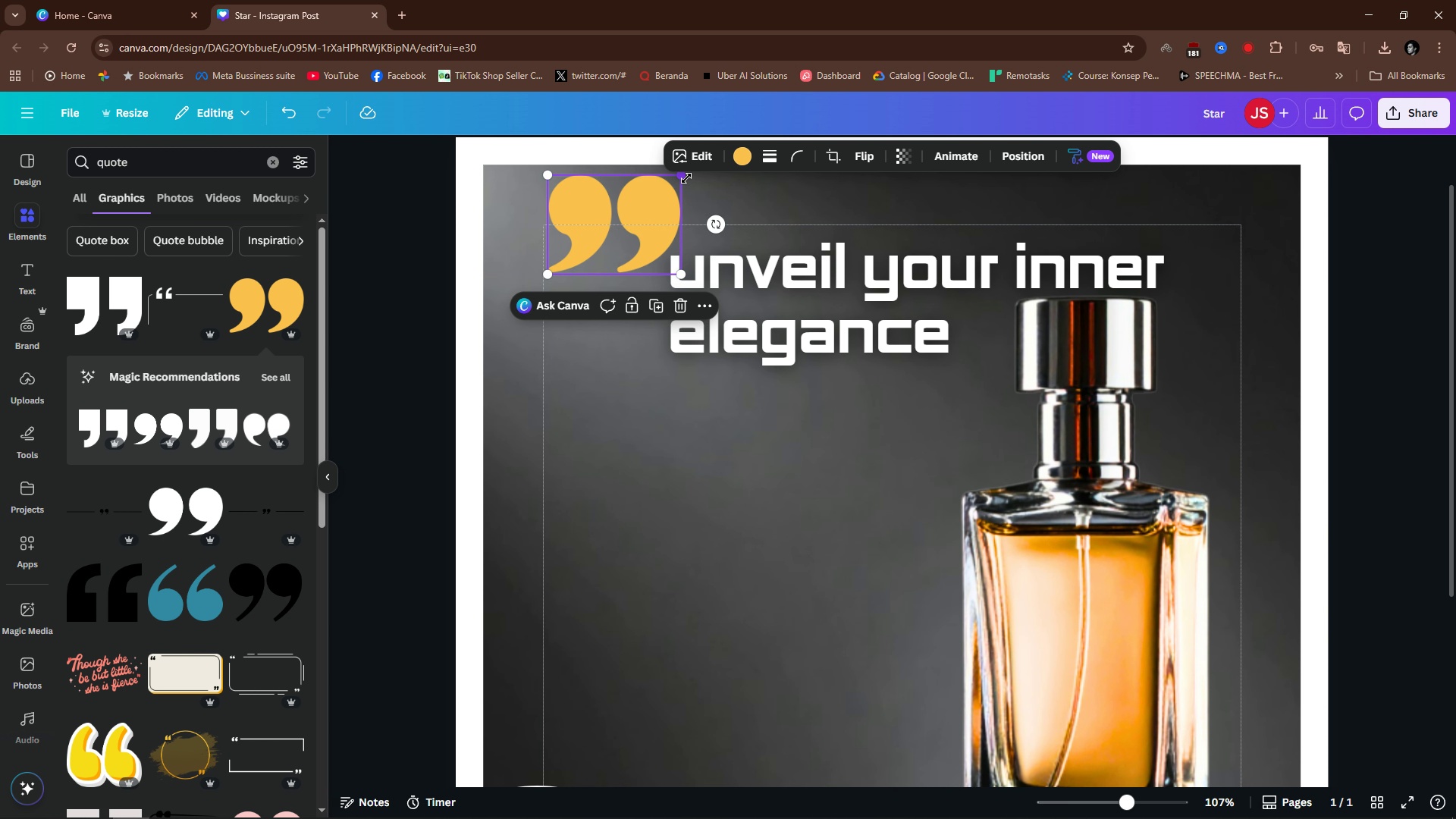 
left_click_drag(start_coordinate=[686, 178], to_coordinate=[649, 216])
 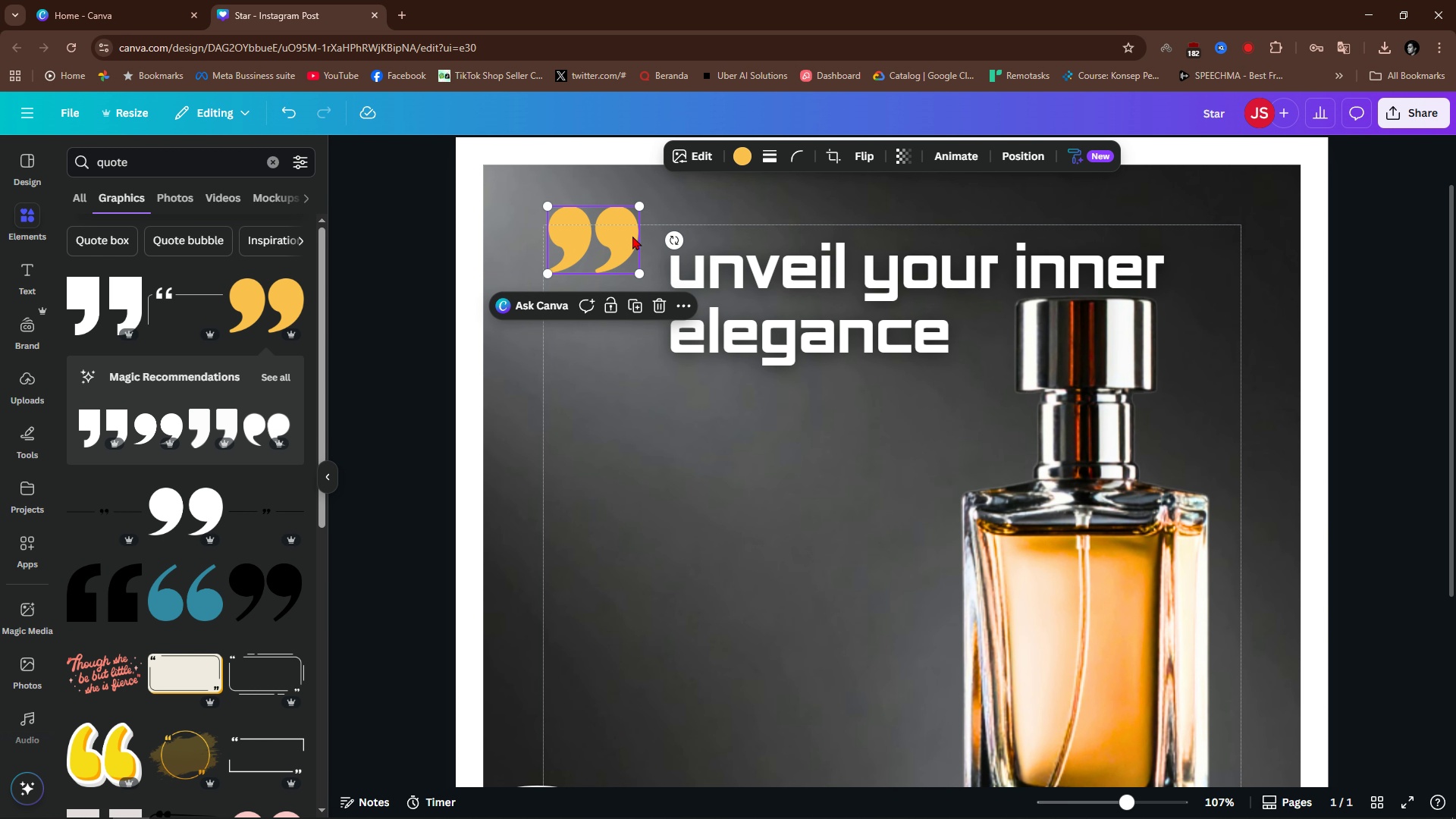 
left_click_drag(start_coordinate=[629, 236], to_coordinate=[661, 231])
 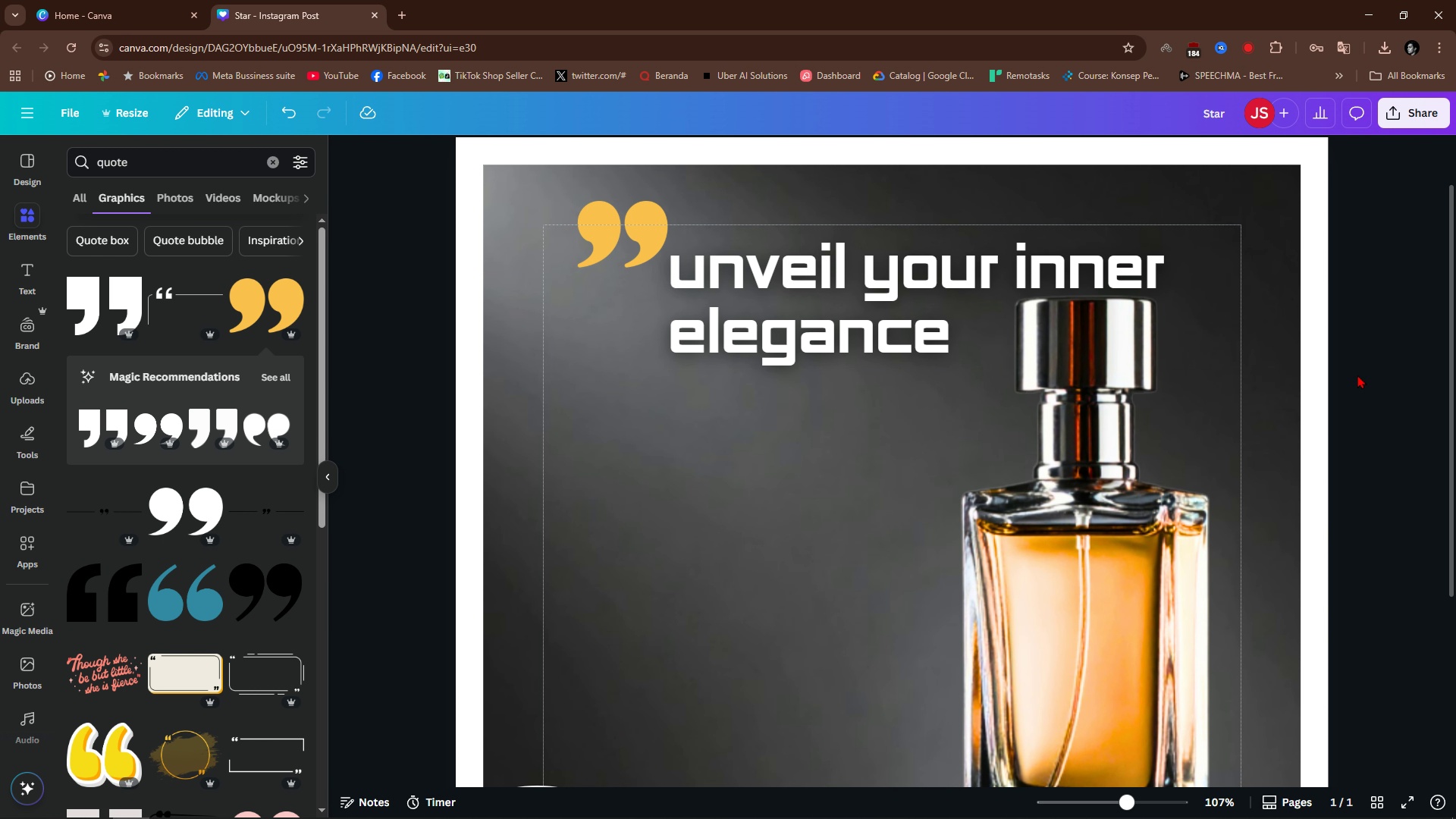 
scroll: coordinate [1357, 375], scroll_direction: down, amount: 5.0
 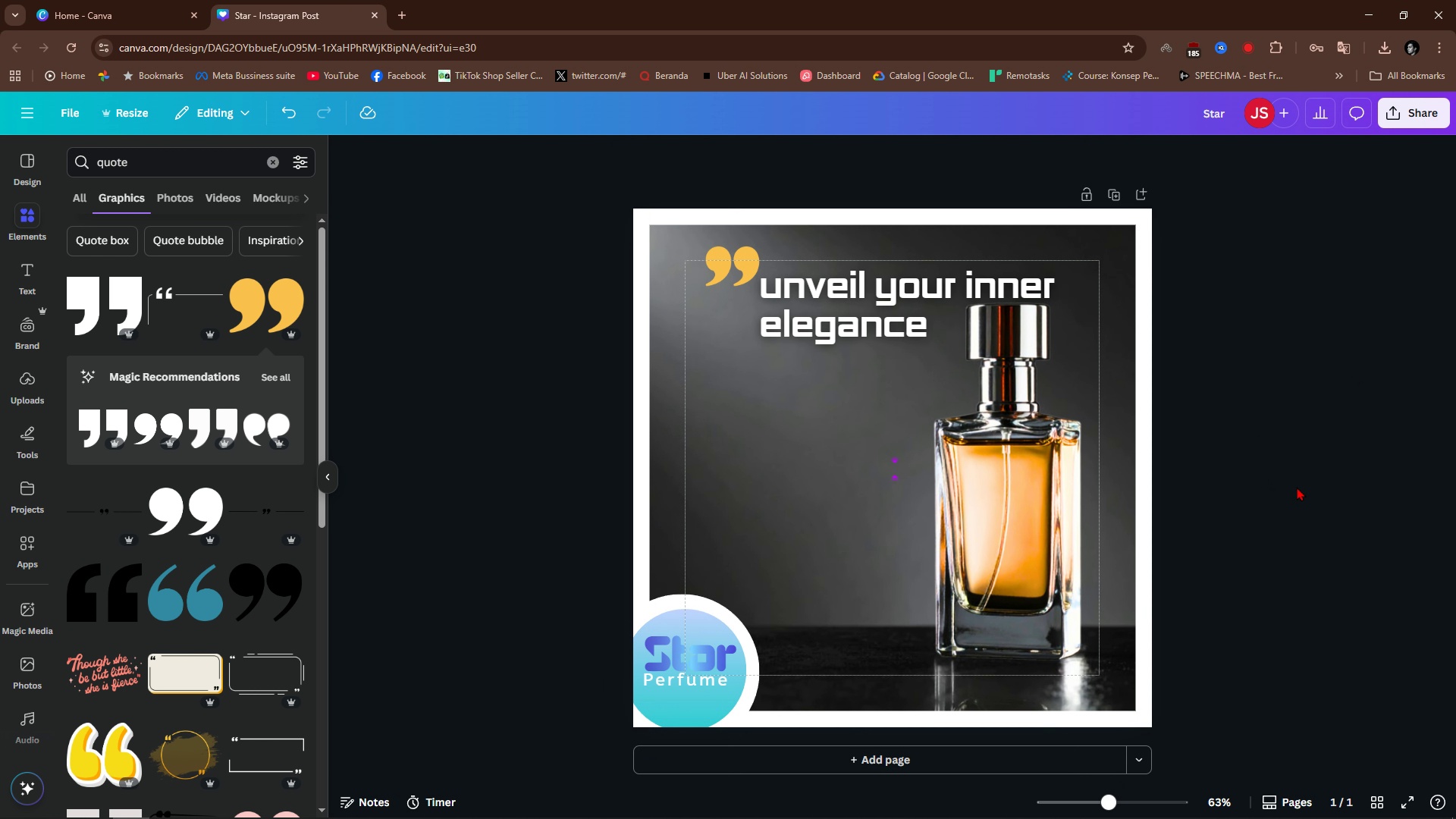 
hold_key(key=ControlLeft, duration=0.52)
 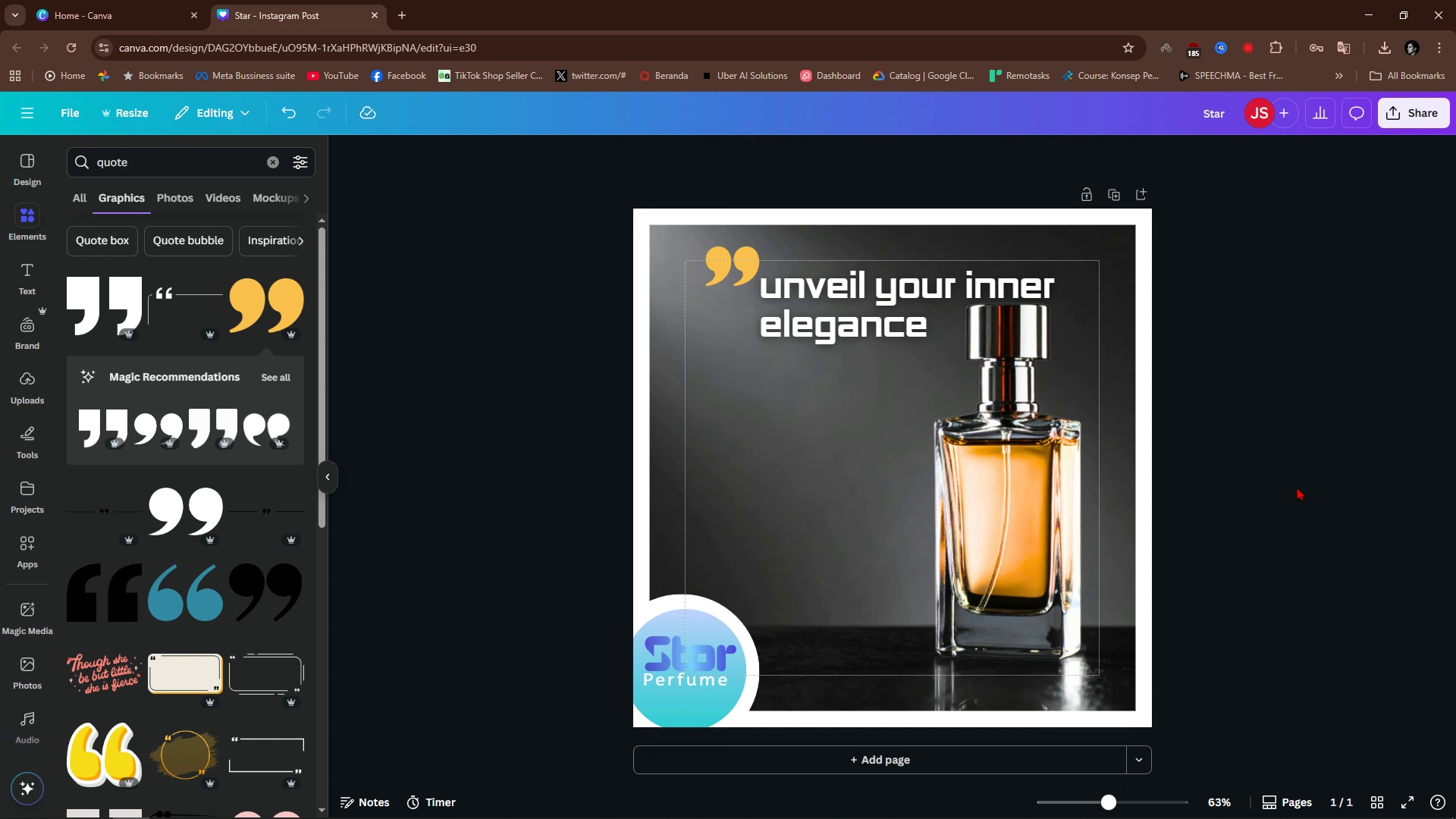 
left_click([1297, 487])
 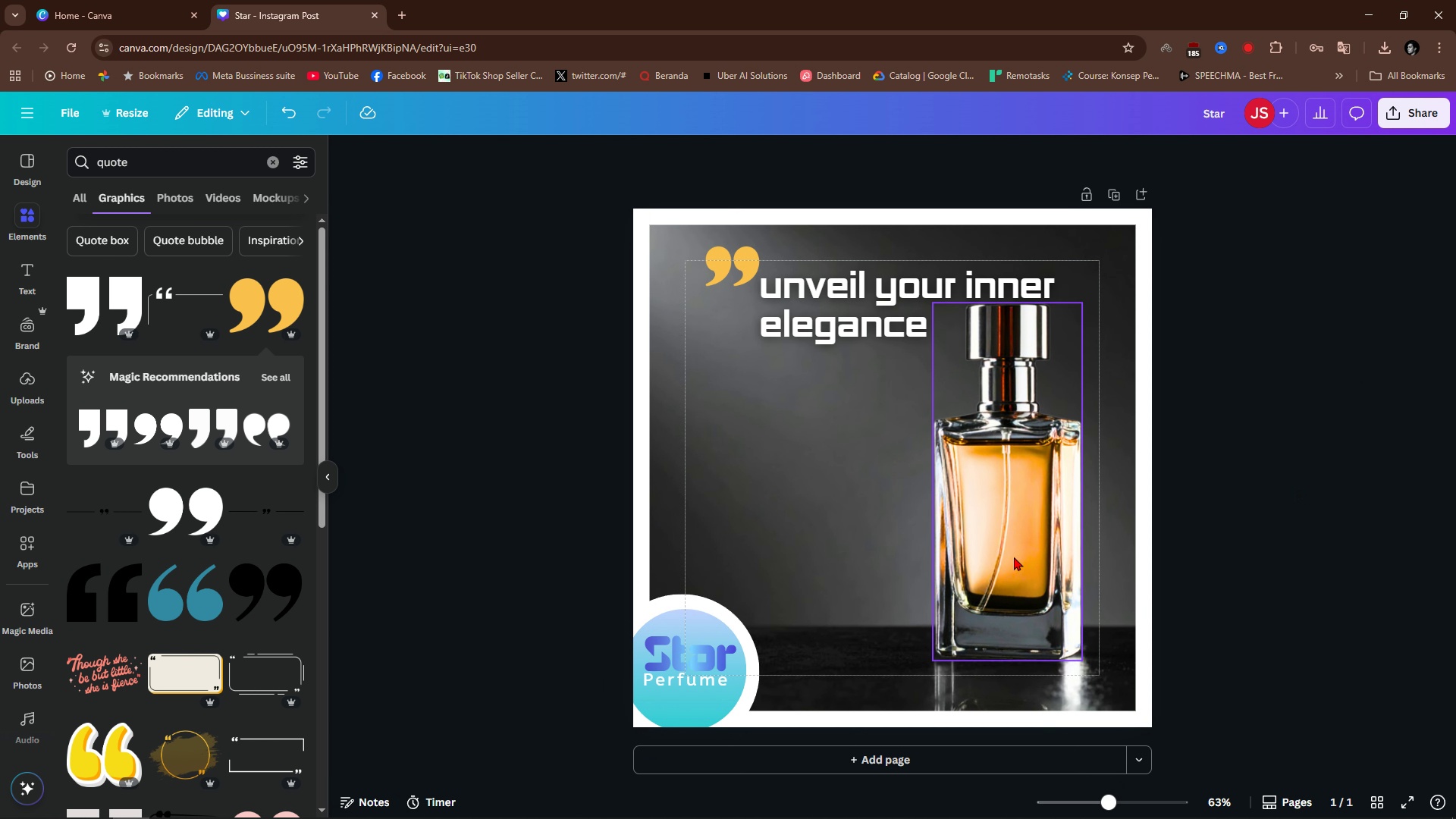 
hold_key(key=ControlLeft, duration=0.6)
scroll: coordinate [996, 554], scroll_direction: up, amount: 2.0
 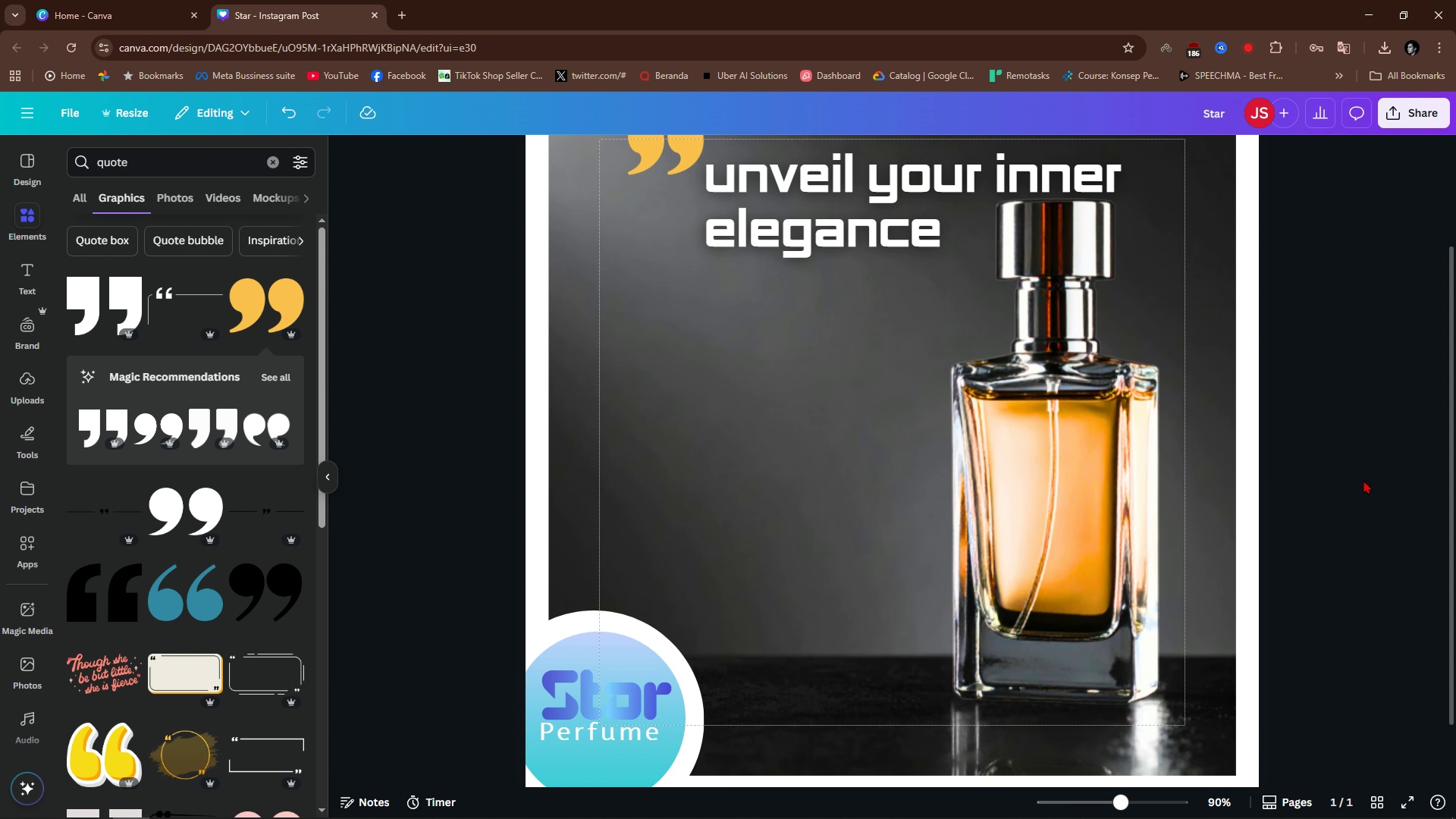 
left_click([1038, 493])
 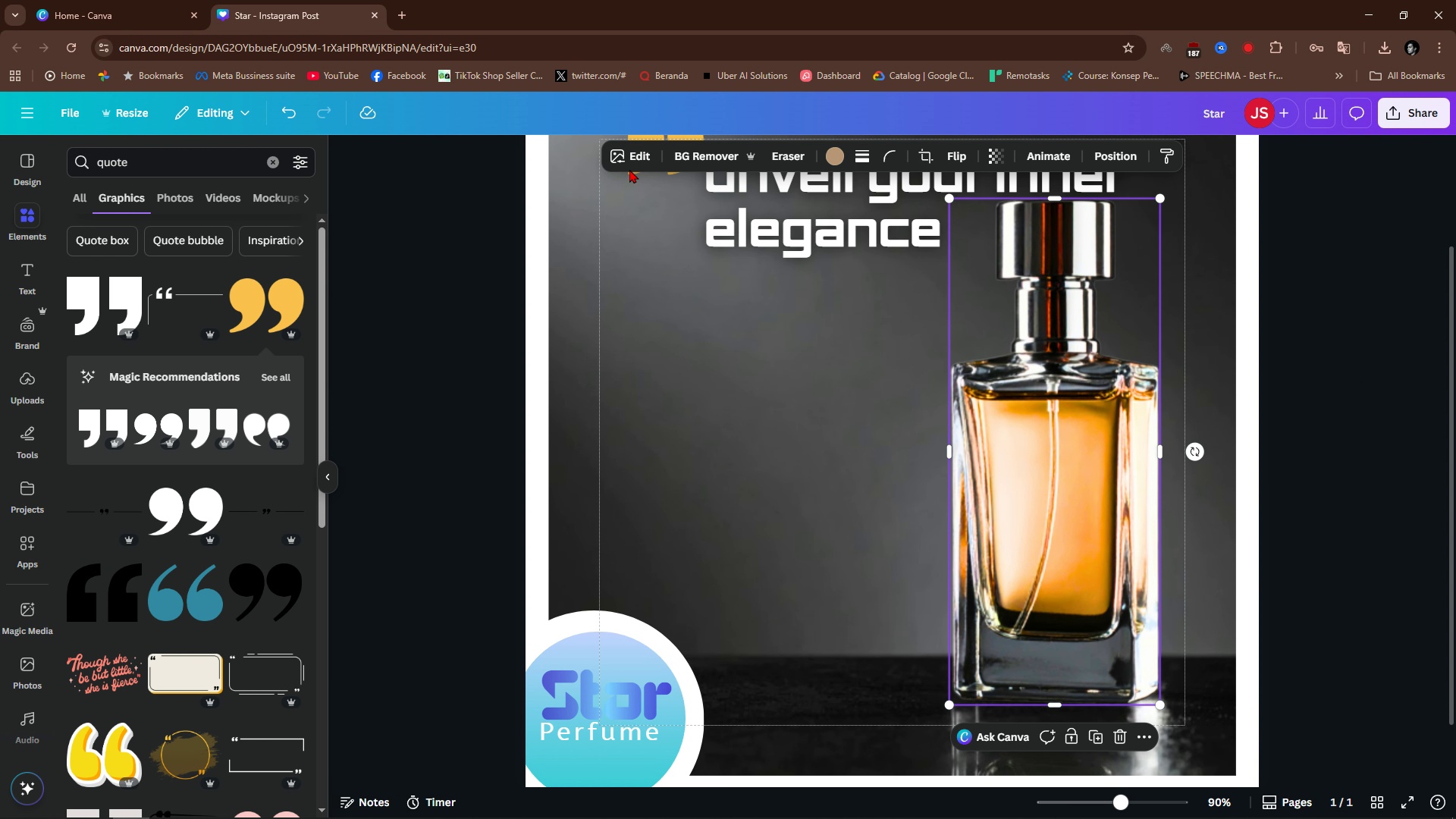 
left_click([628, 167])
 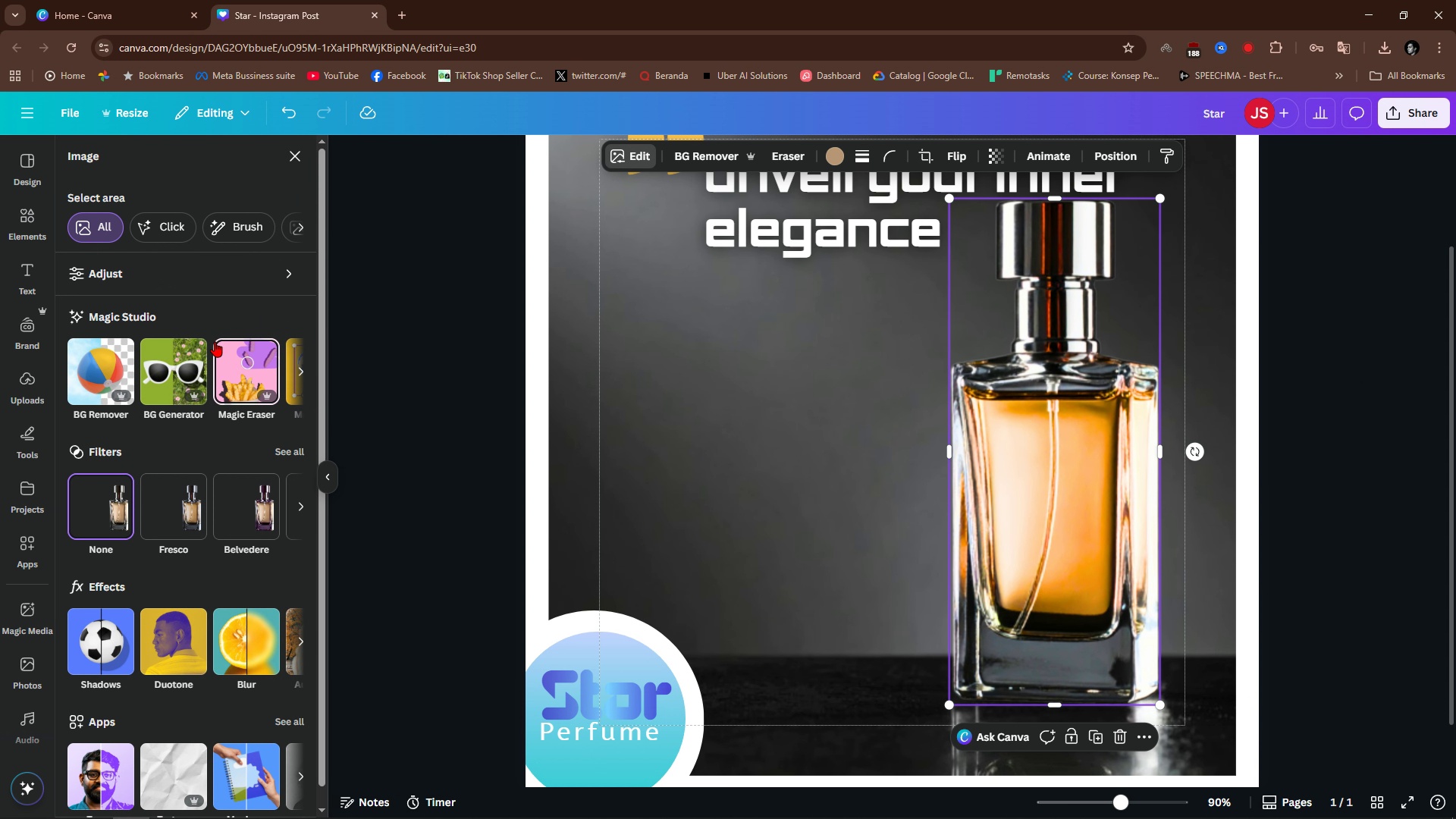 
left_click([111, 268])
 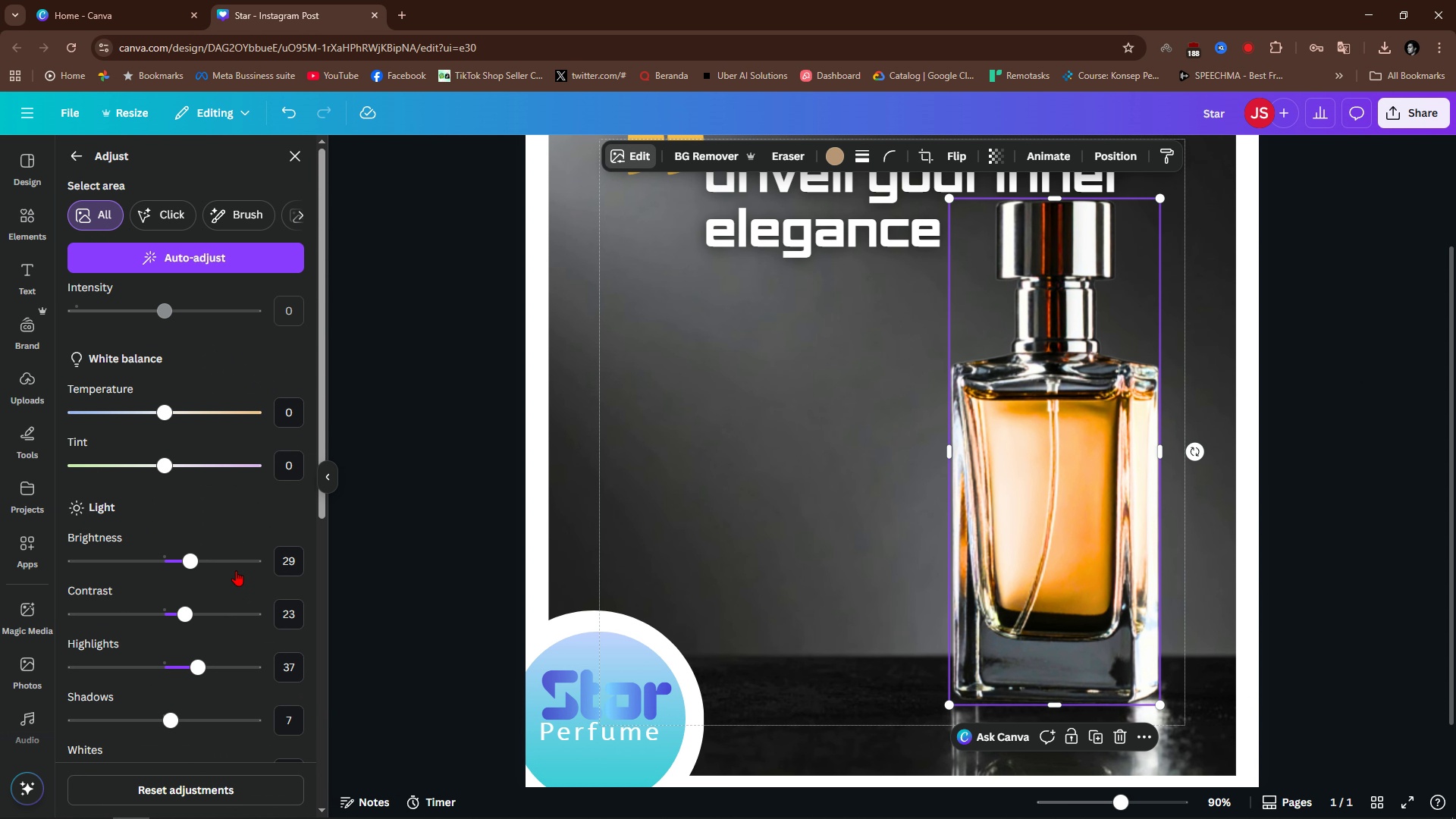 
scroll: coordinate [228, 620], scroll_direction: down, amount: 17.0
 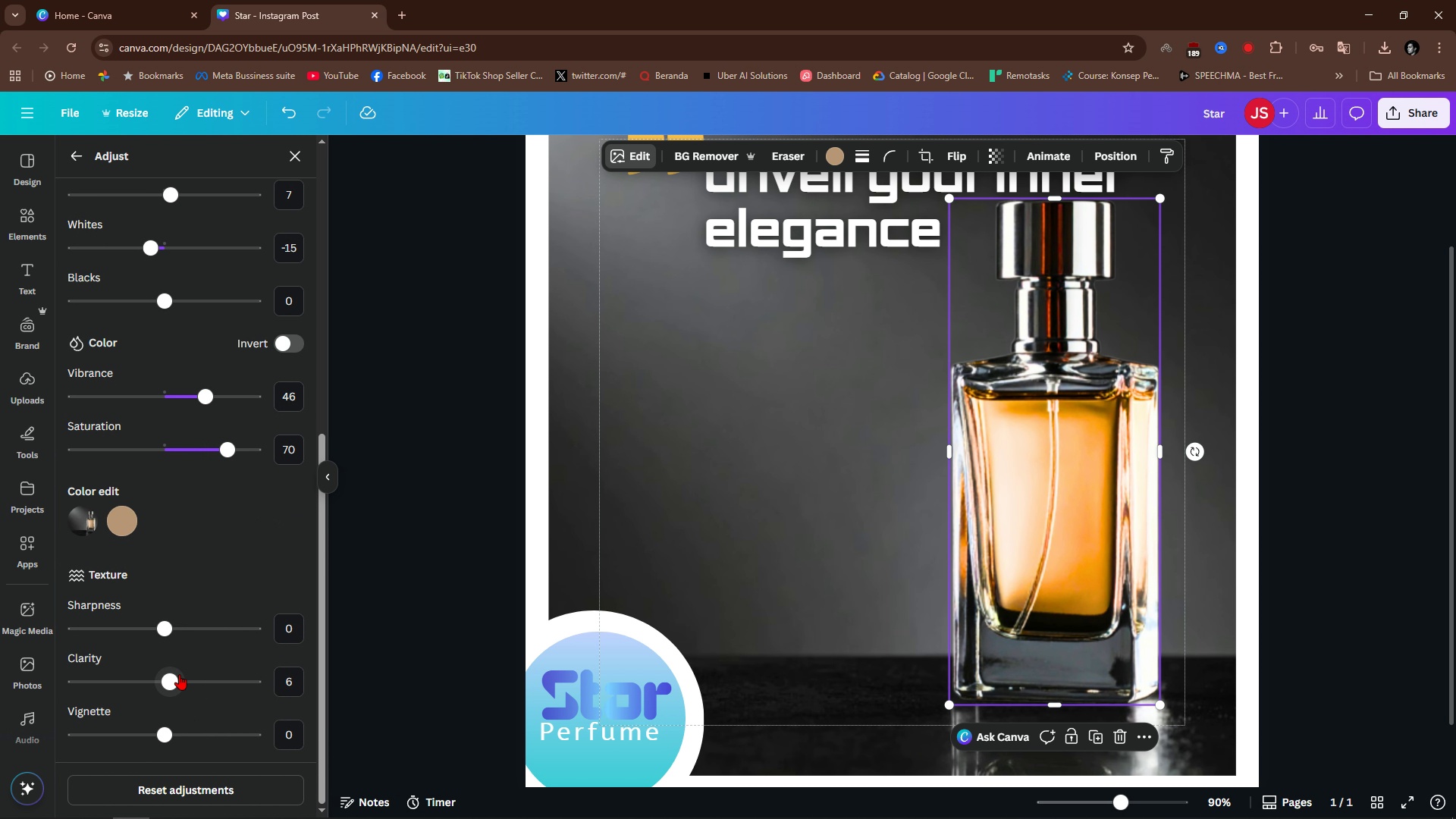 
left_click_drag(start_coordinate=[179, 673], to_coordinate=[199, 700])
 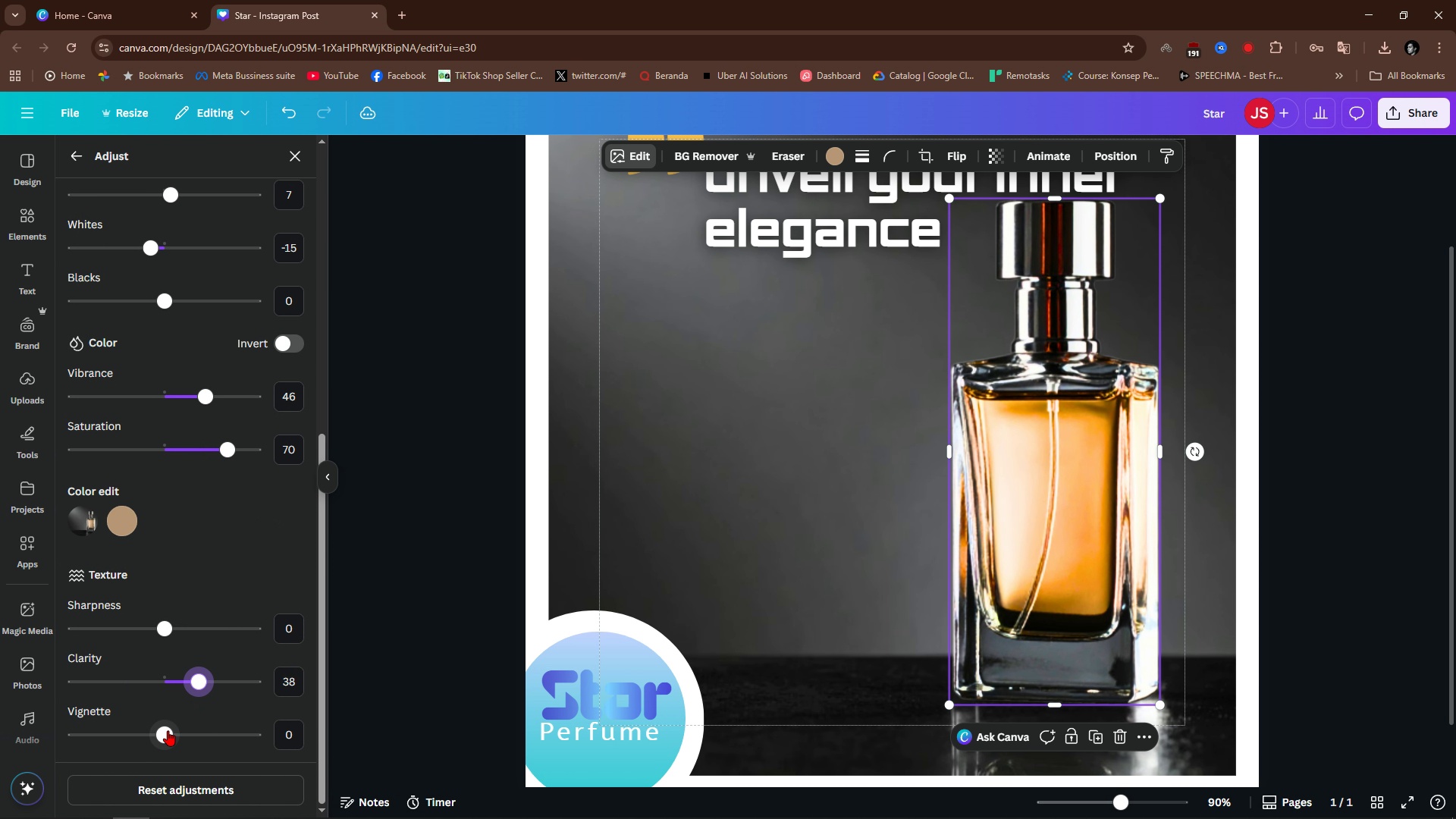 
left_click_drag(start_coordinate=[168, 730], to_coordinate=[187, 745])
 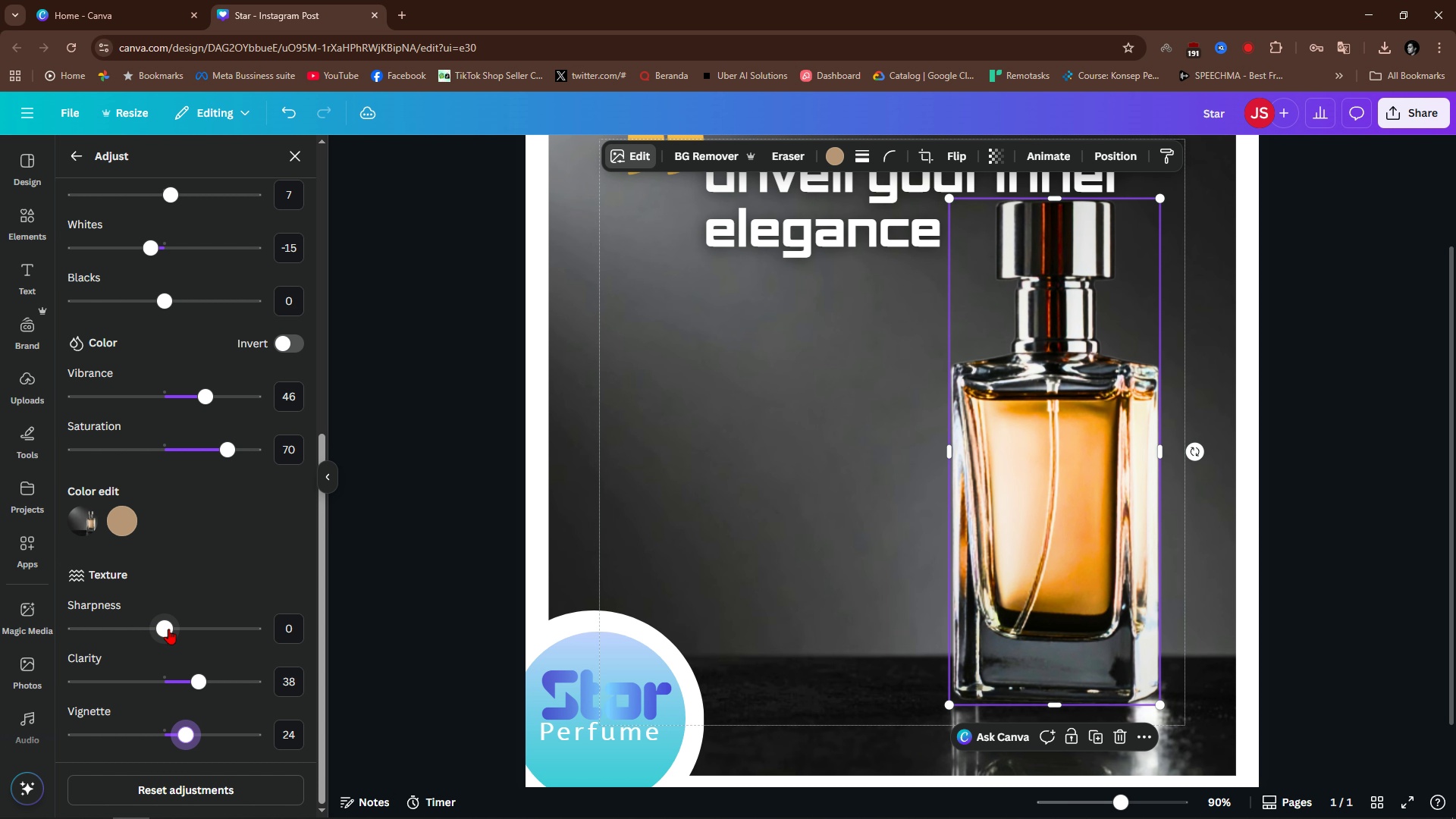 
left_click_drag(start_coordinate=[168, 629], to_coordinate=[174, 632])
 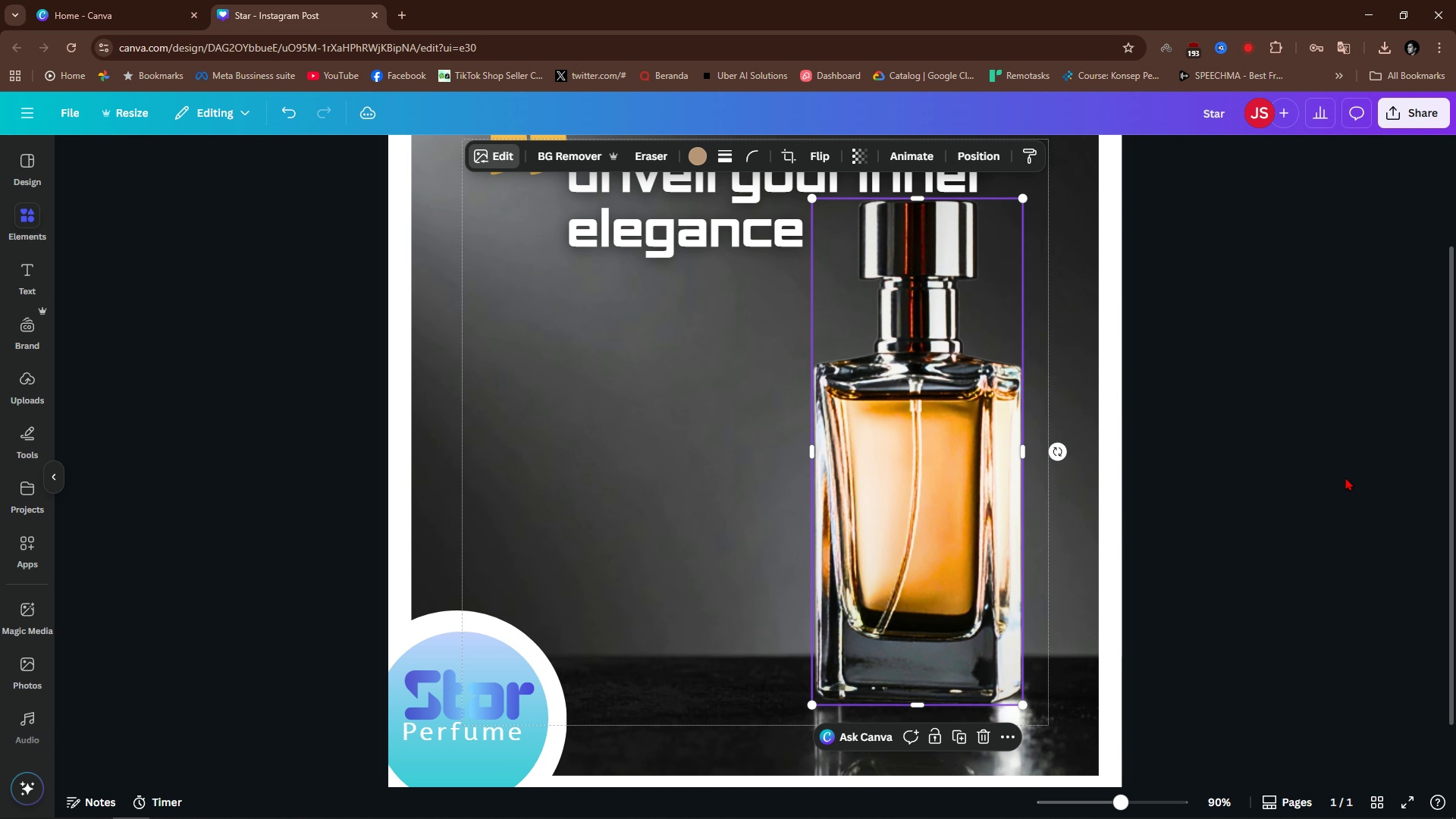 
double_click([1345, 477])
 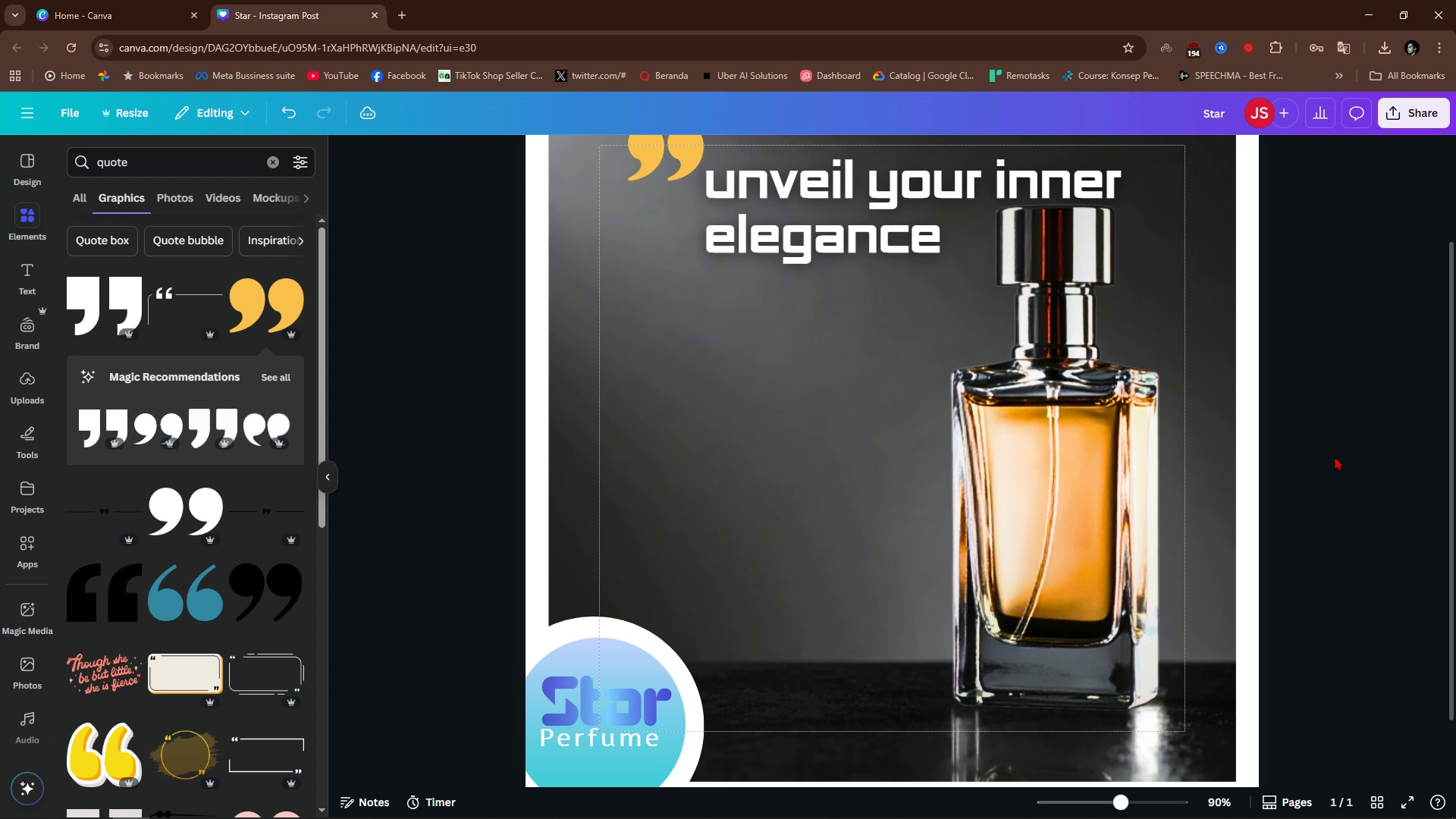 
scroll: coordinate [1335, 457], scroll_direction: up, amount: 2.0
 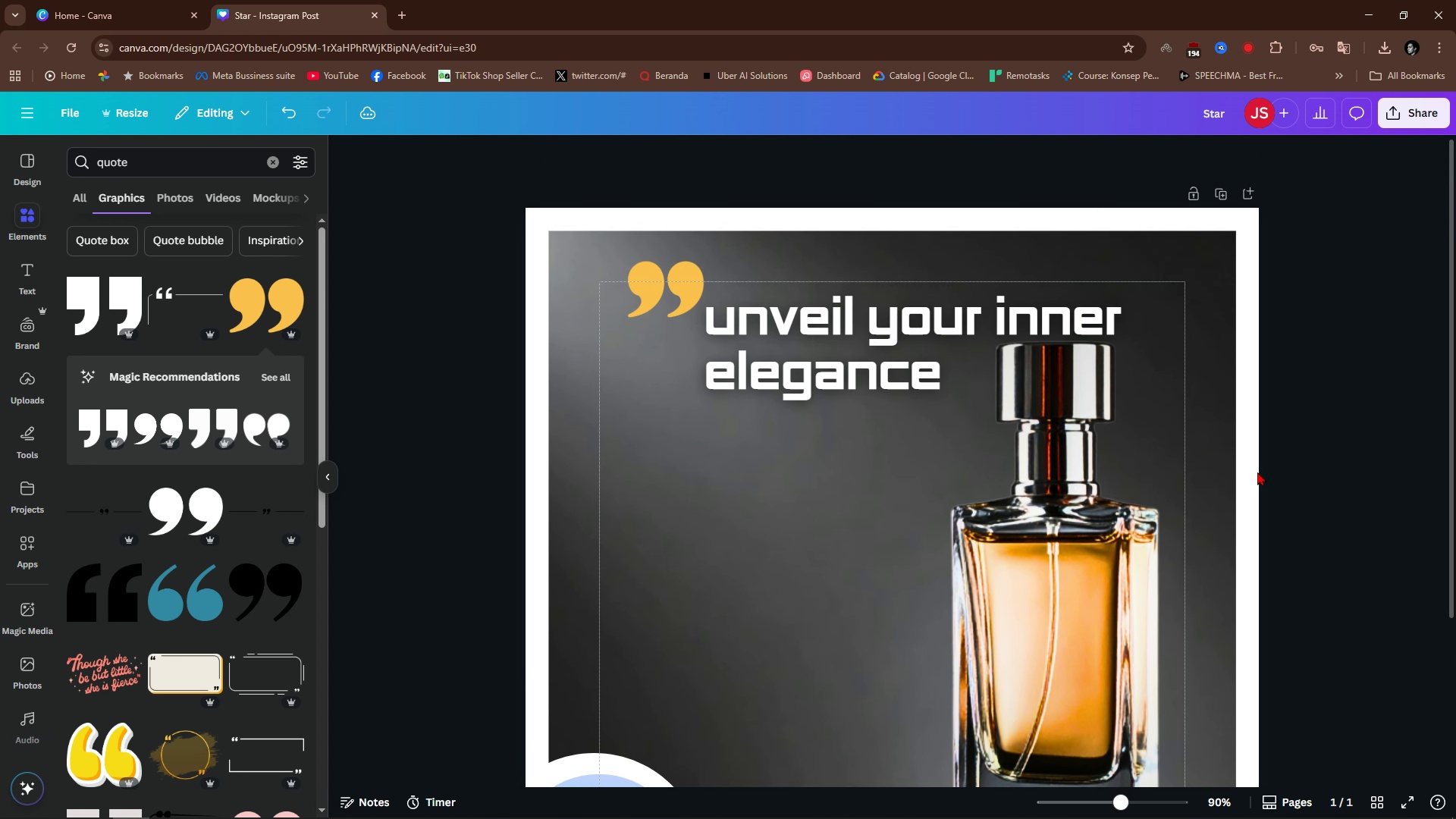 
hold_key(key=ShiftLeft, duration=1.1)
scroll: coordinate [830, 475], scroll_direction: down, amount: 12.0
 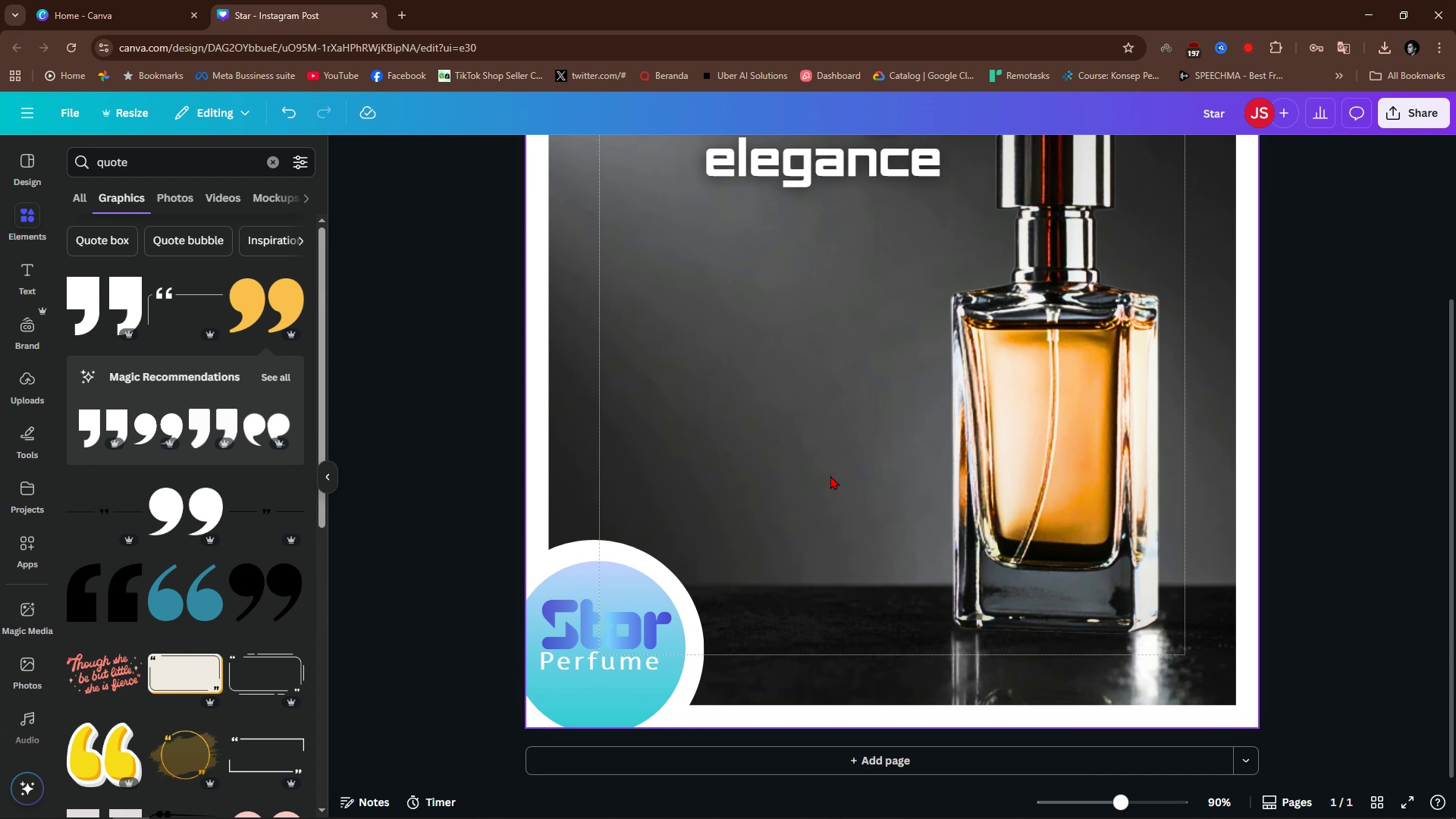 
hold_key(key=ShiftLeft, duration=0.47)
 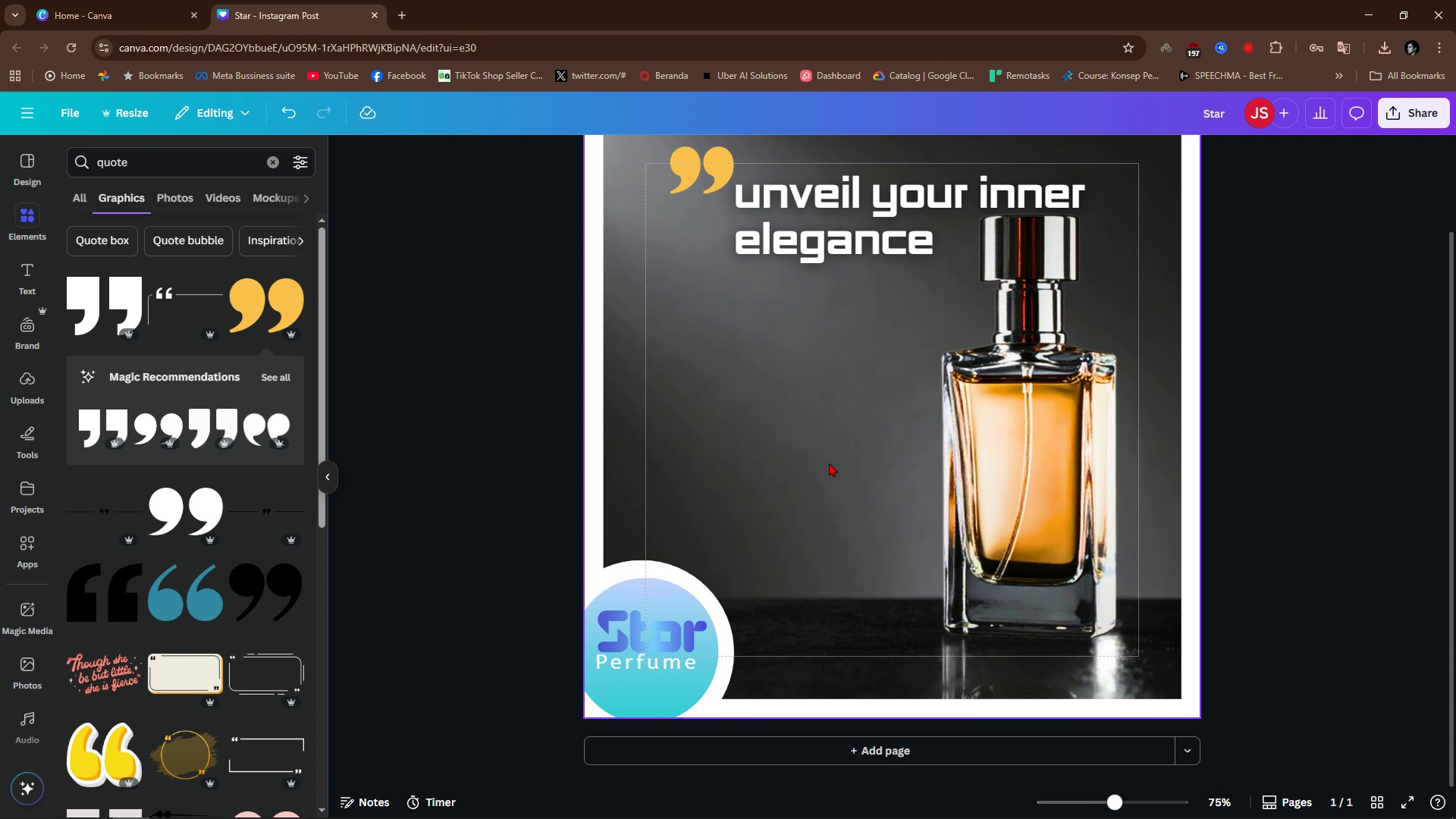 
hold_key(key=ControlLeft, duration=0.61)
scroll: coordinate [829, 463], scroll_direction: down, amount: 3.0
 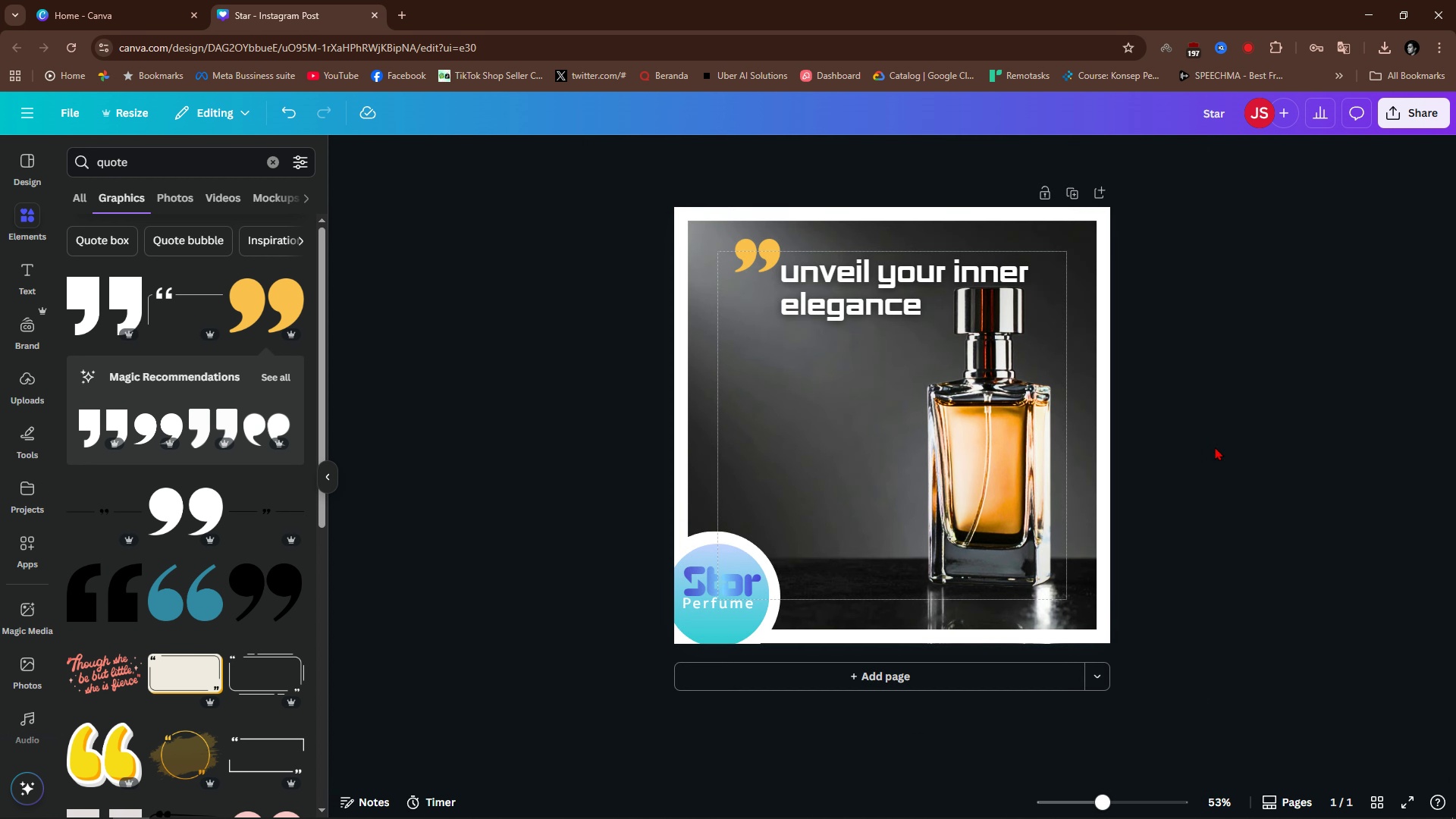 
left_click([1215, 447])
 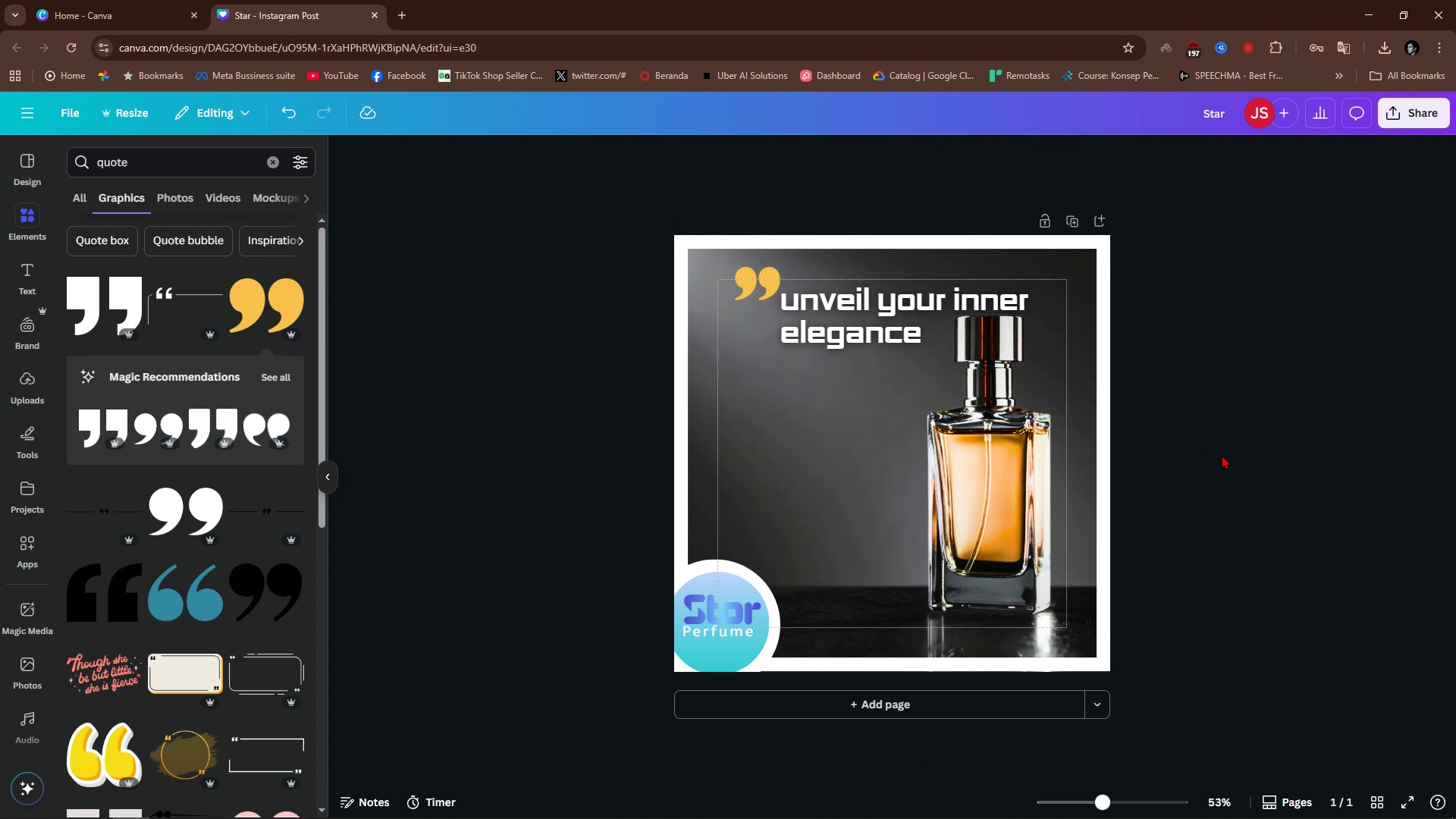 
scroll: coordinate [1222, 455], scroll_direction: up, amount: 3.0
 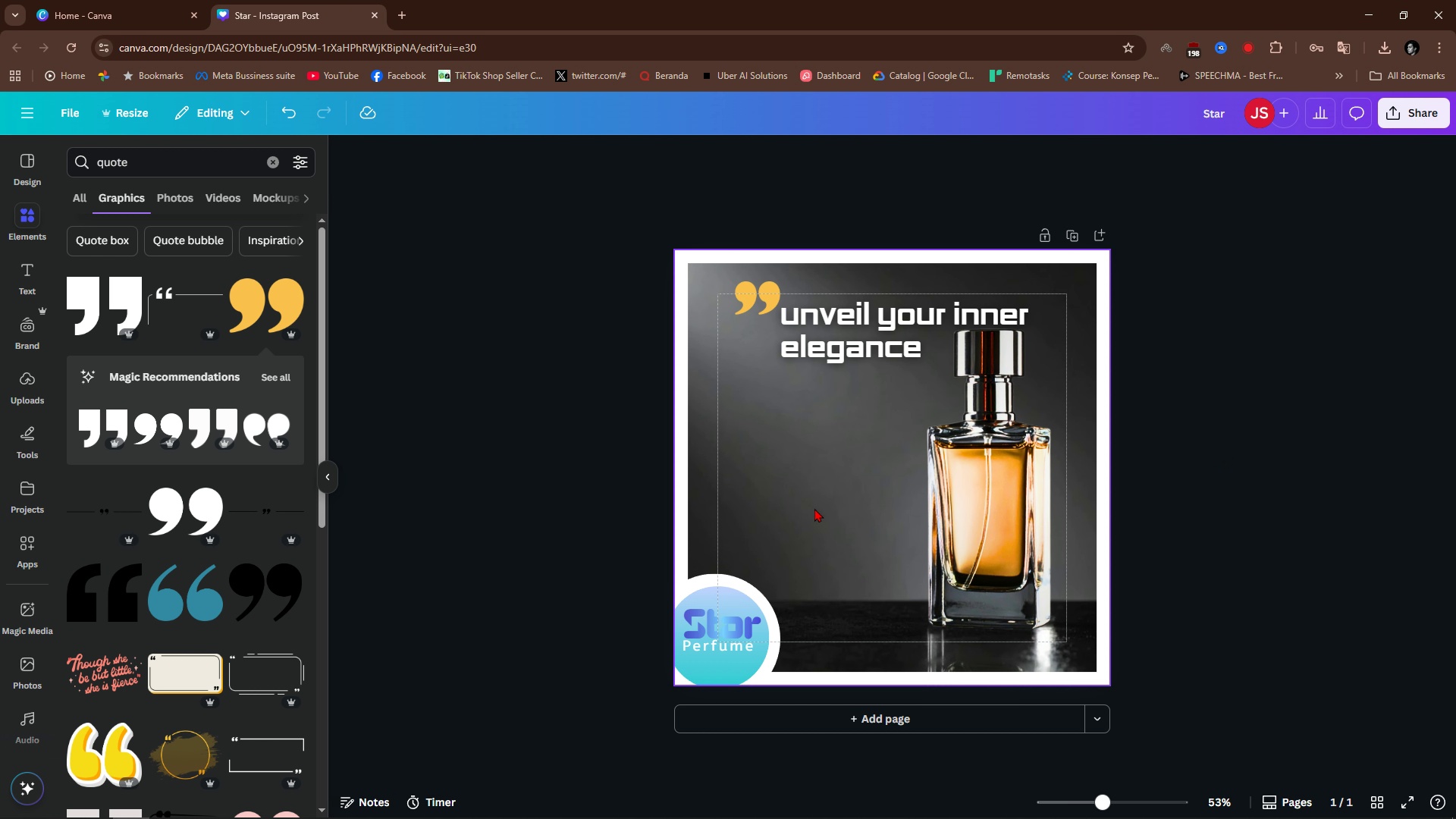 
scroll: coordinate [942, 535], scroll_direction: down, amount: 1.0
 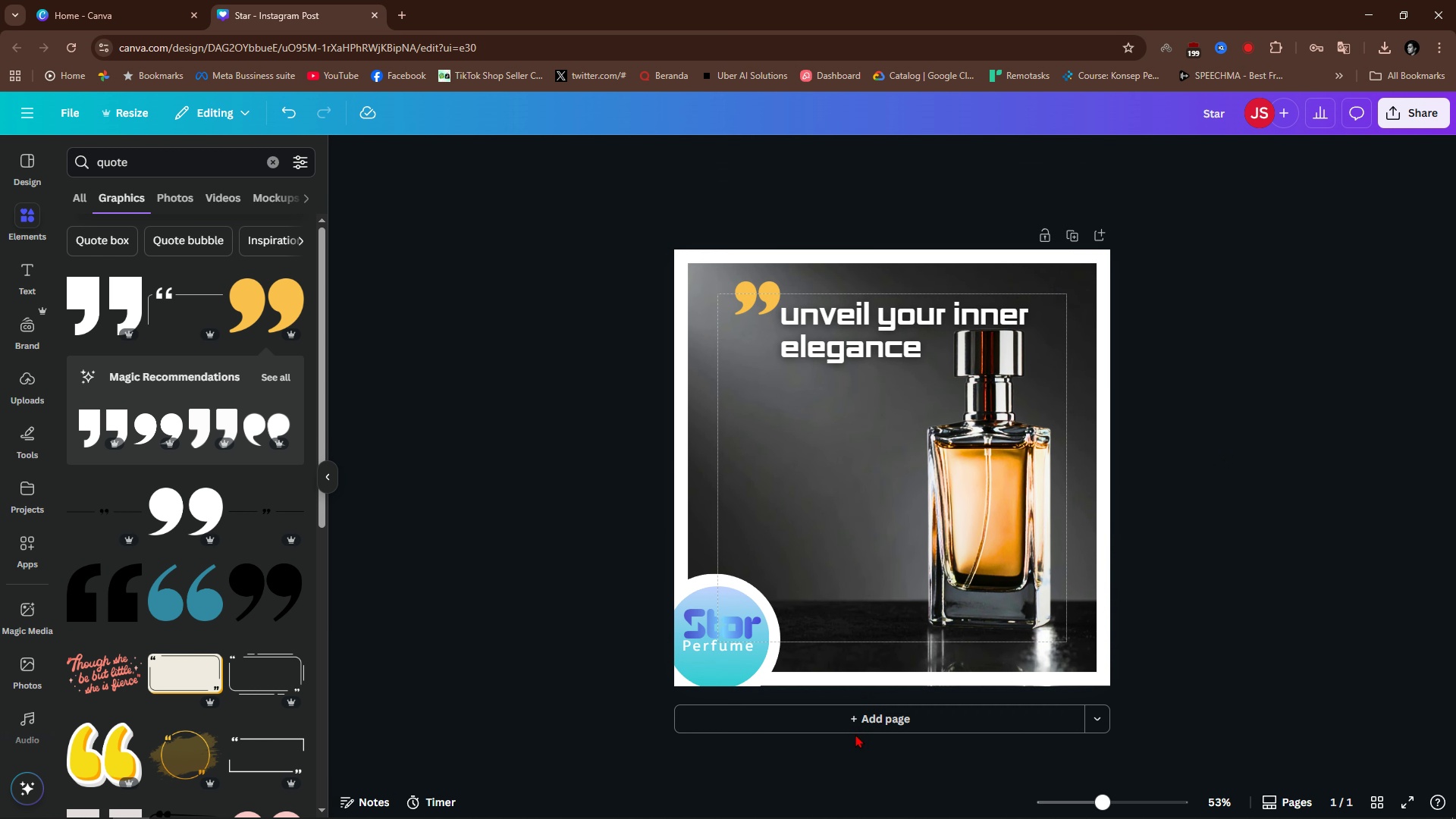 
left_click([855, 734])
 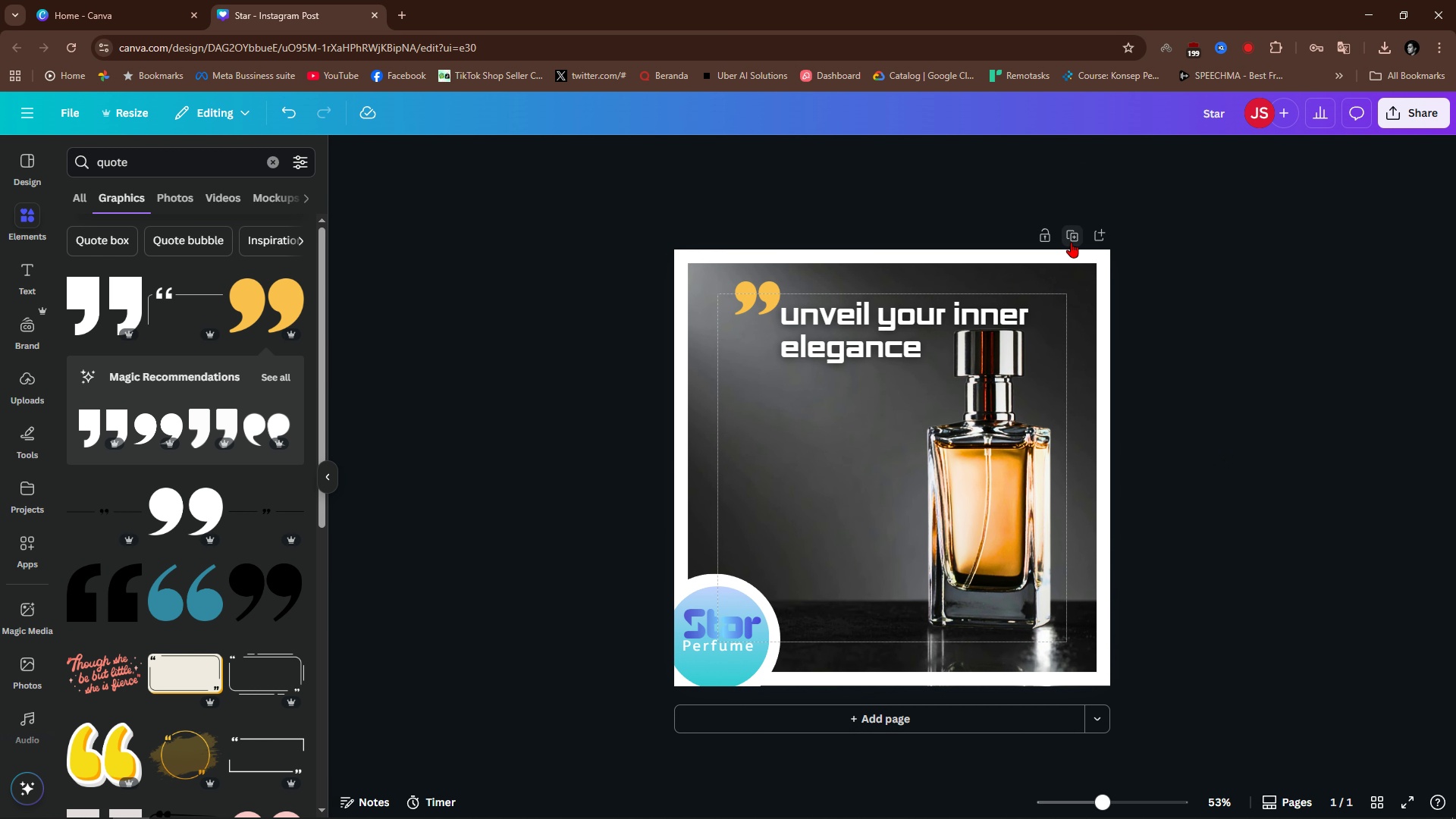 
left_click([1071, 239])
 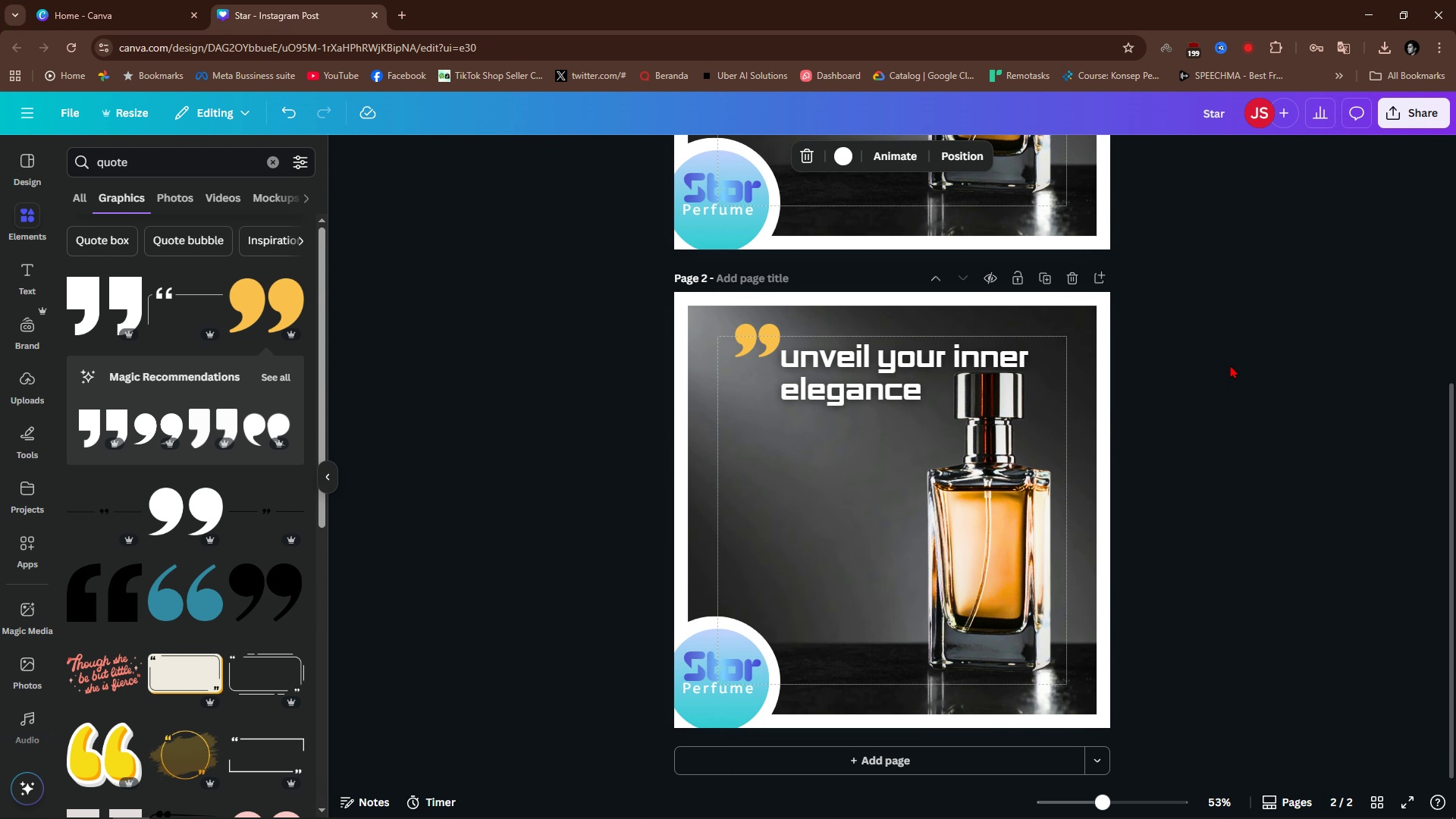 
left_click([1230, 365])
 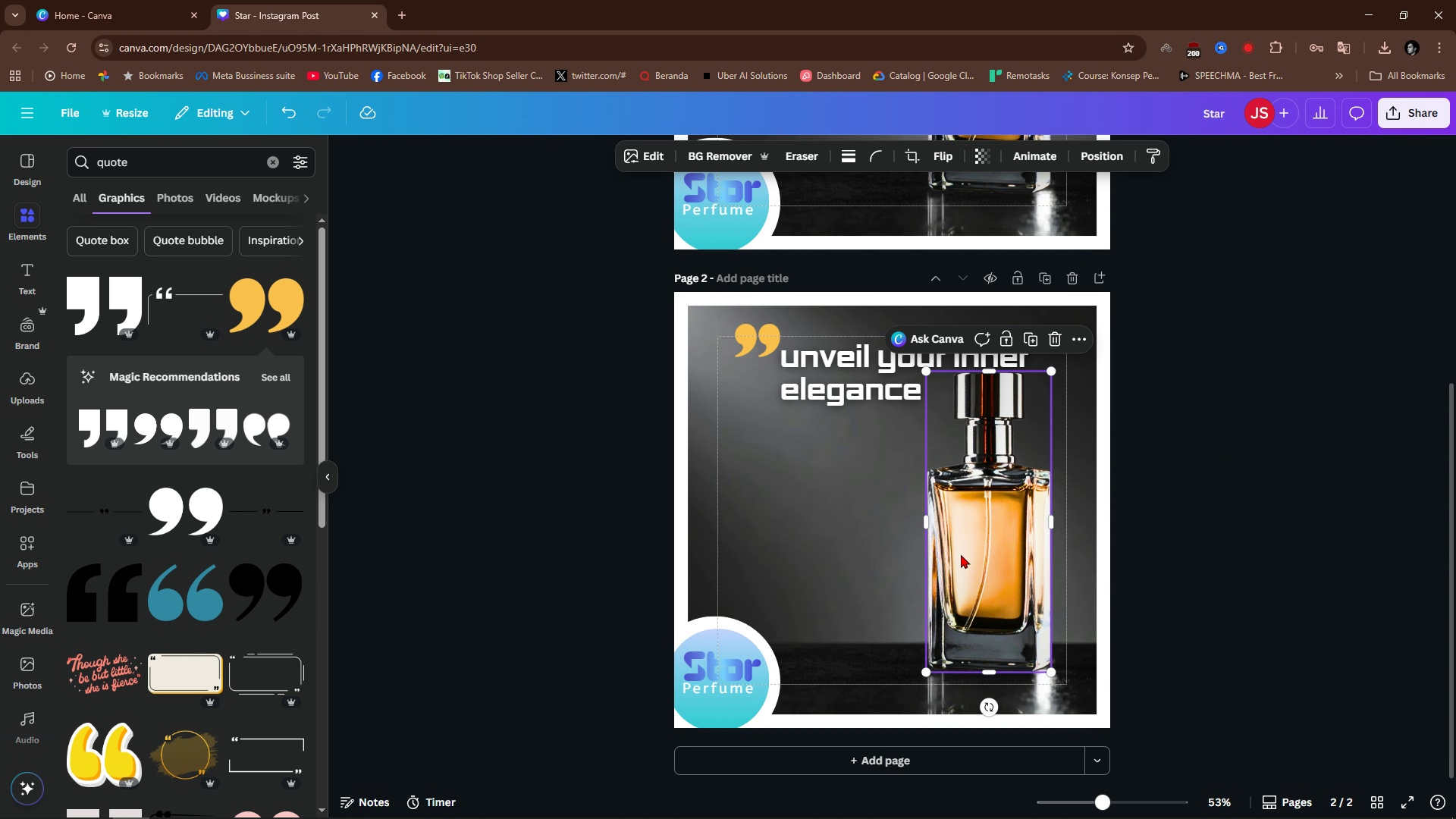 
left_click([961, 554])
 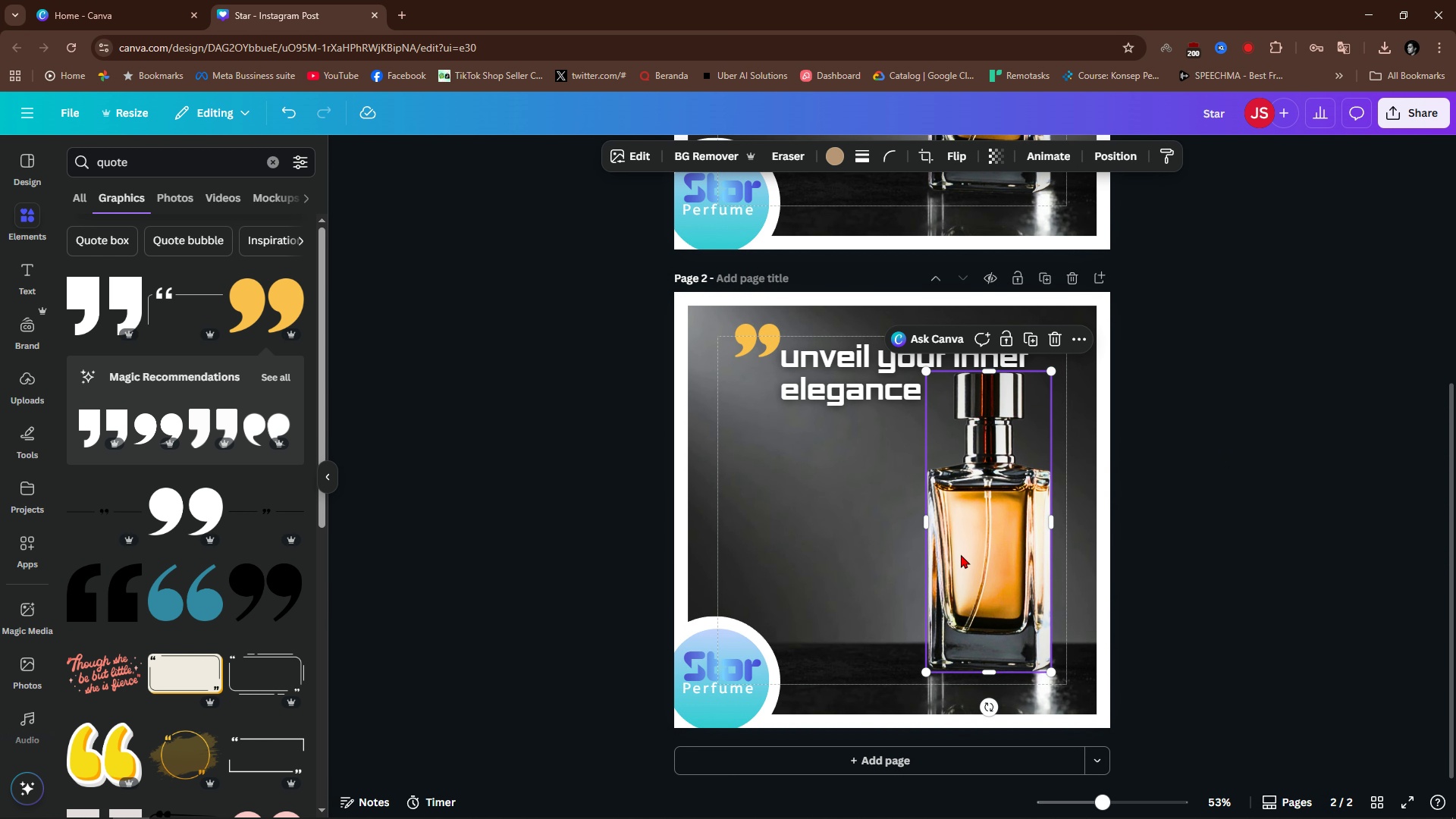 
key(Backspace)
 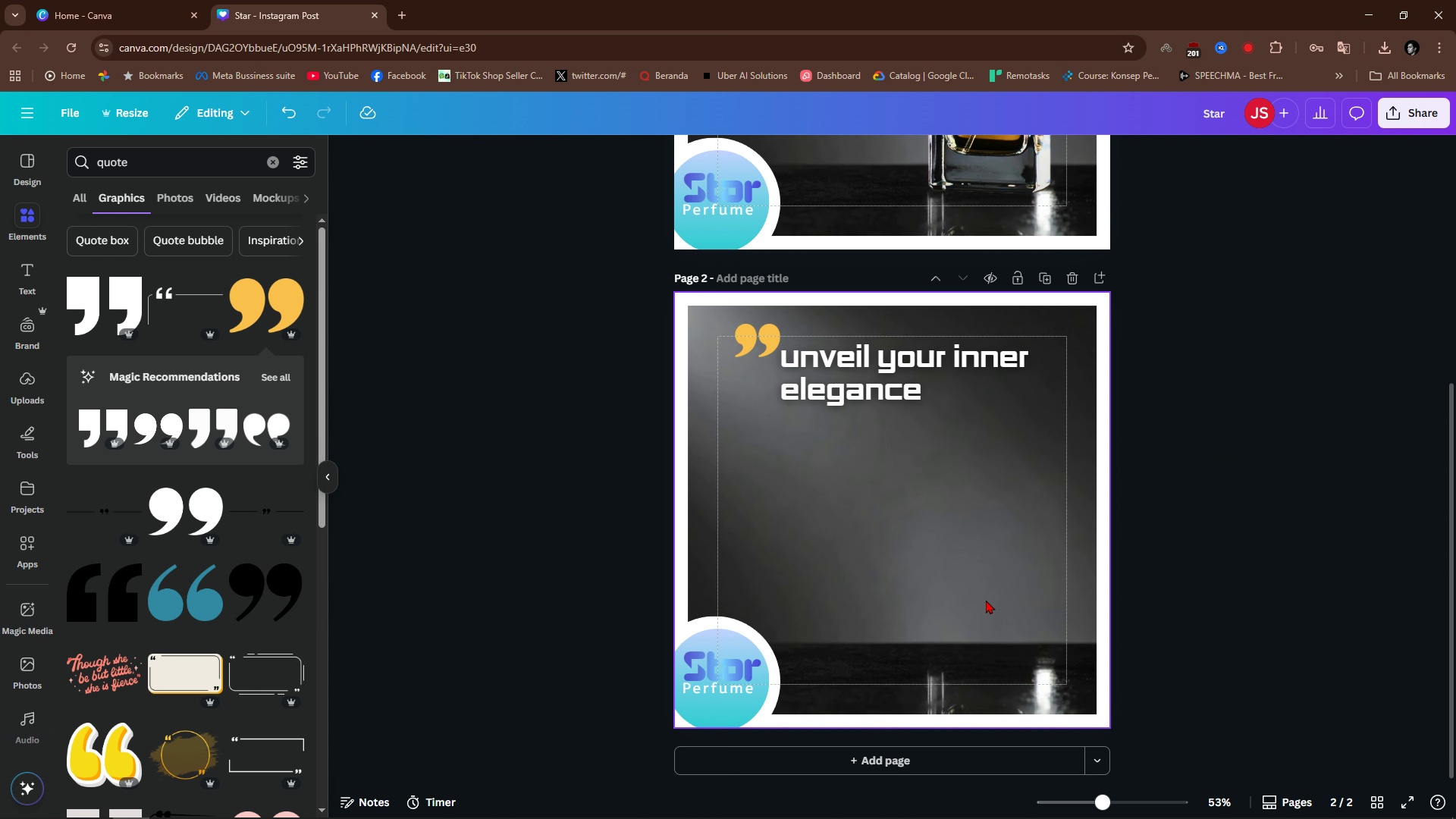 
left_click([986, 600])
 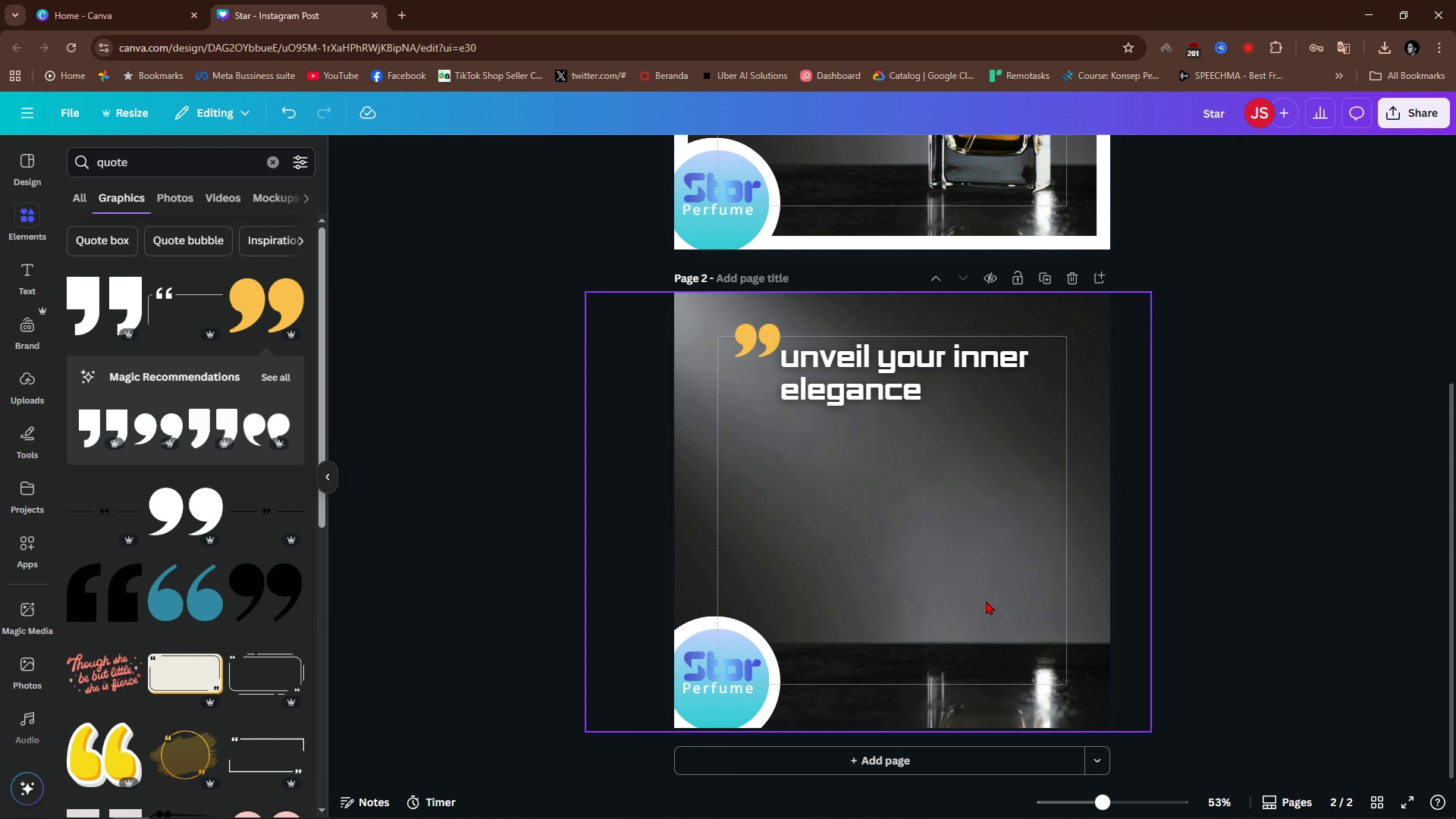 
key(Backspace)
 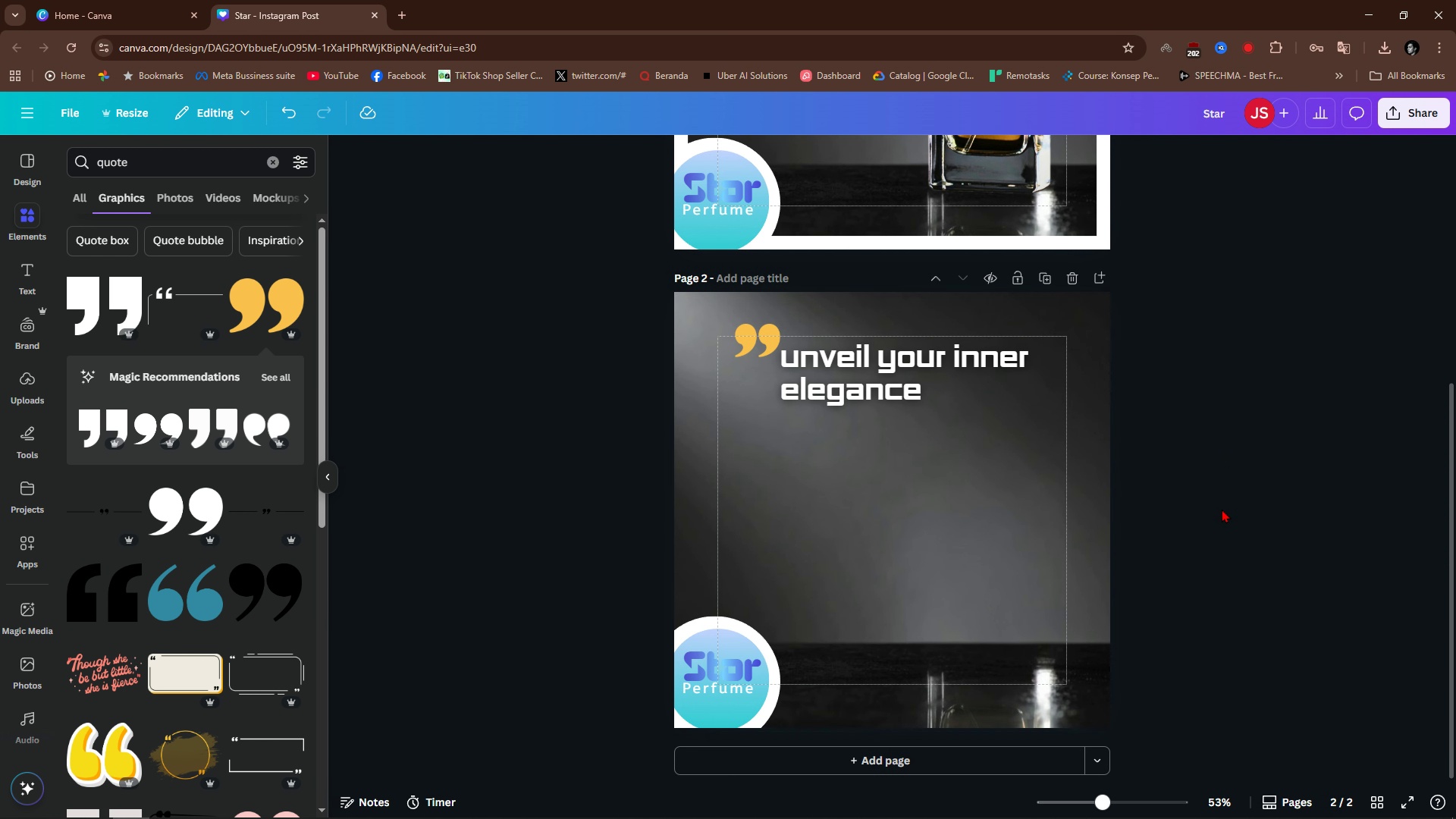 
left_click([1222, 509])
 